 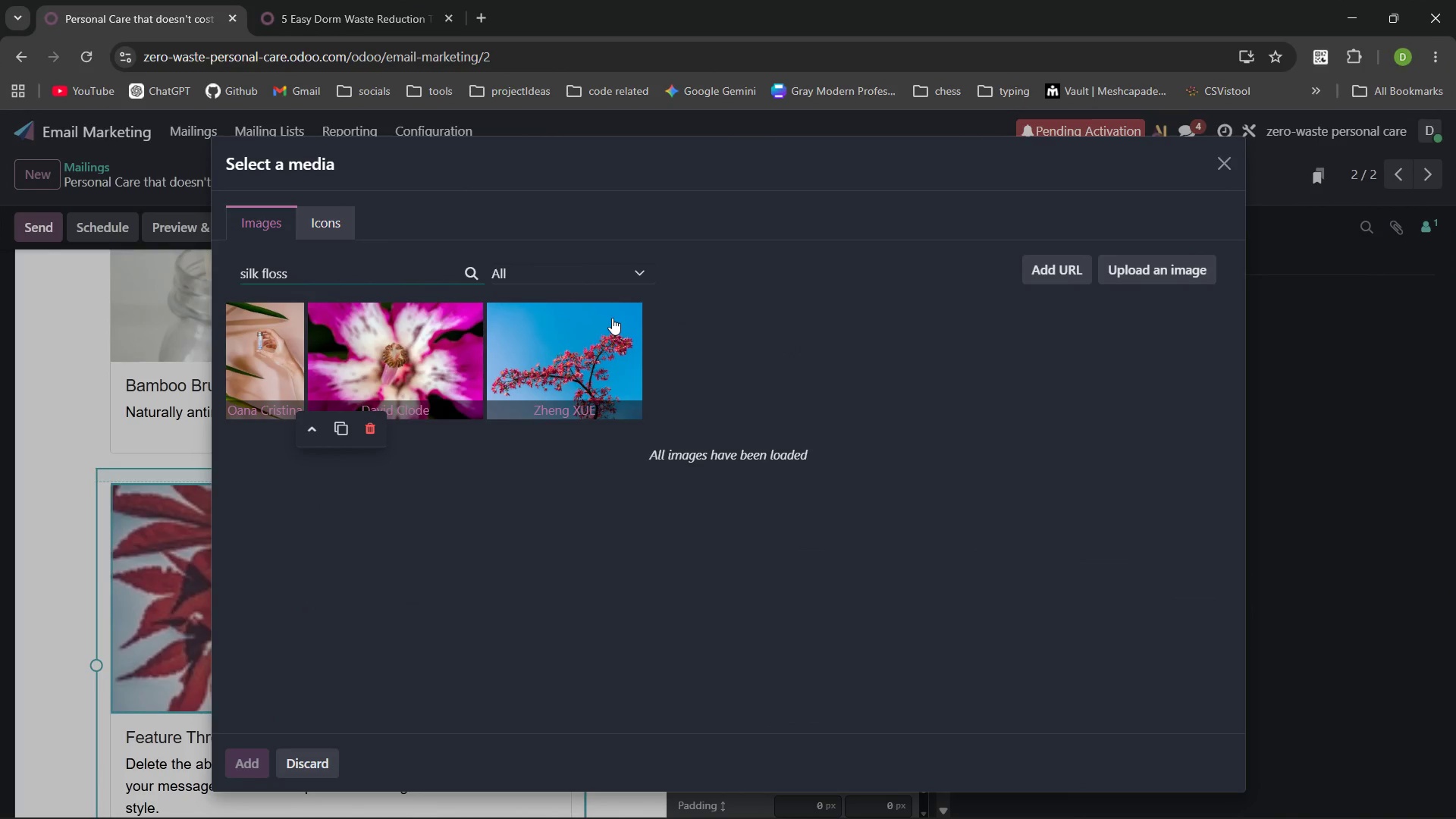 
key(Control+ArrowLeft)
 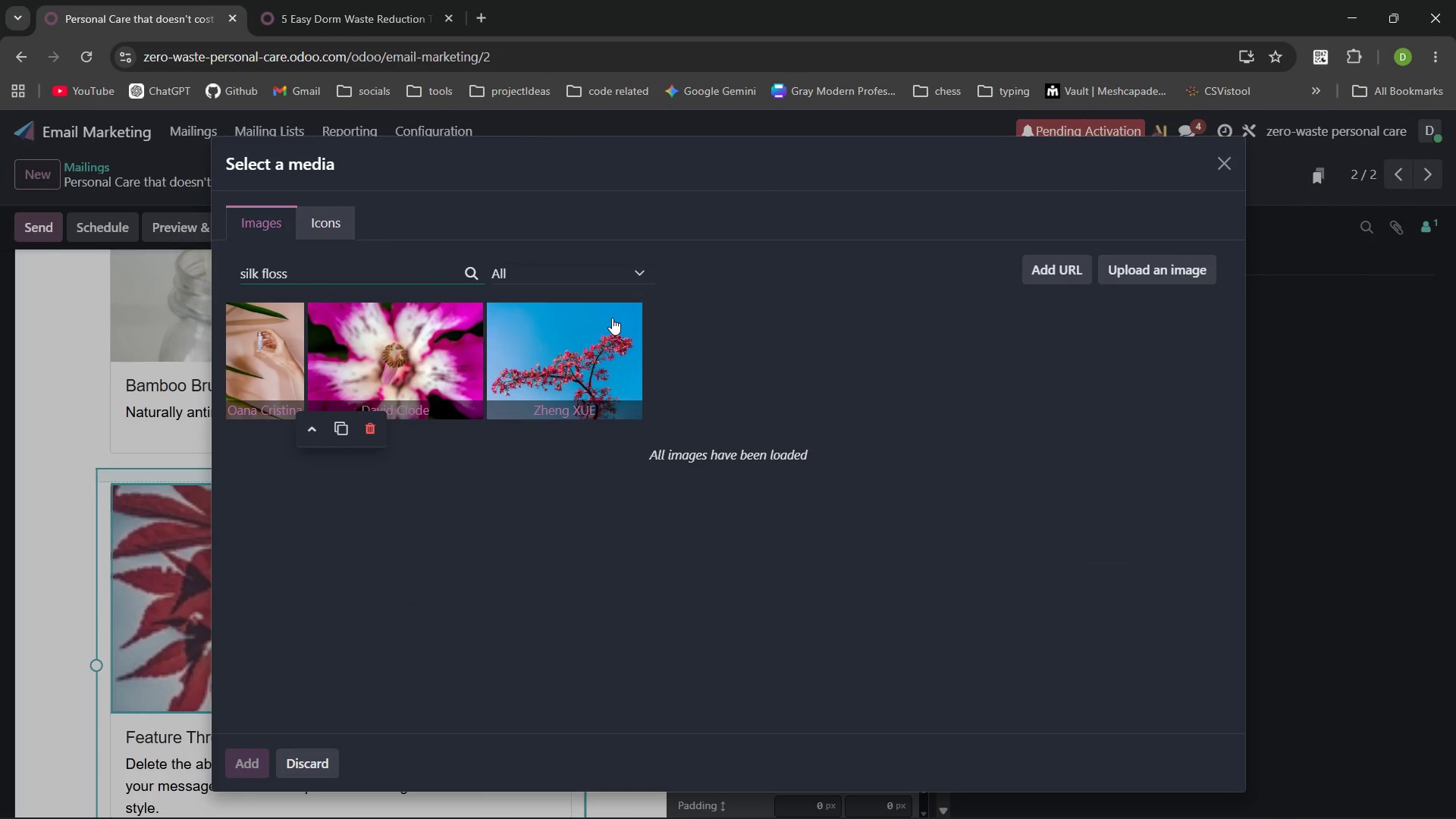 
key(Control+Backspace)
 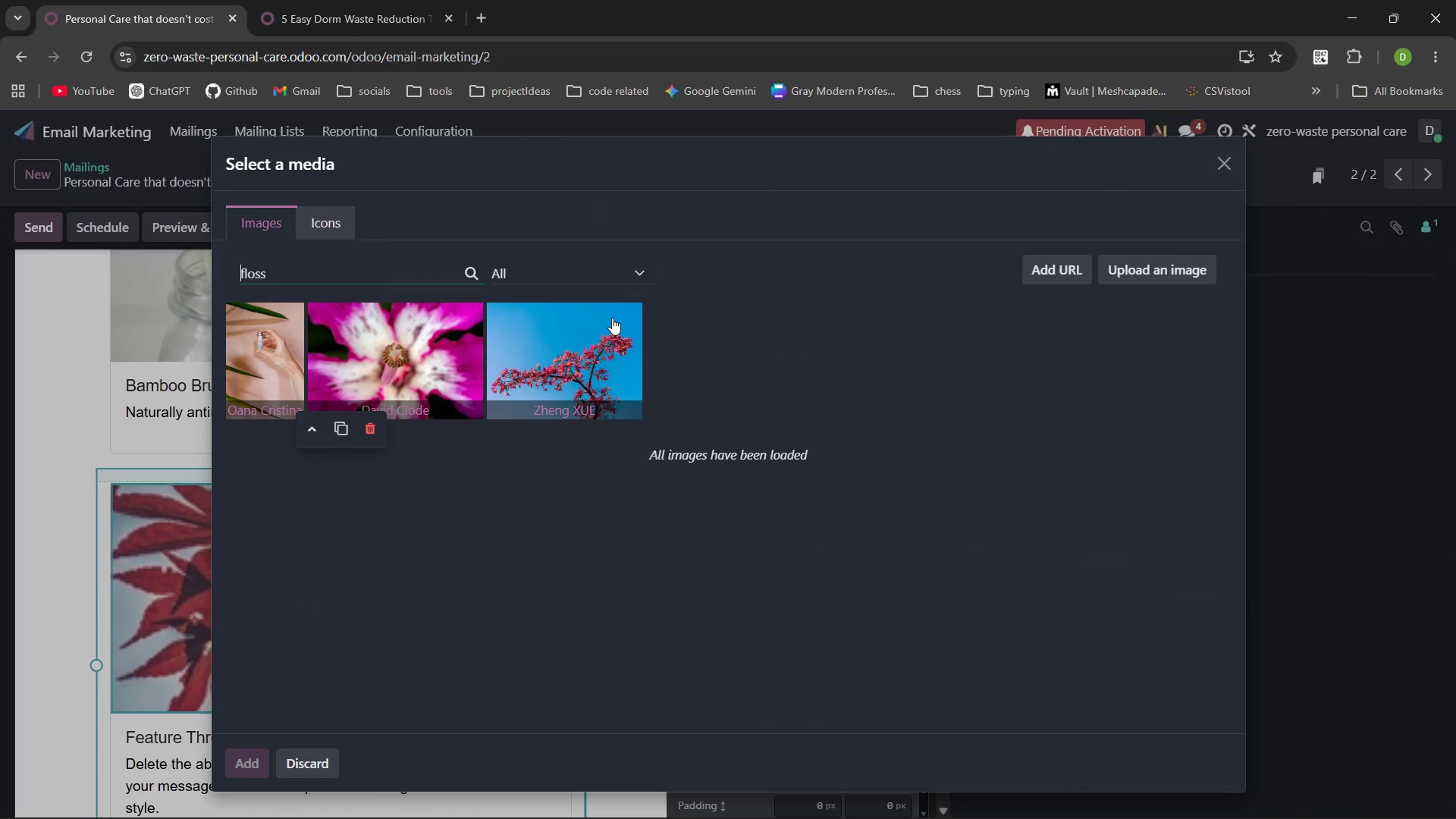 
key(Enter)
 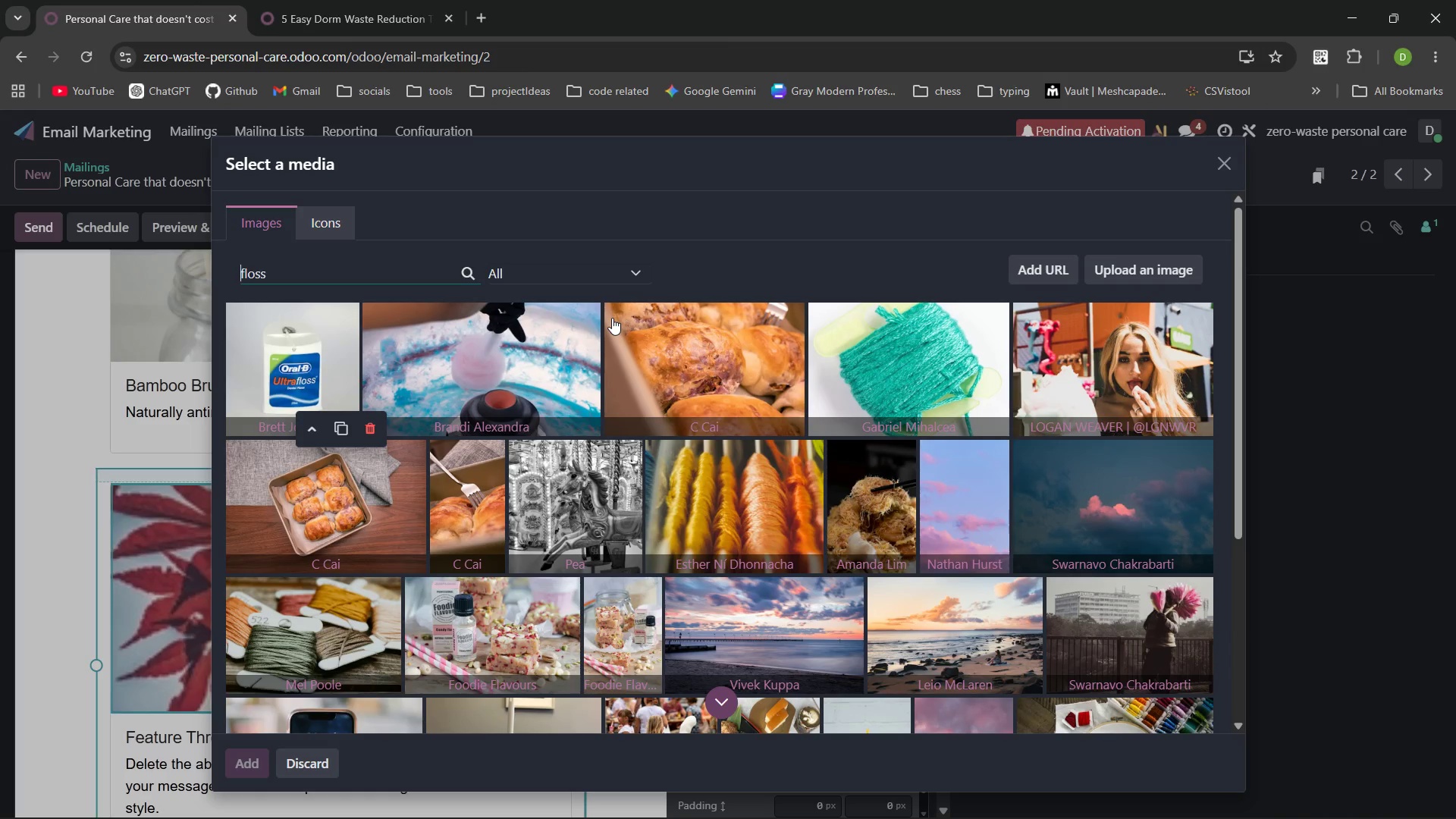 
wait(15.53)
 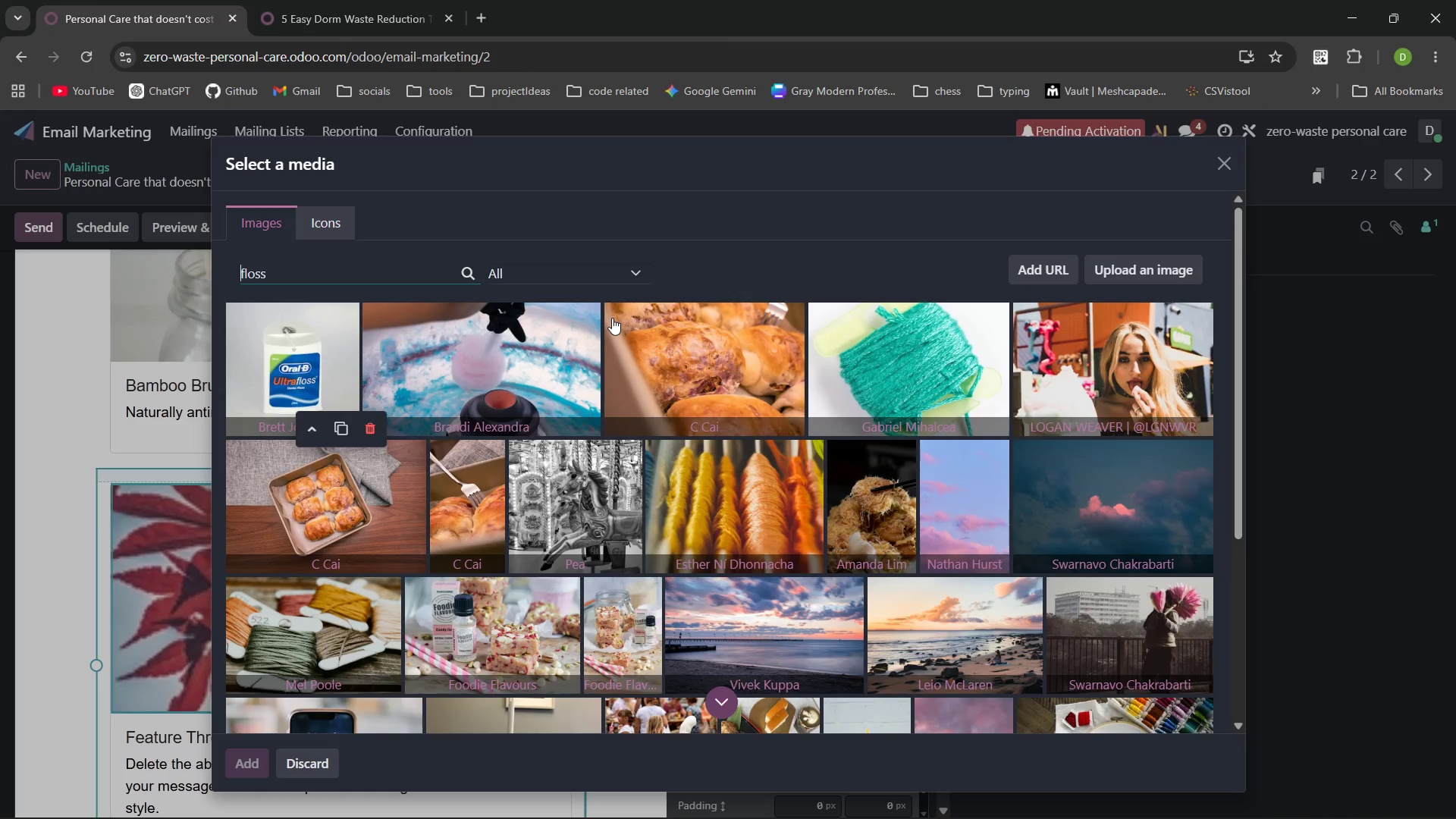 
key(Control+ArrowRight)
 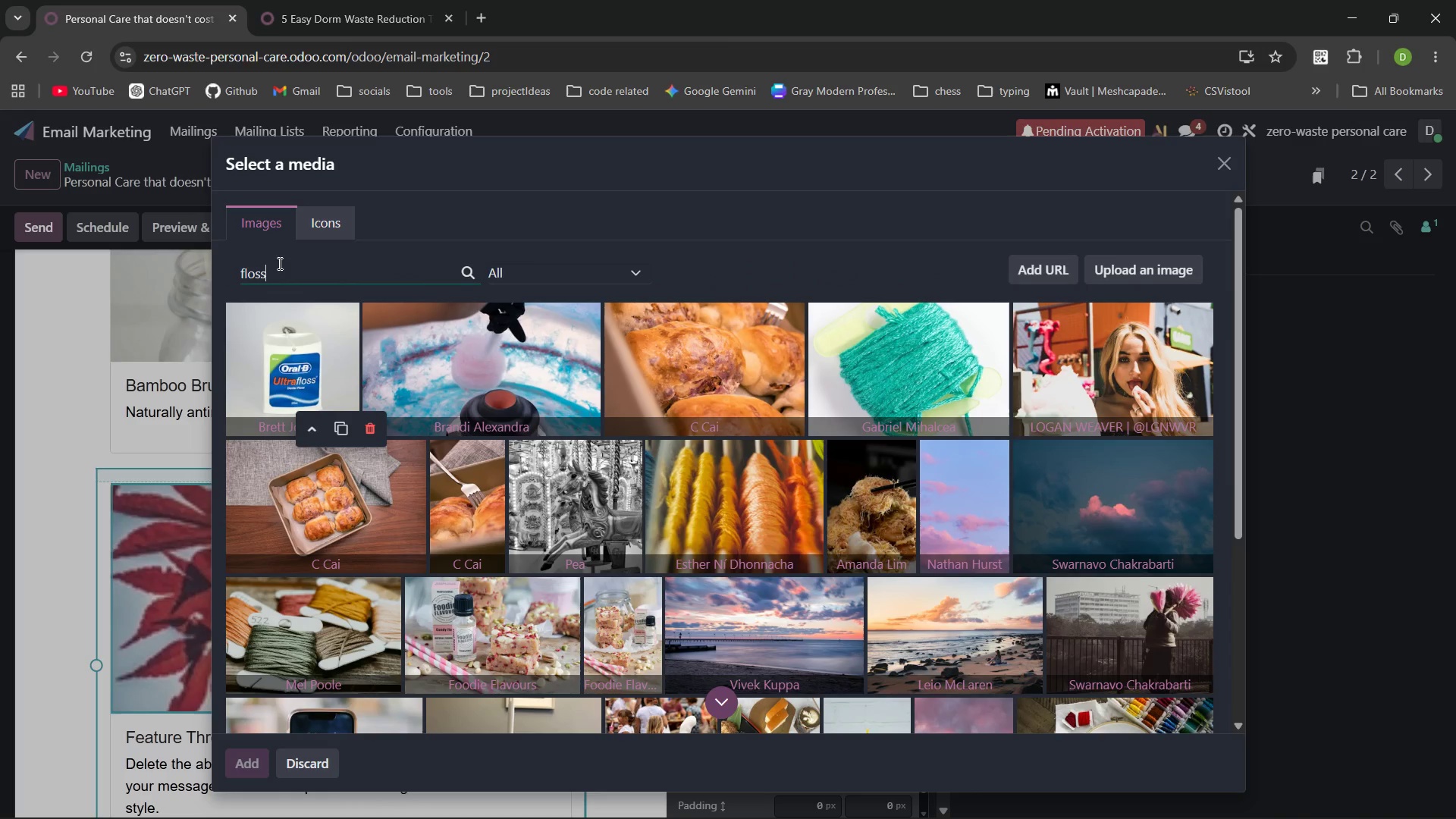 
key(Control+ArrowLeft)
 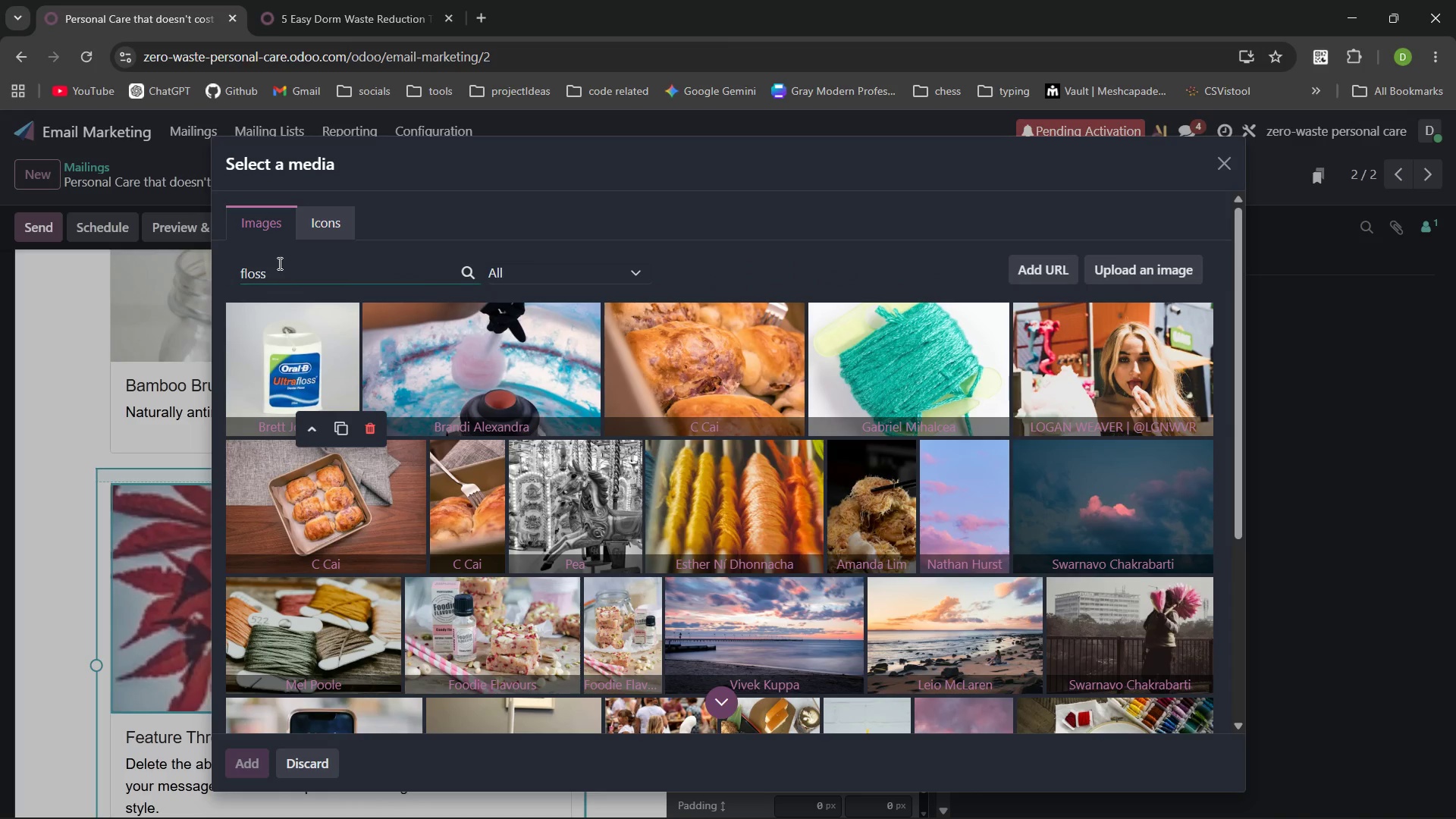 
type(ree)
 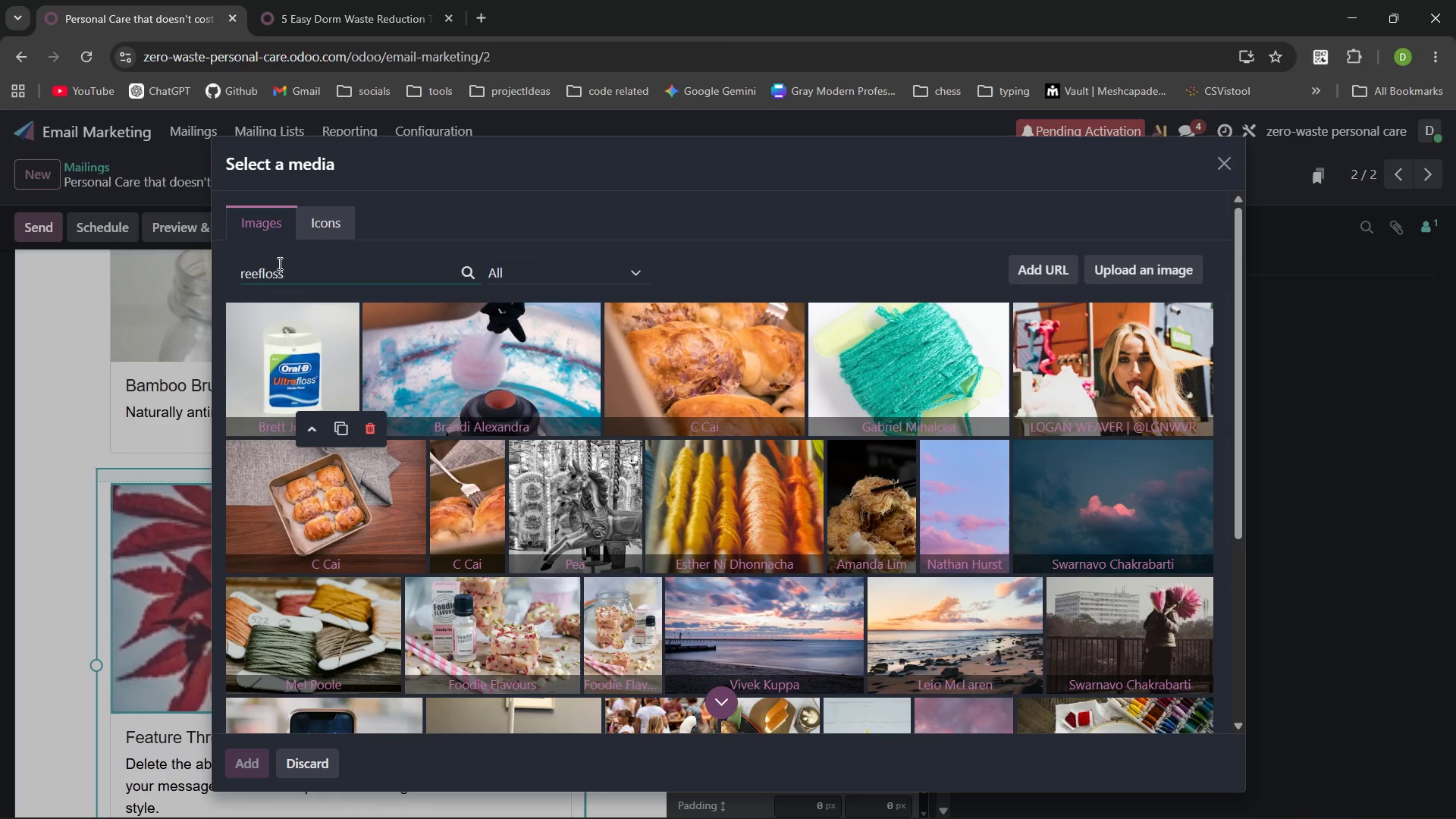 
key(Control+ControlLeft)
 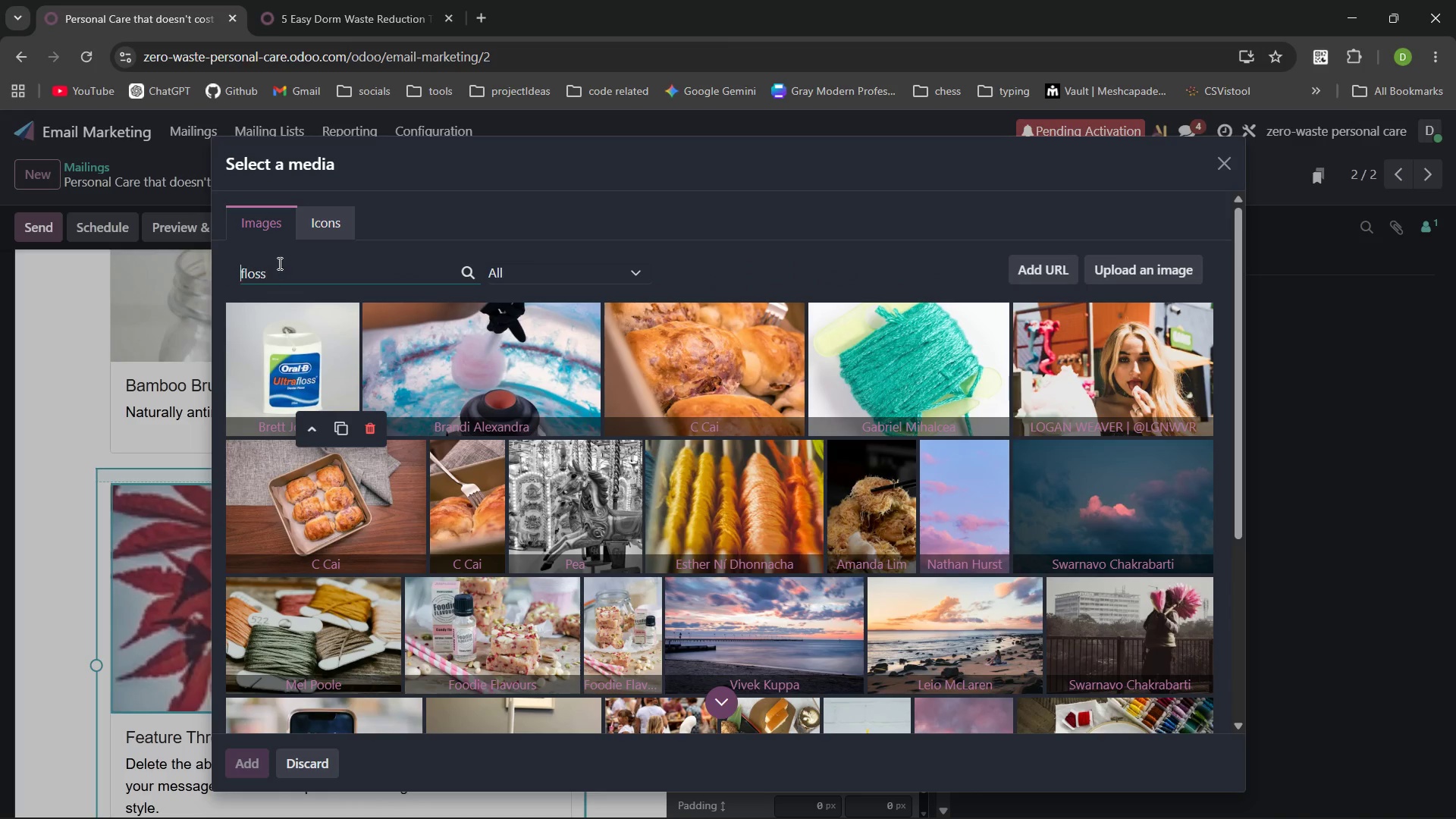 
key(Control+Backspace)
 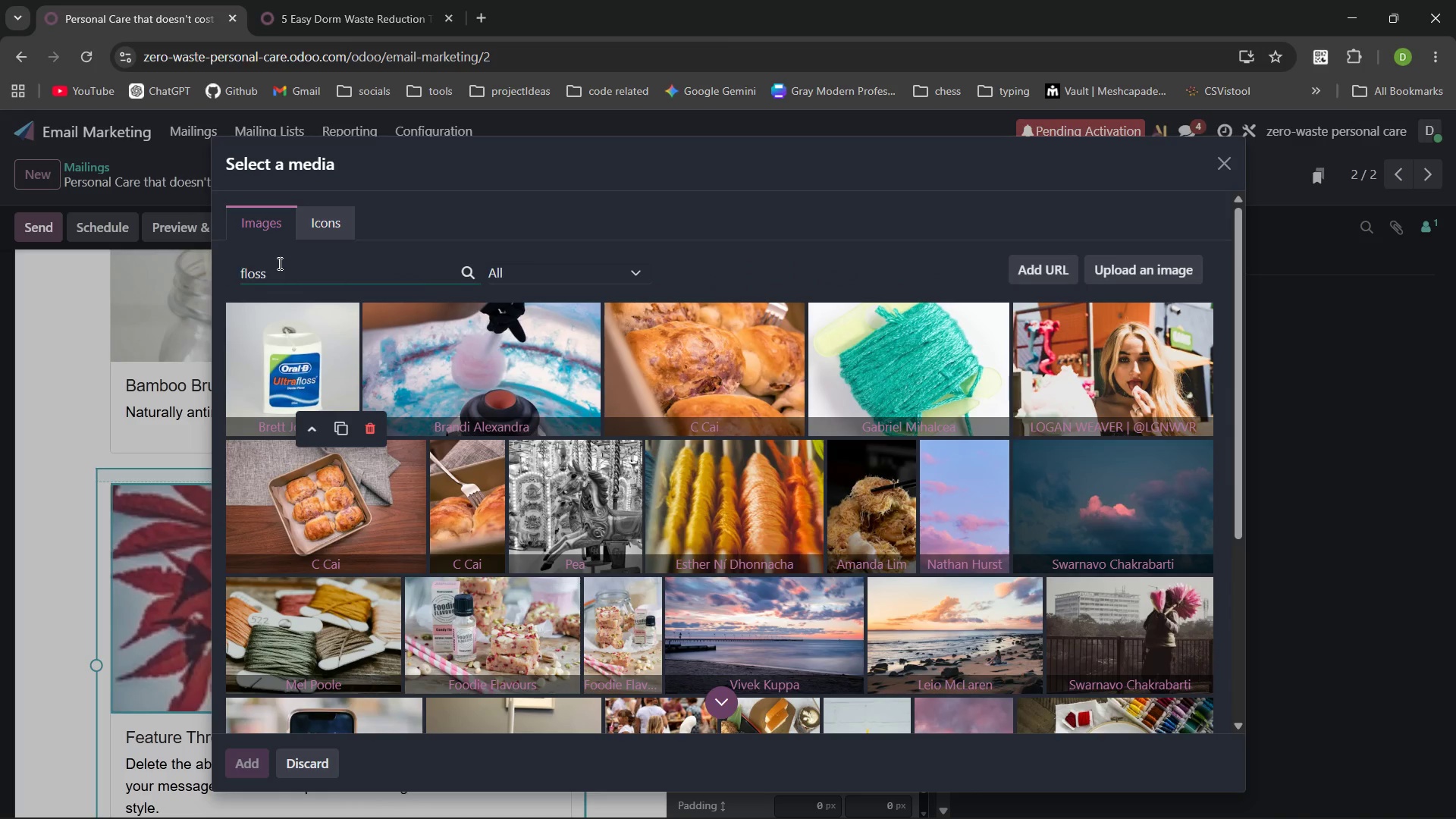 
type(teeth )
 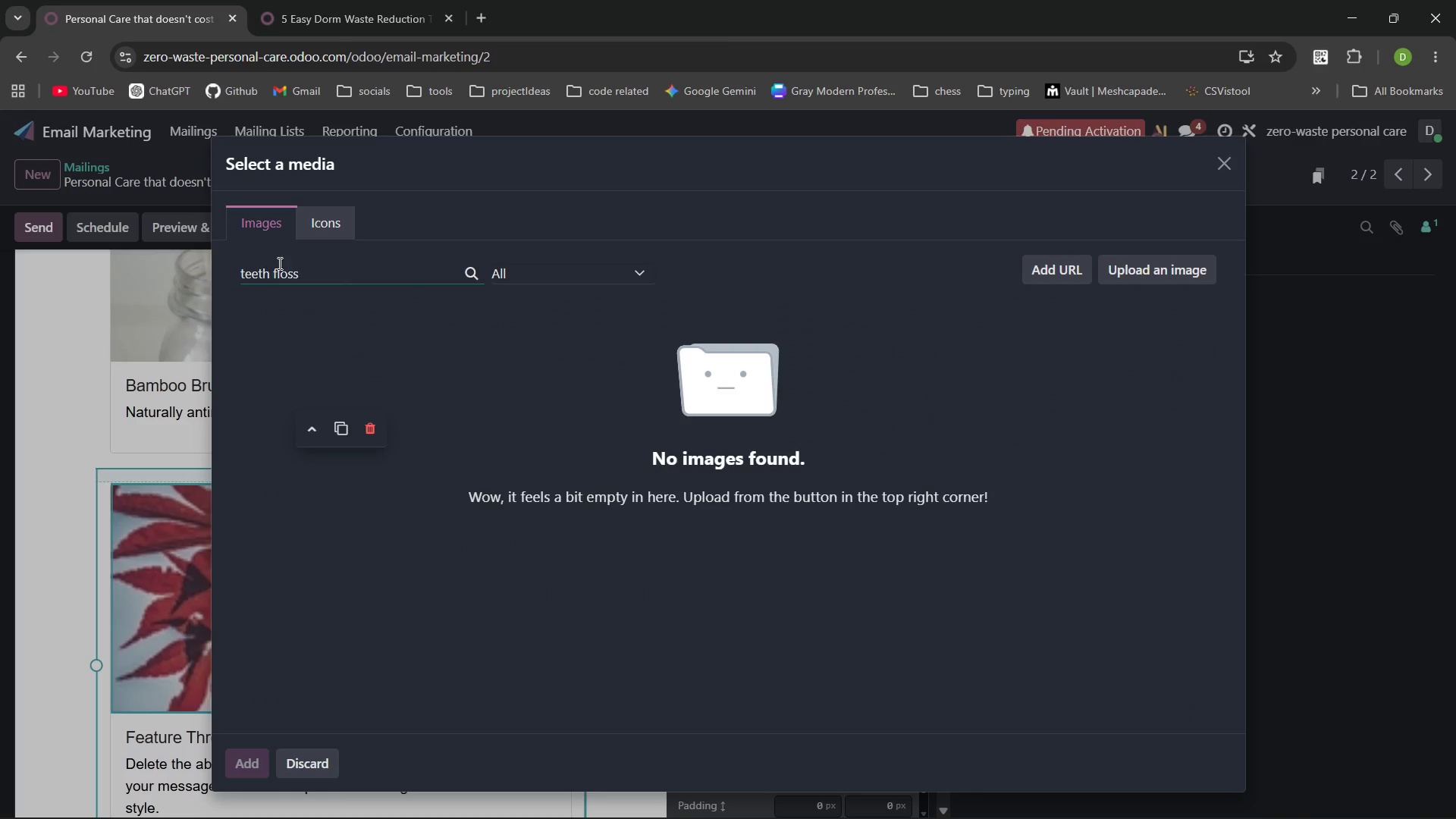 
key(Enter)
 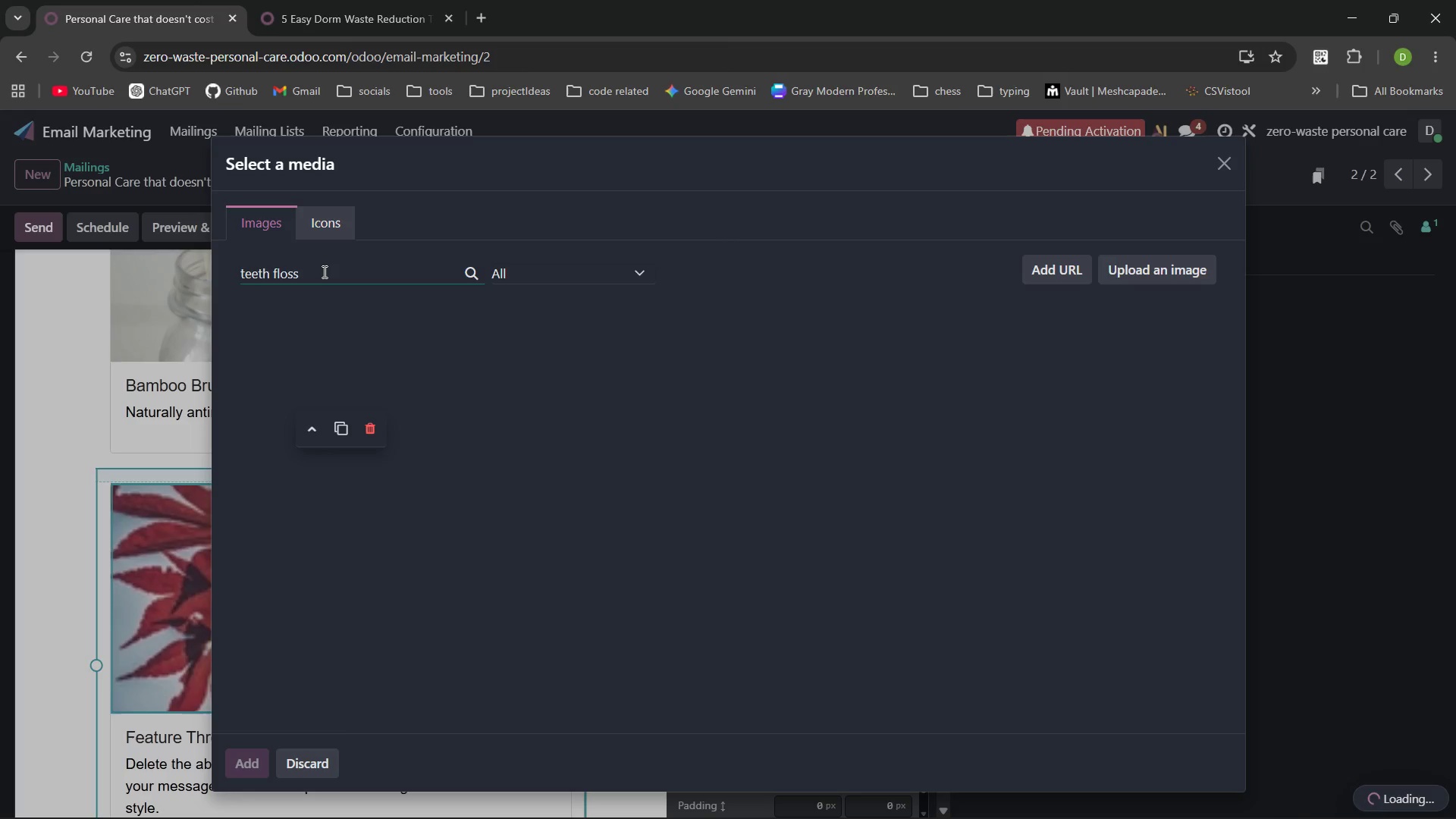 
left_click([323, 271])
 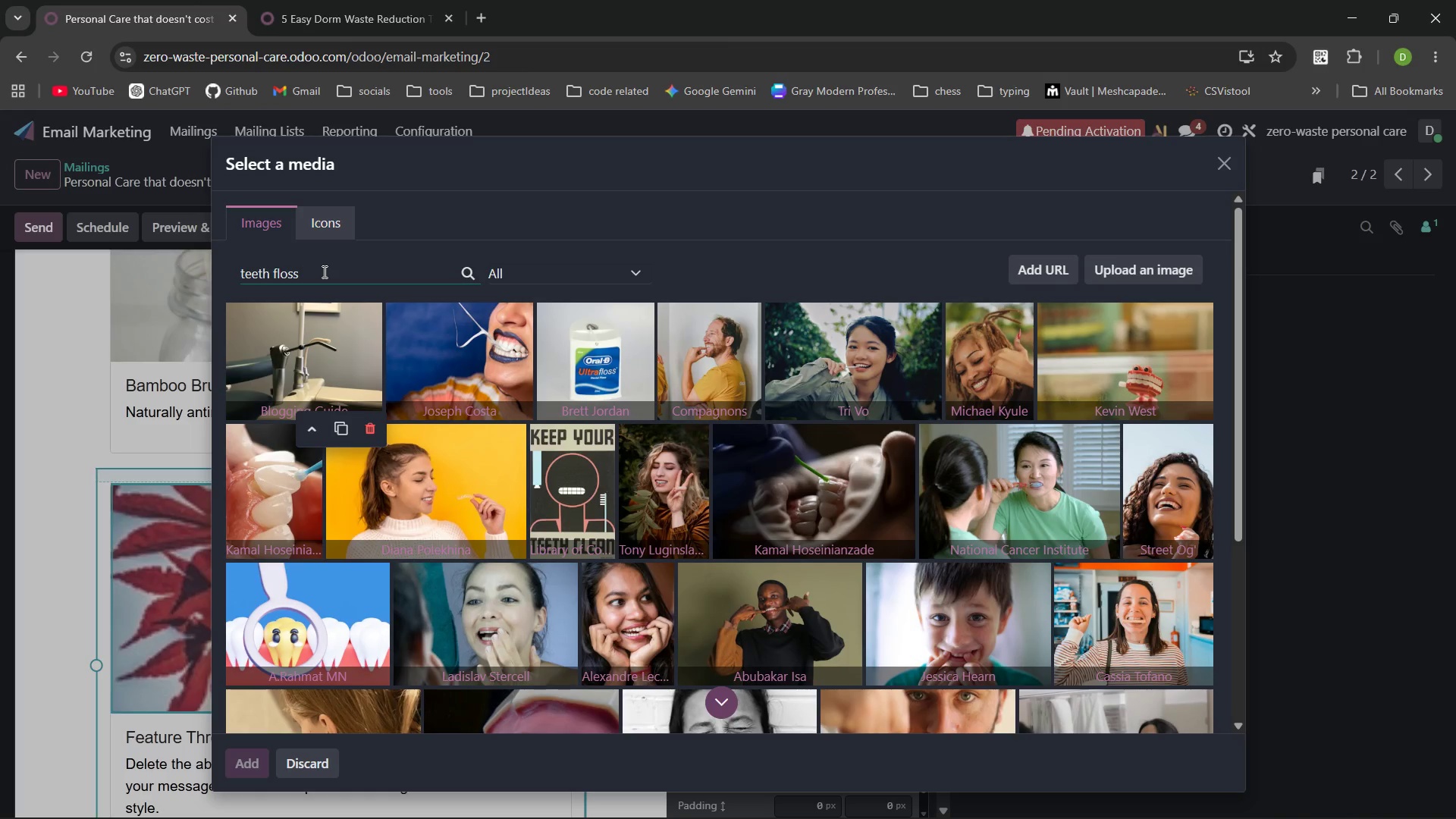 
wait(8.78)
 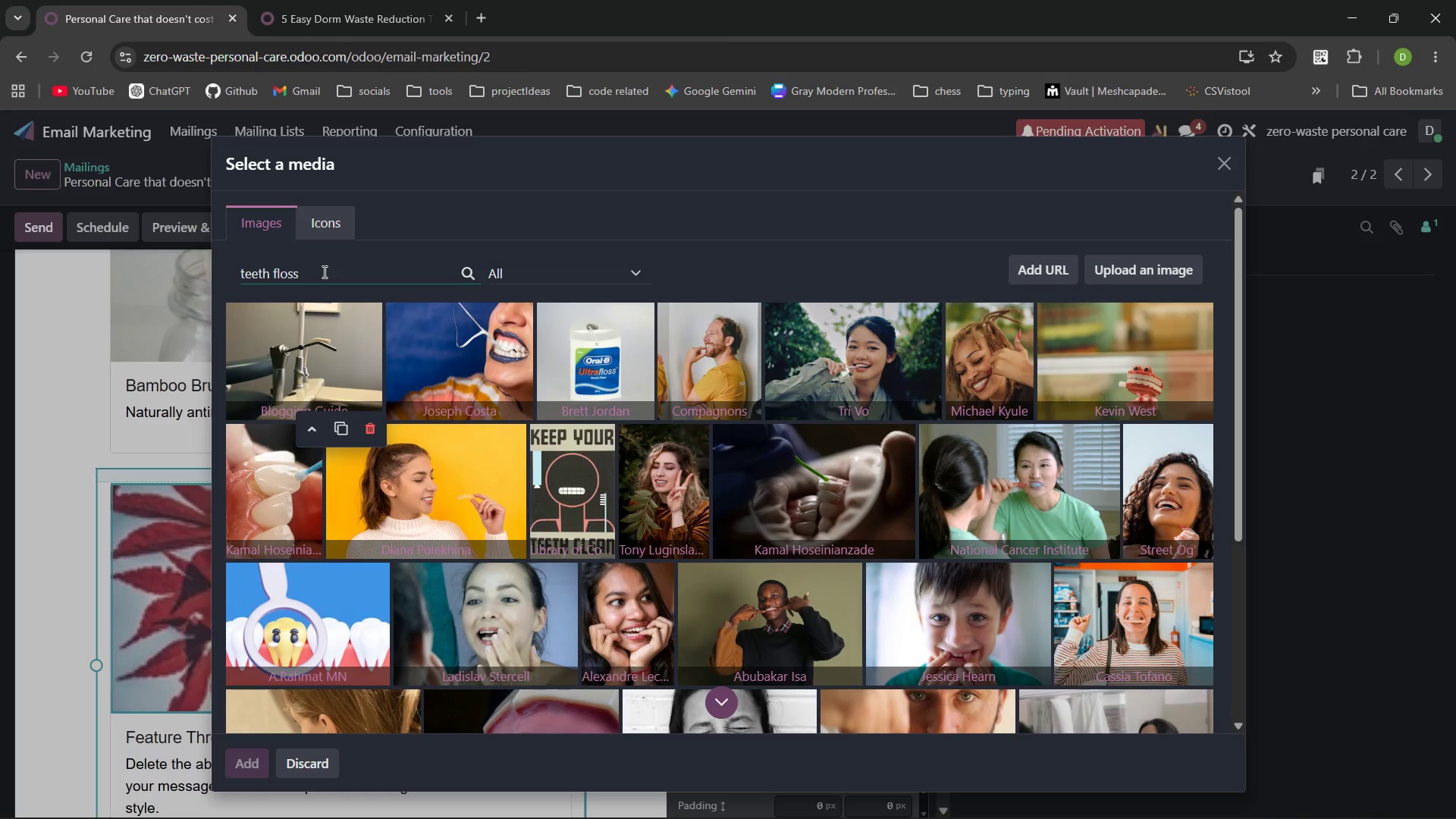 
left_click([243, 271])
 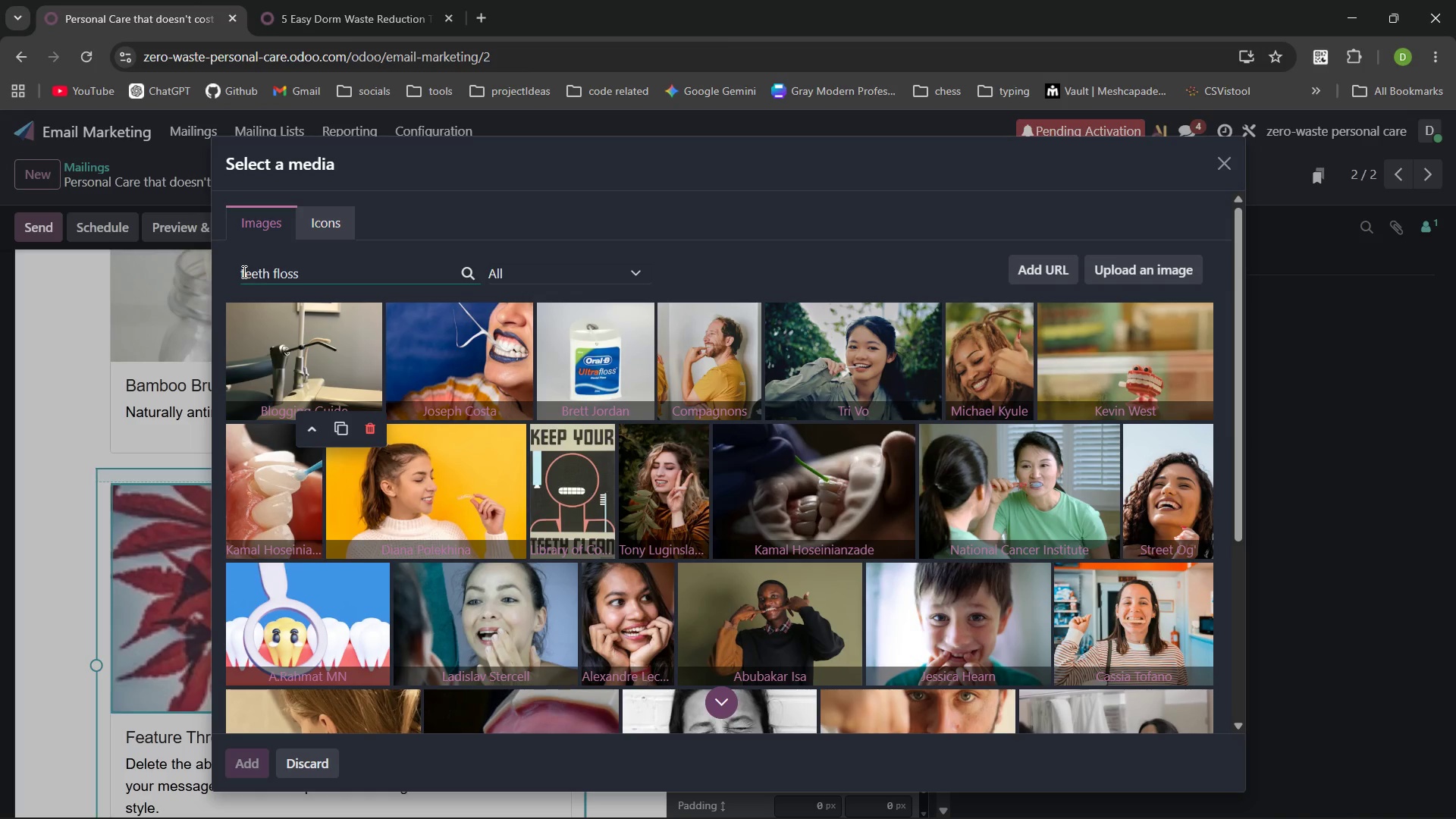 
key(ArrowLeft)
 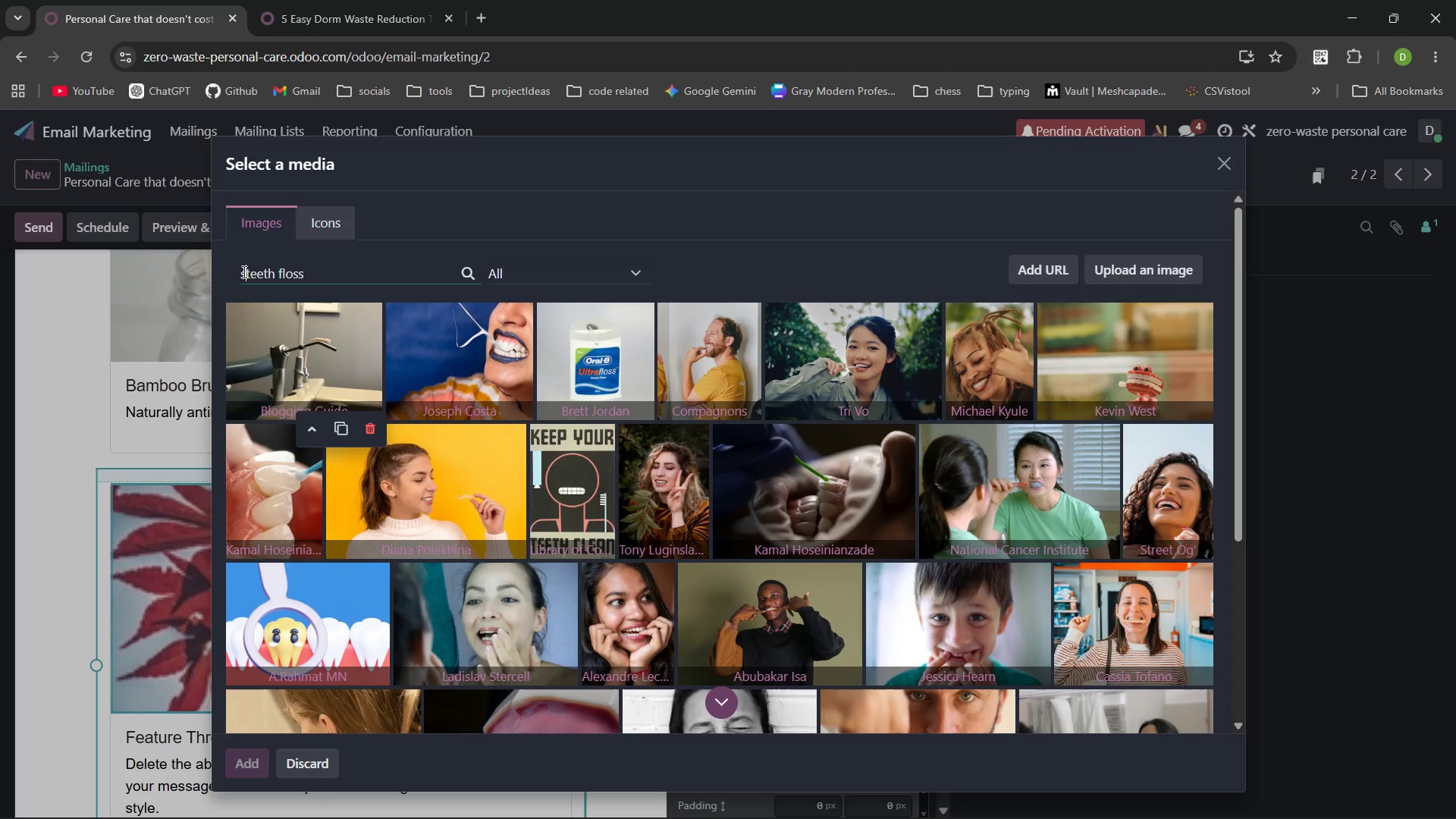 
type(silk )
 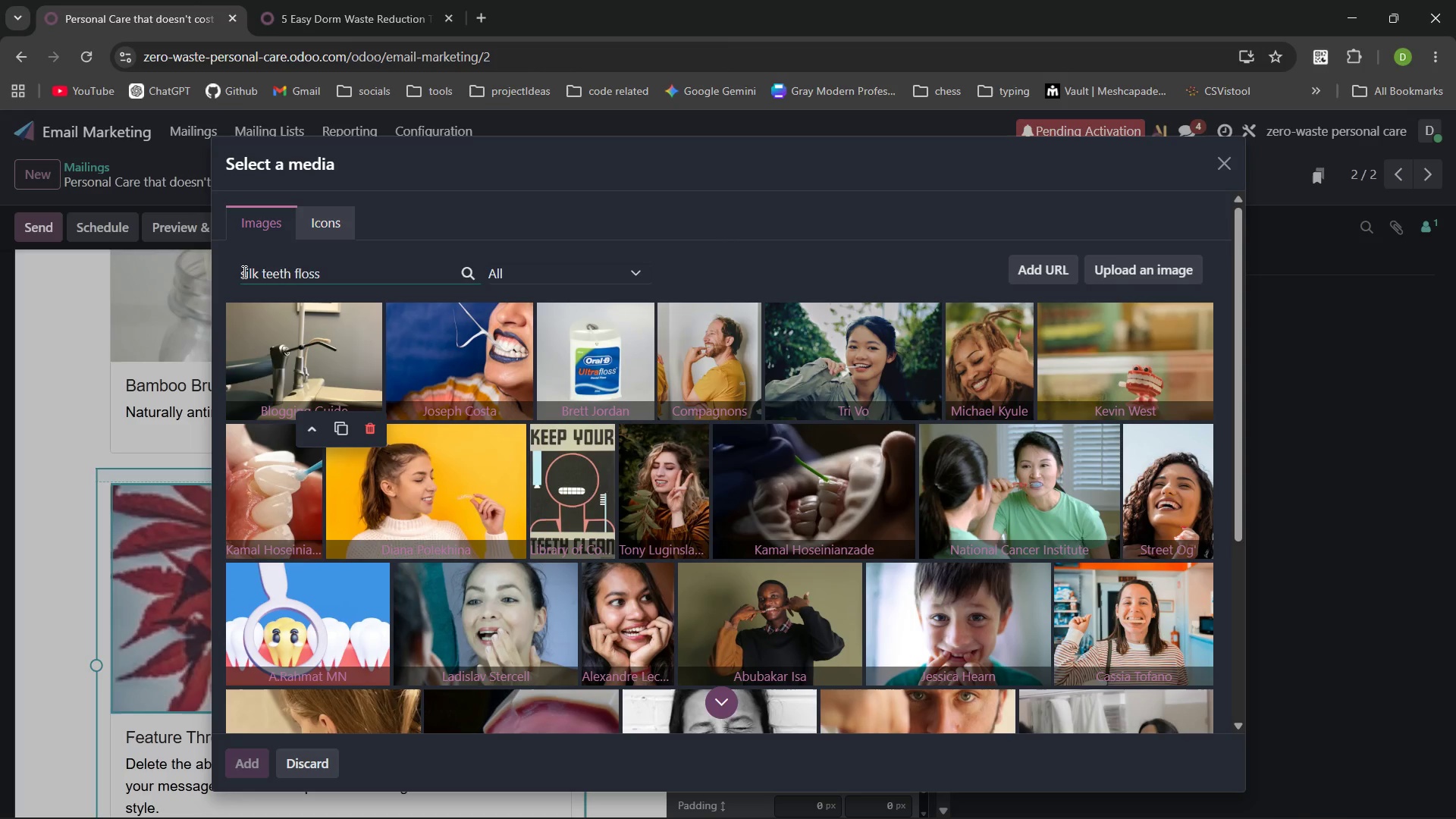 
key(Enter)
 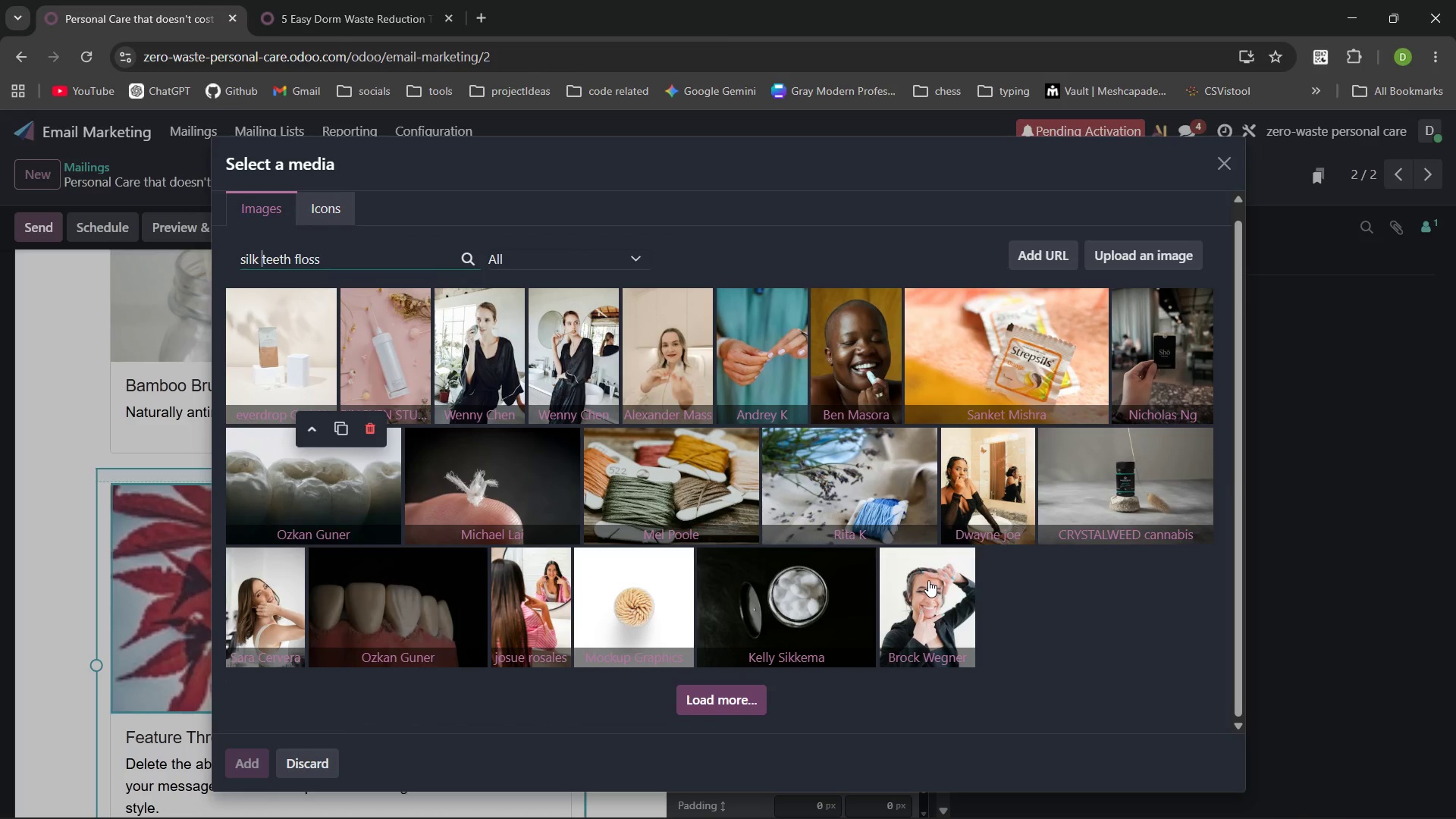 
wait(22.66)
 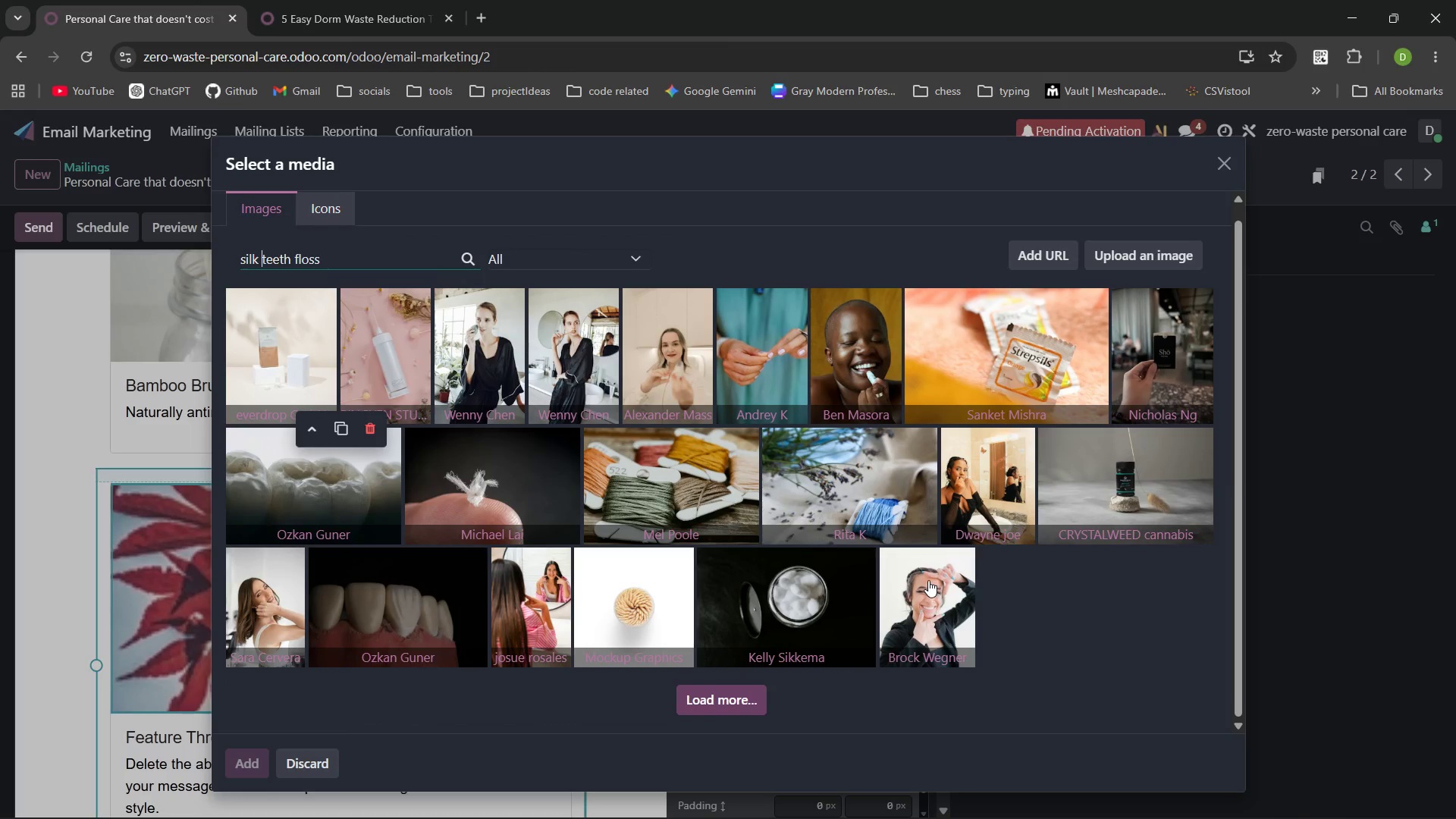 
key(Control+Backspace)
 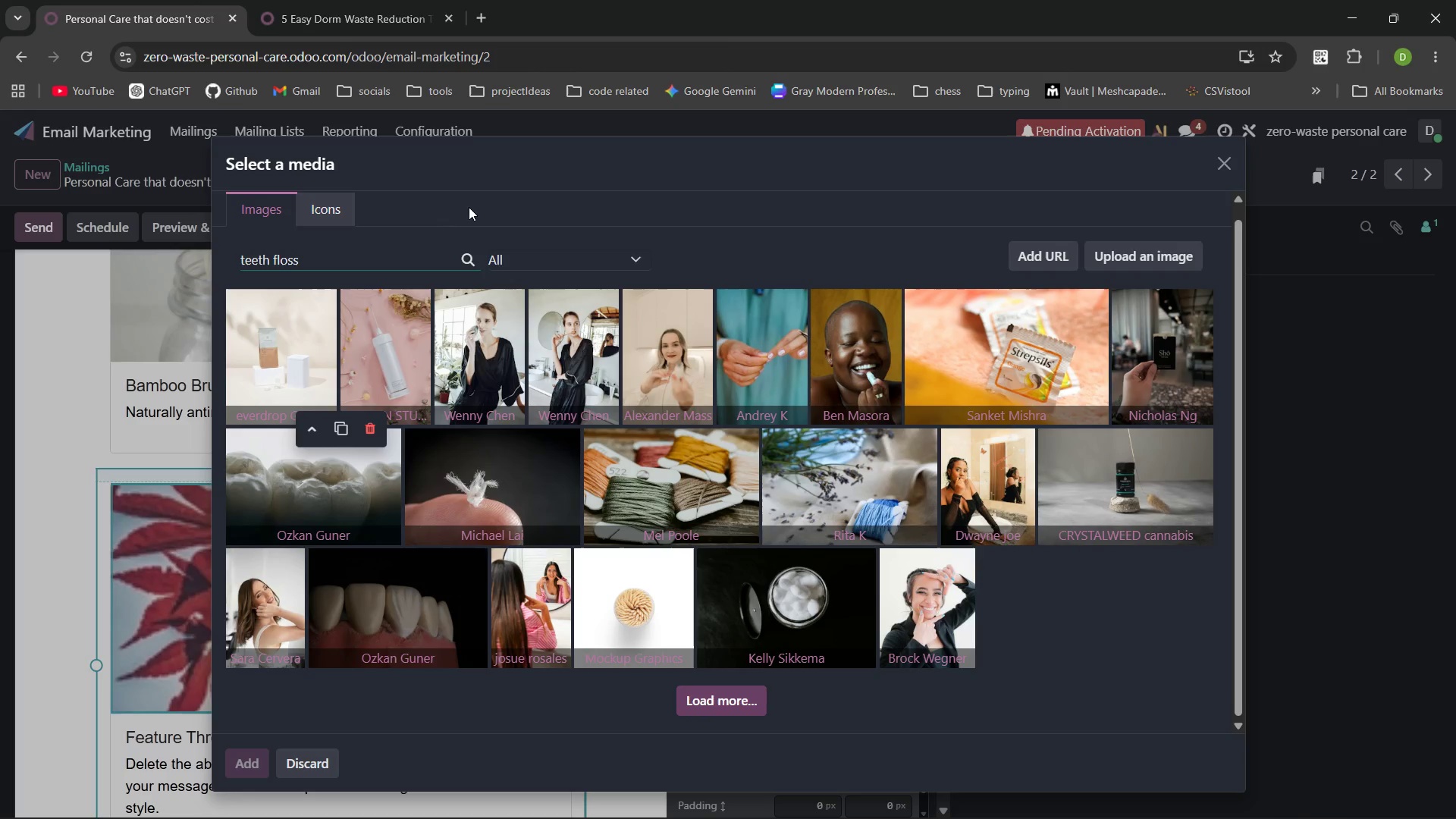 
key(Enter)
 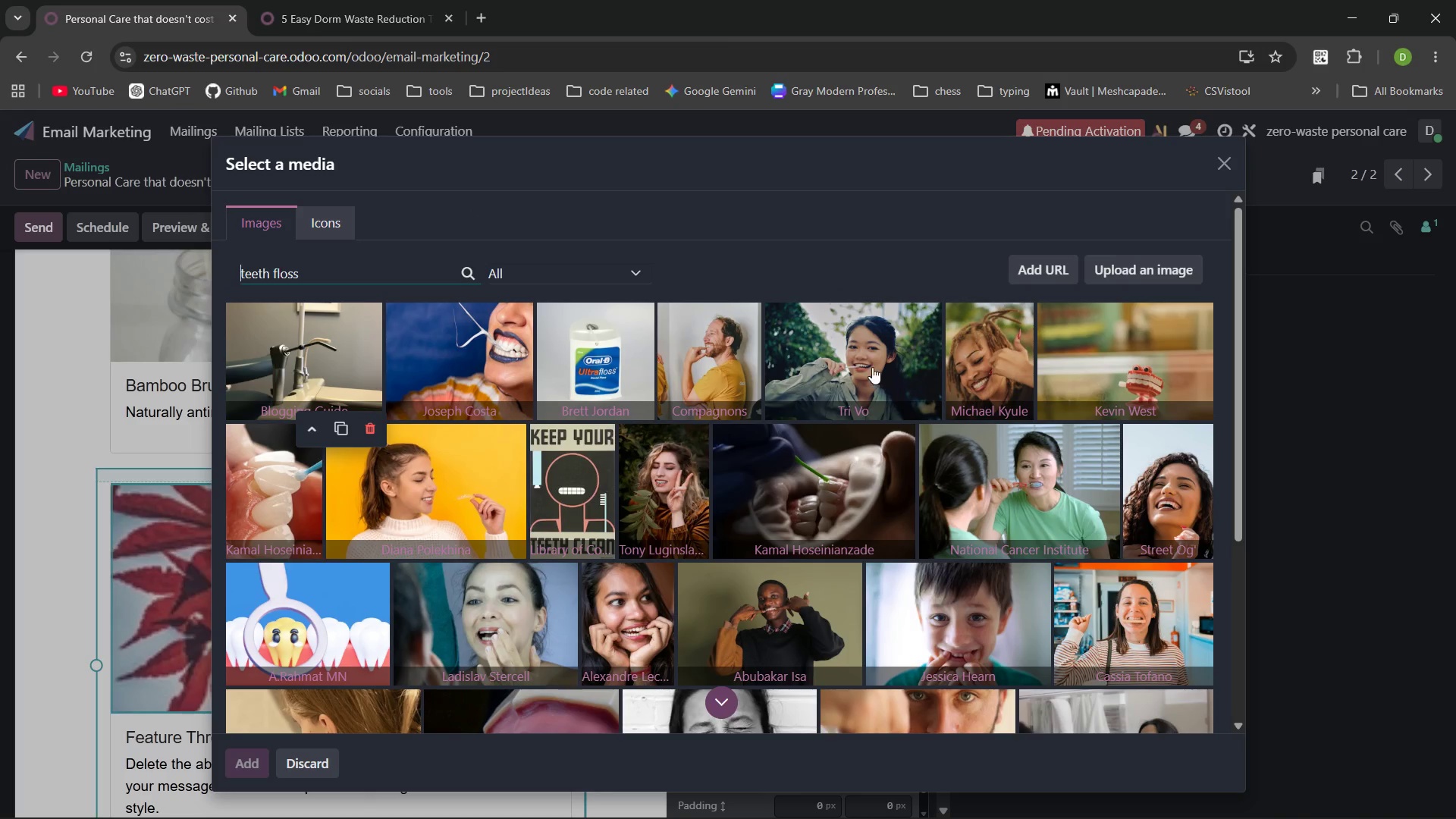 
wait(6.33)
 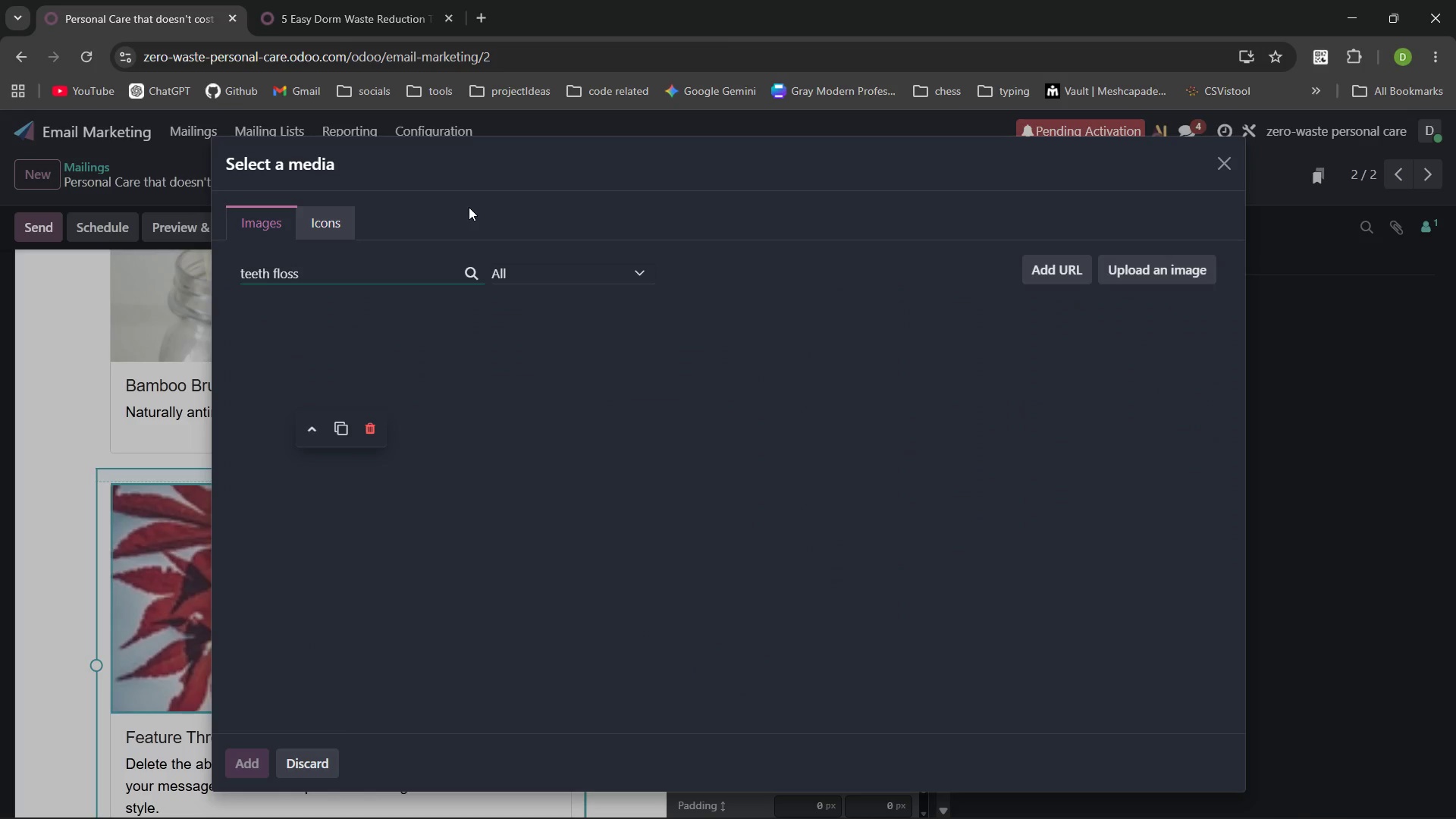 
left_click([843, 343])
 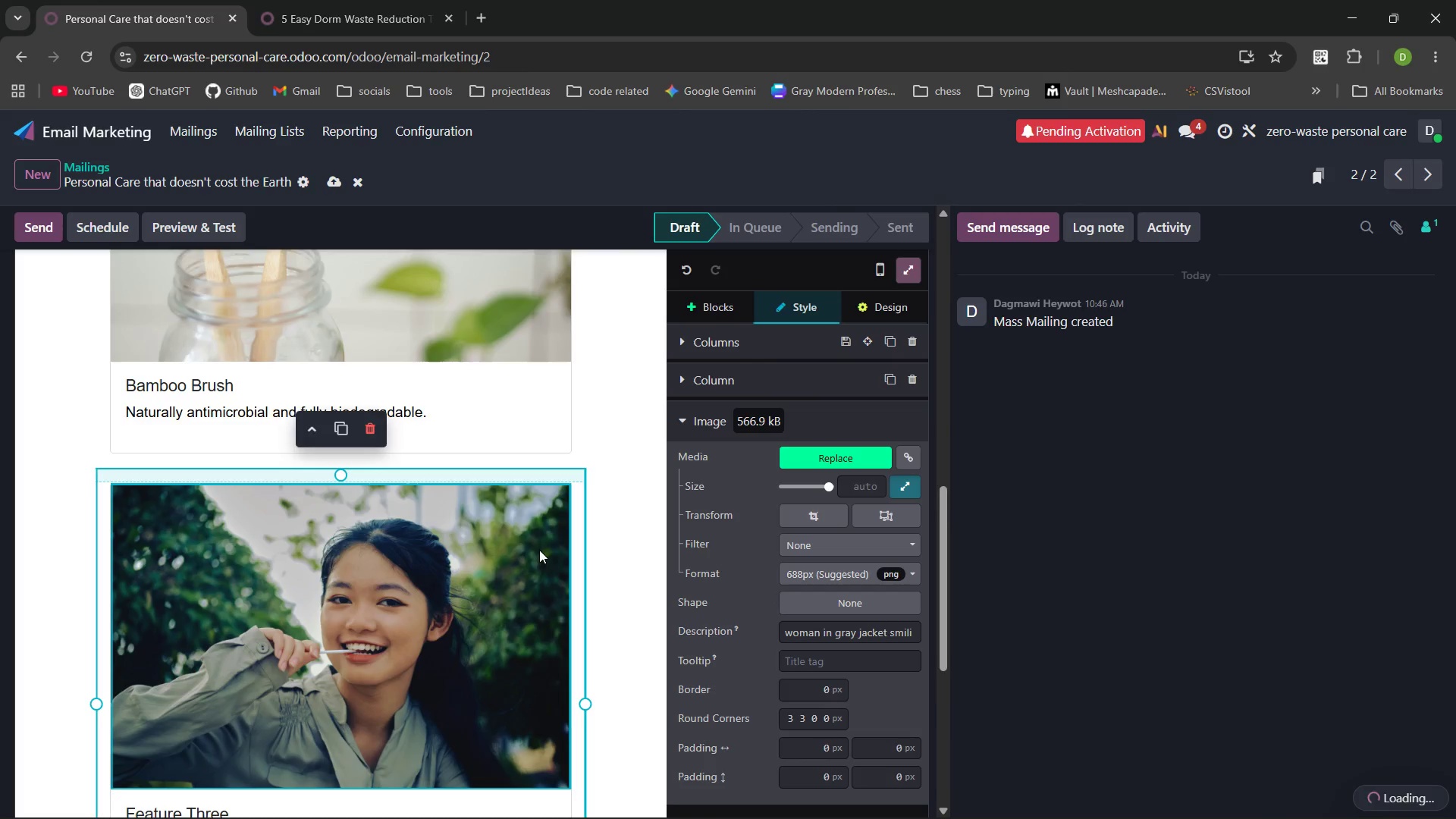 
wait(6.48)
 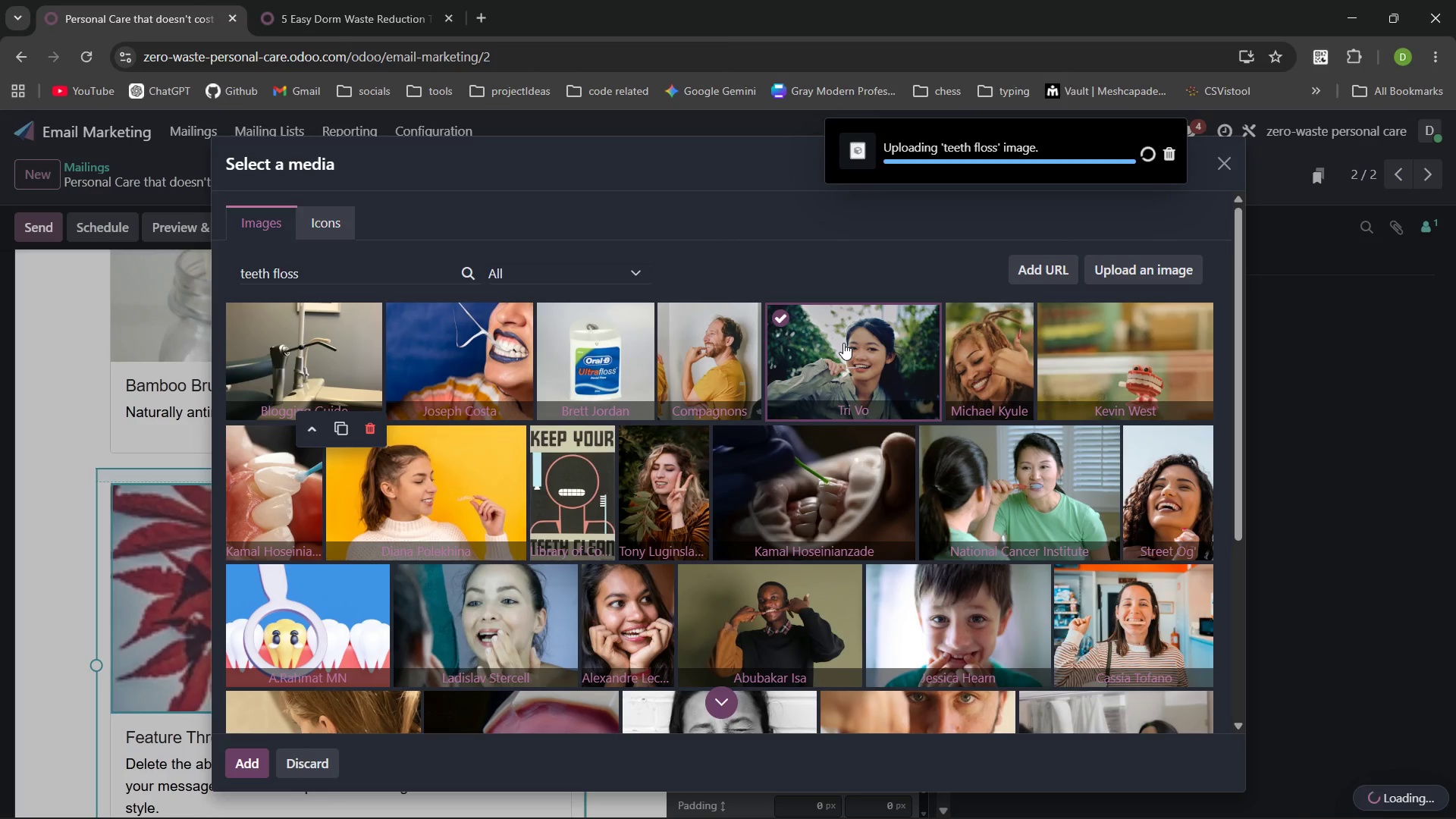 
double_click([234, 573])
 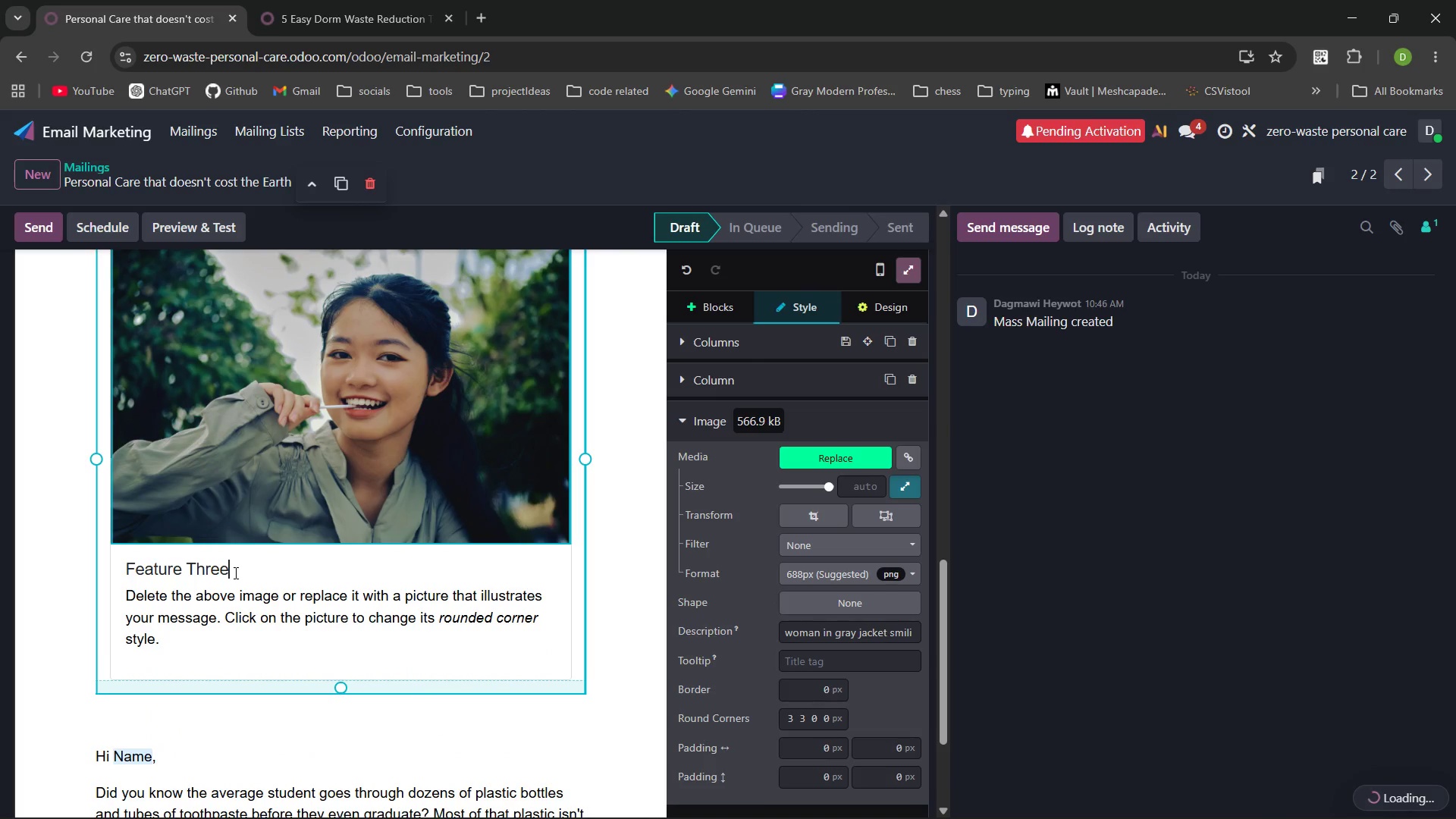 
triple_click([234, 573])
 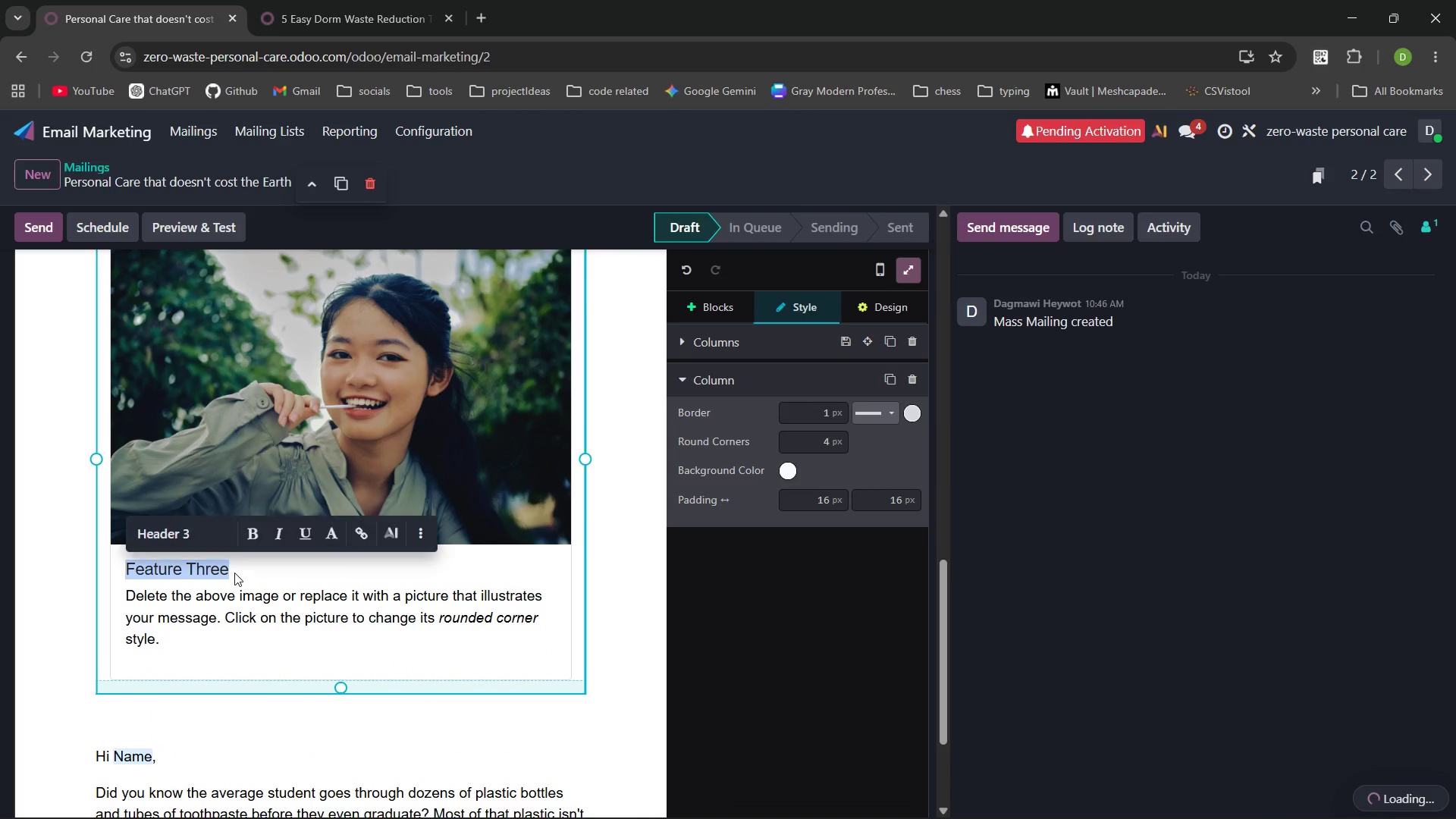 
key(Control+ControlLeft)
 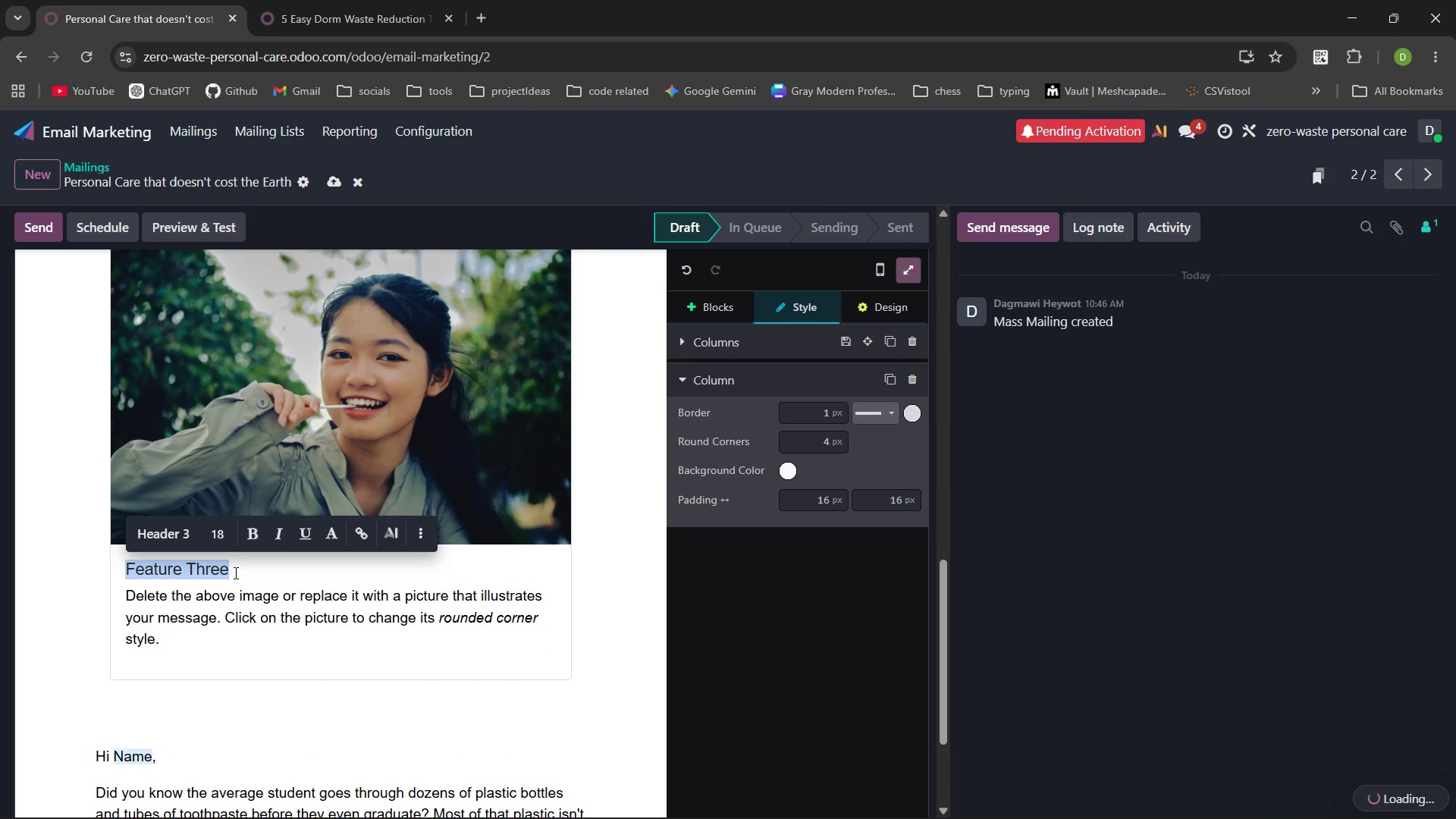 
type(Silk)
 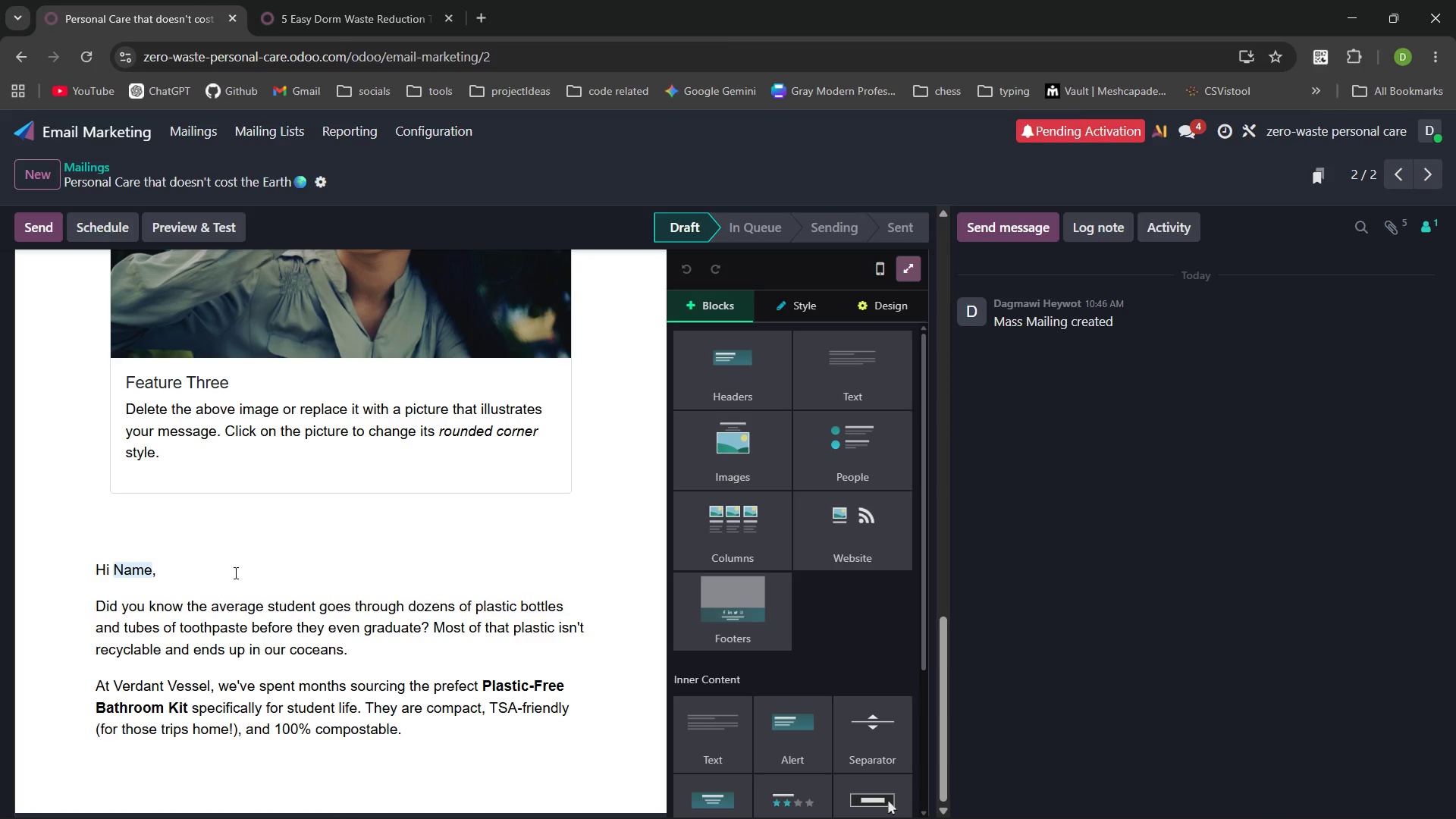 
key(Control+Z)
 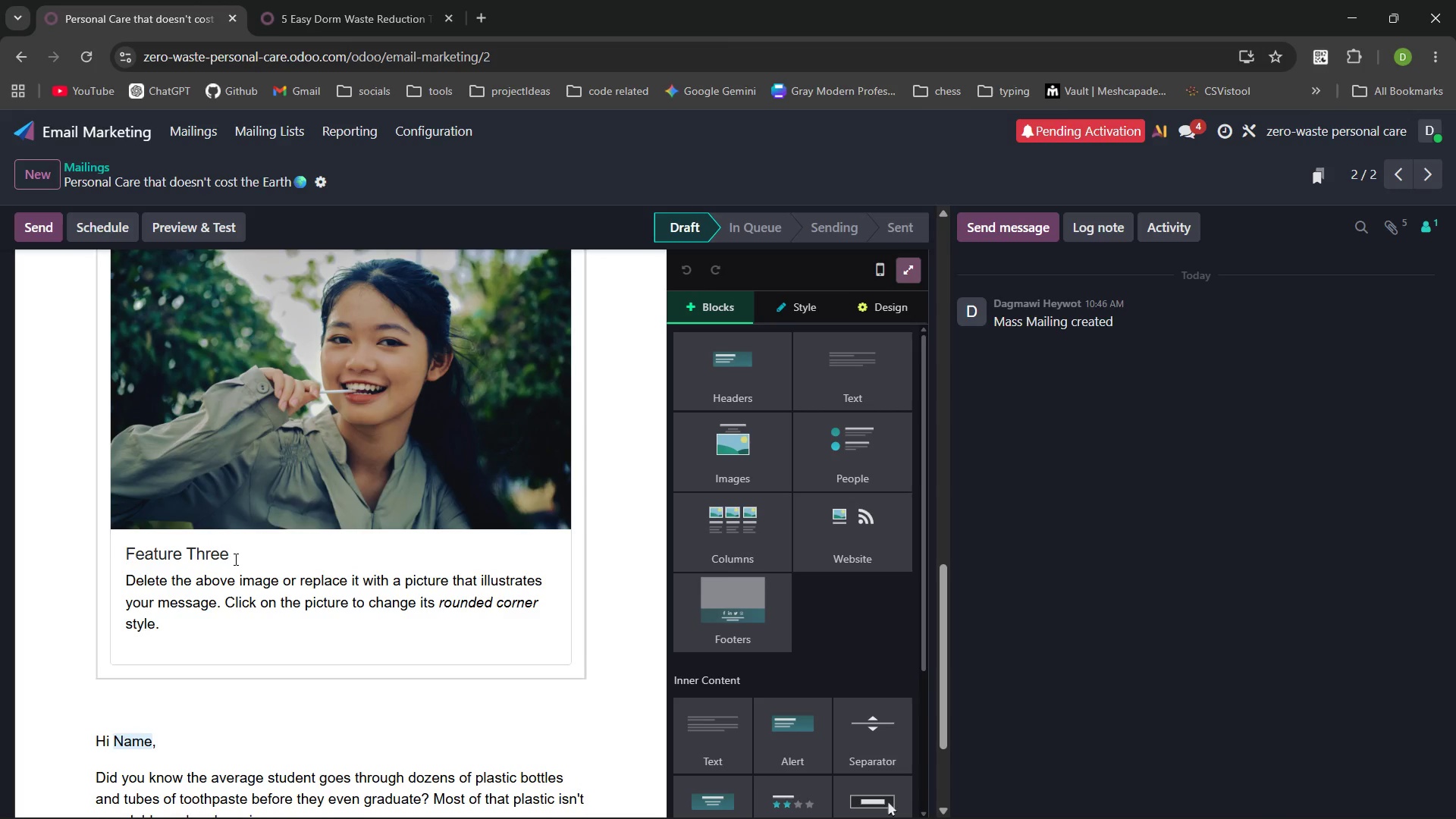 
left_click([234, 556])
 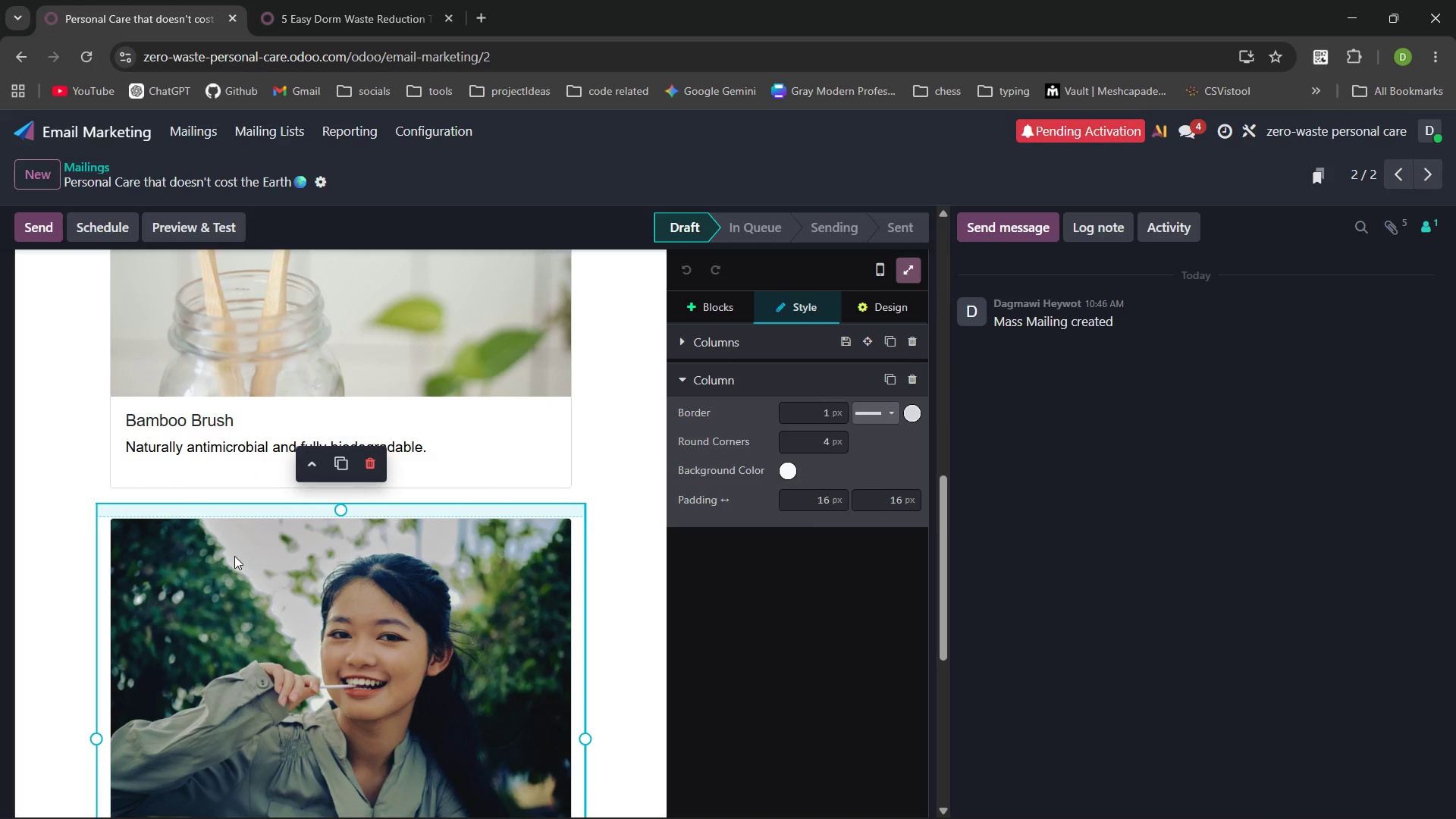 
key(Control+Backspace)
 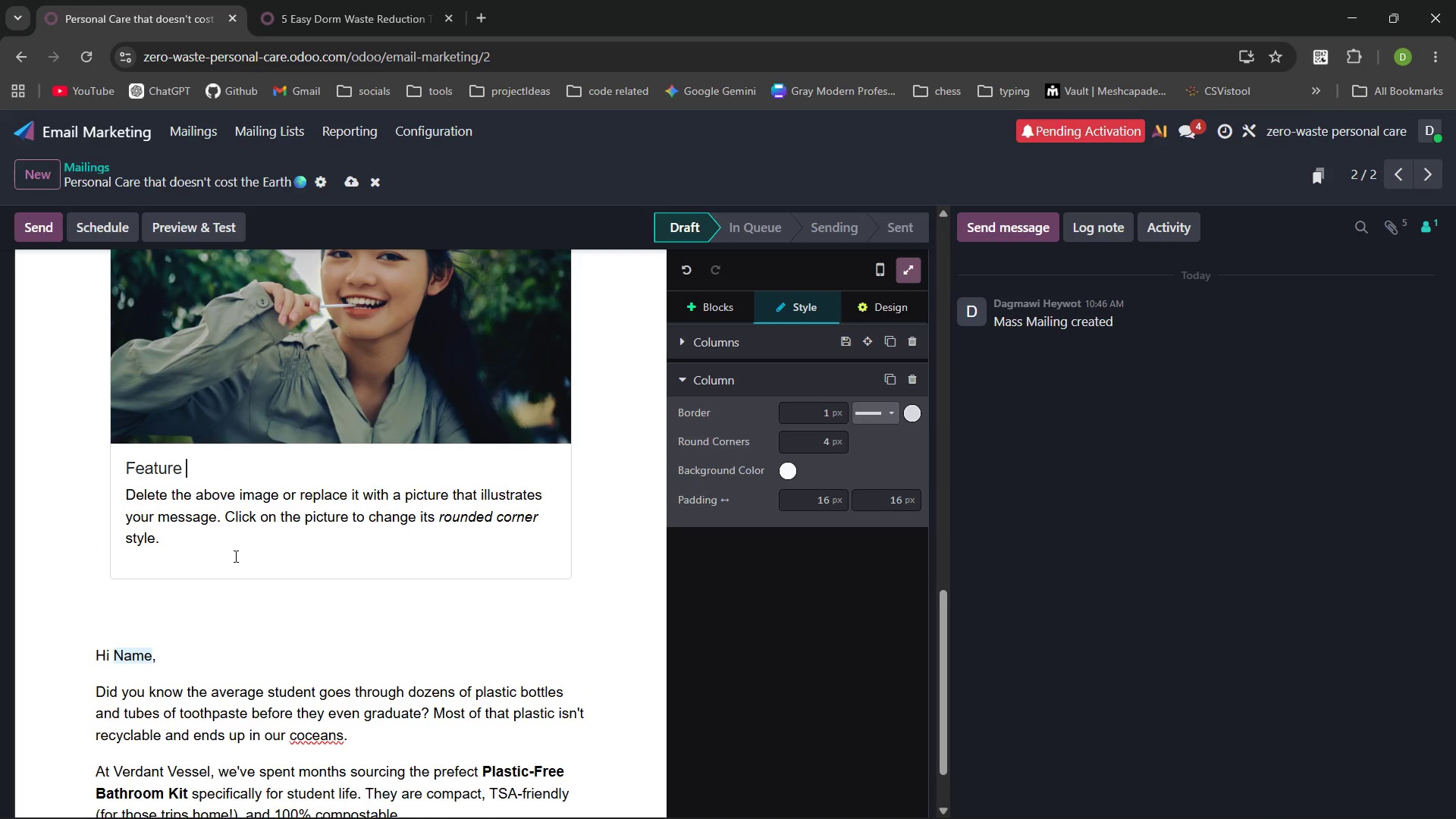 
key(Control+Backspace)
 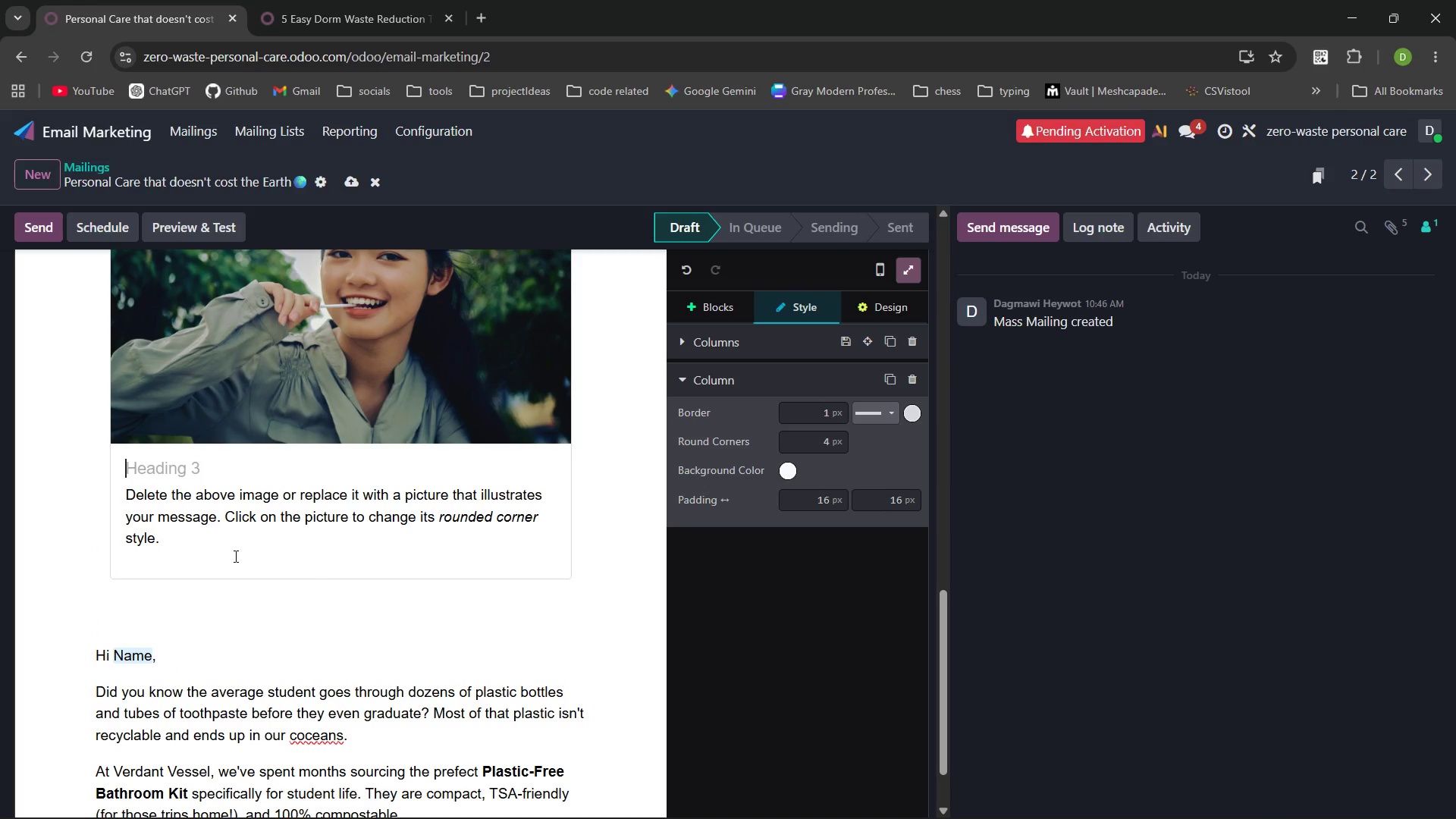 
key(Shift+S)
 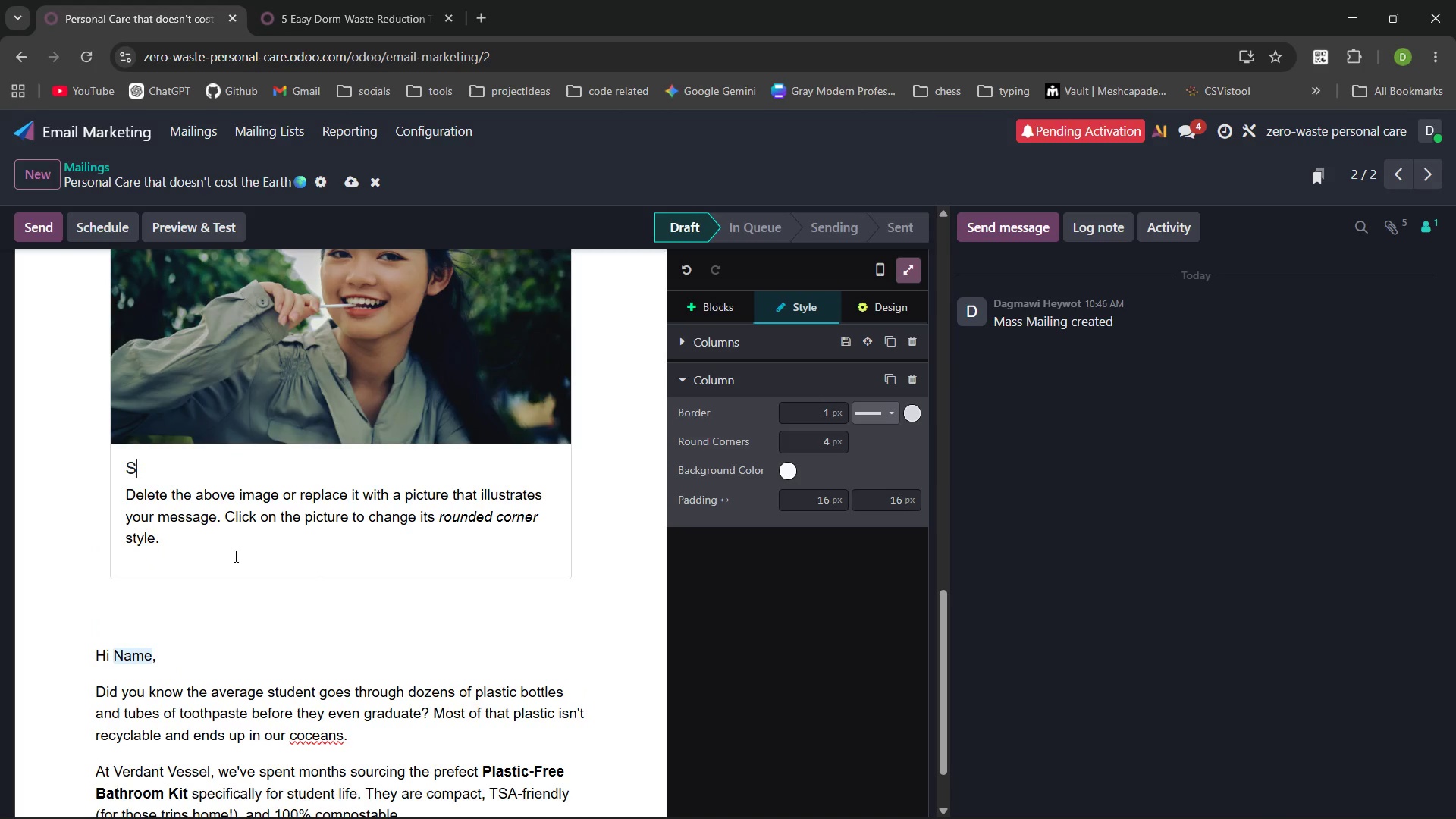 
wait(7.52)
 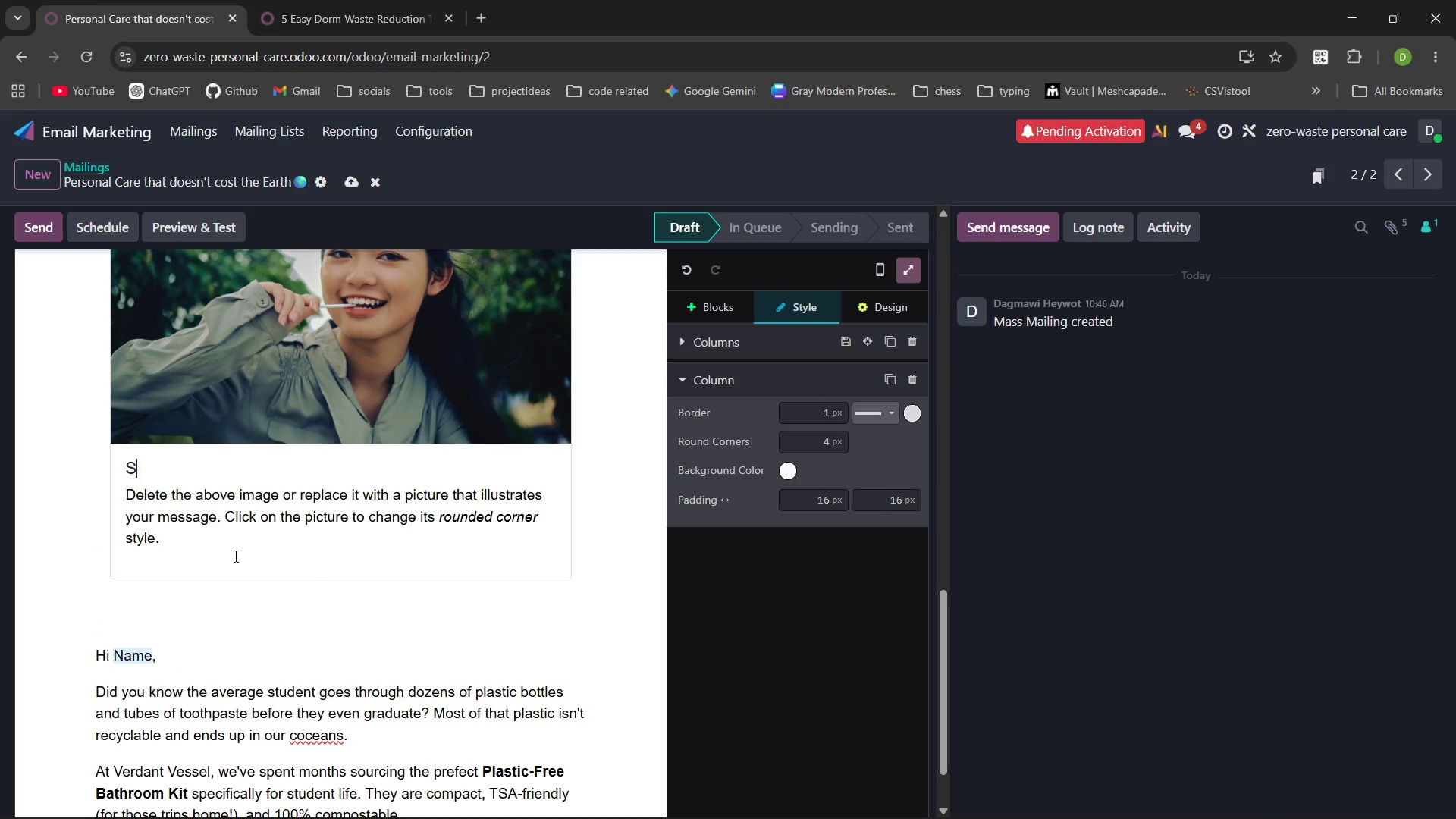 
type(ilk Floss)
 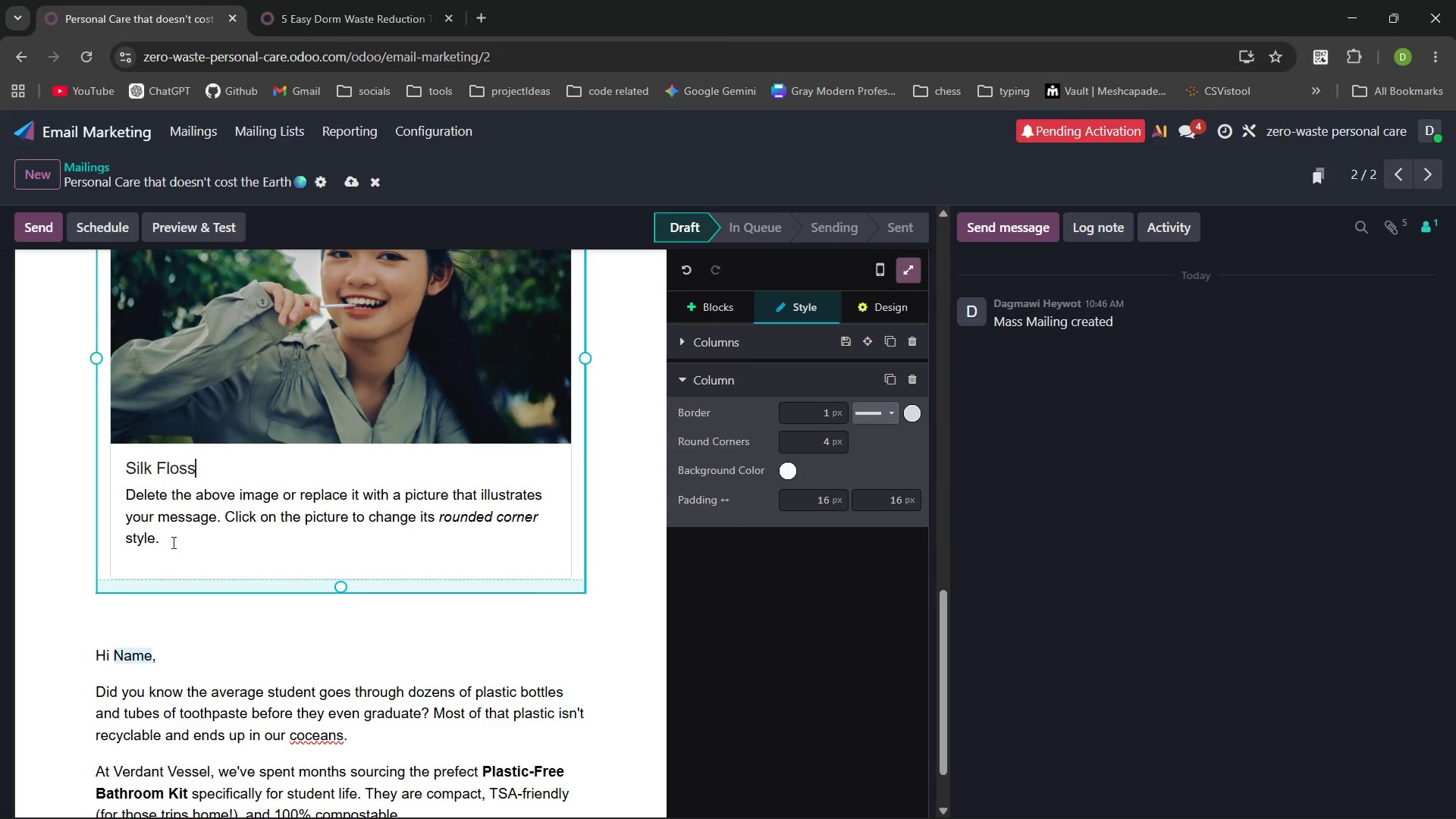 
left_click([165, 537])
 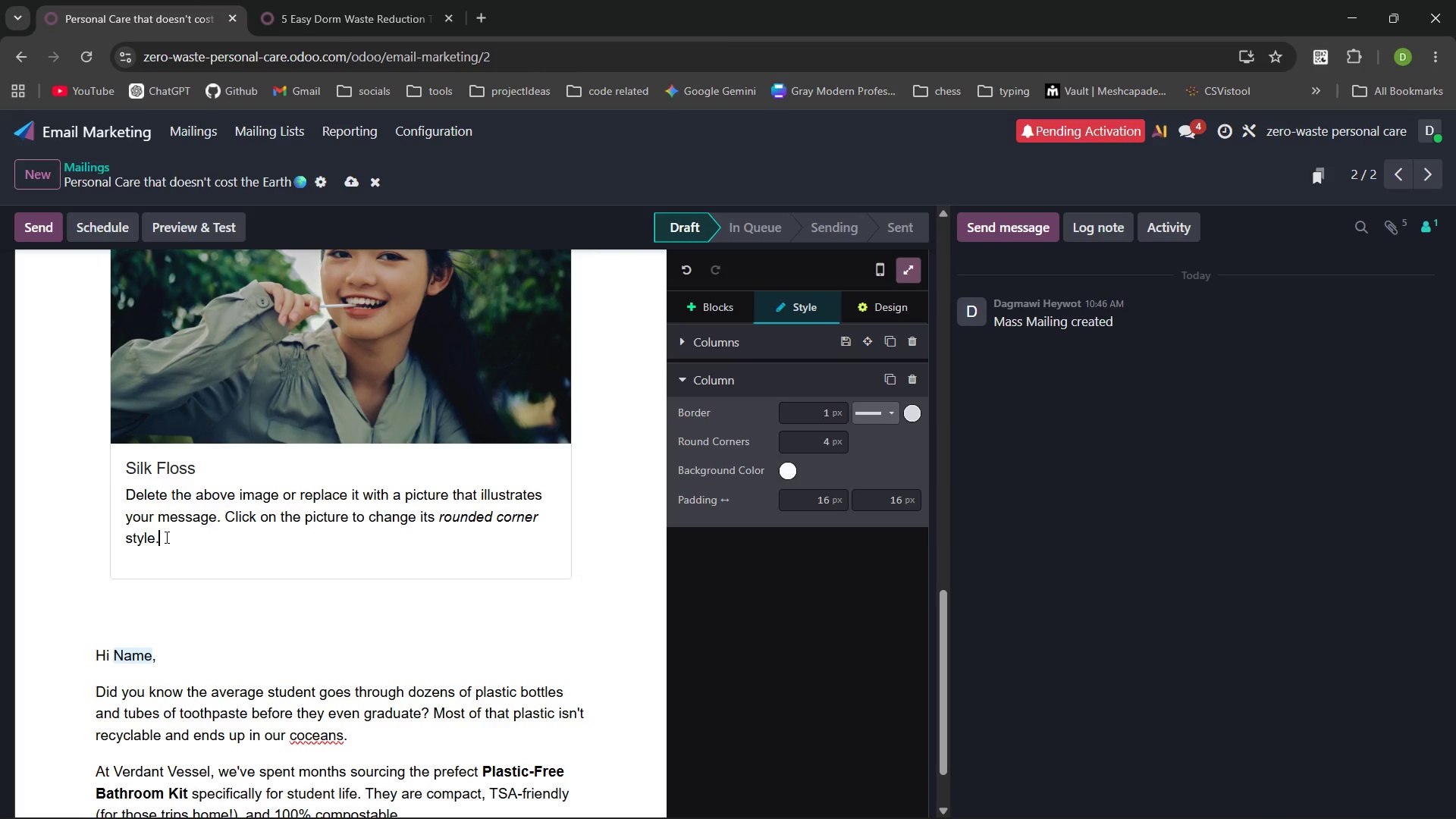 
key(Control+Backspace)
 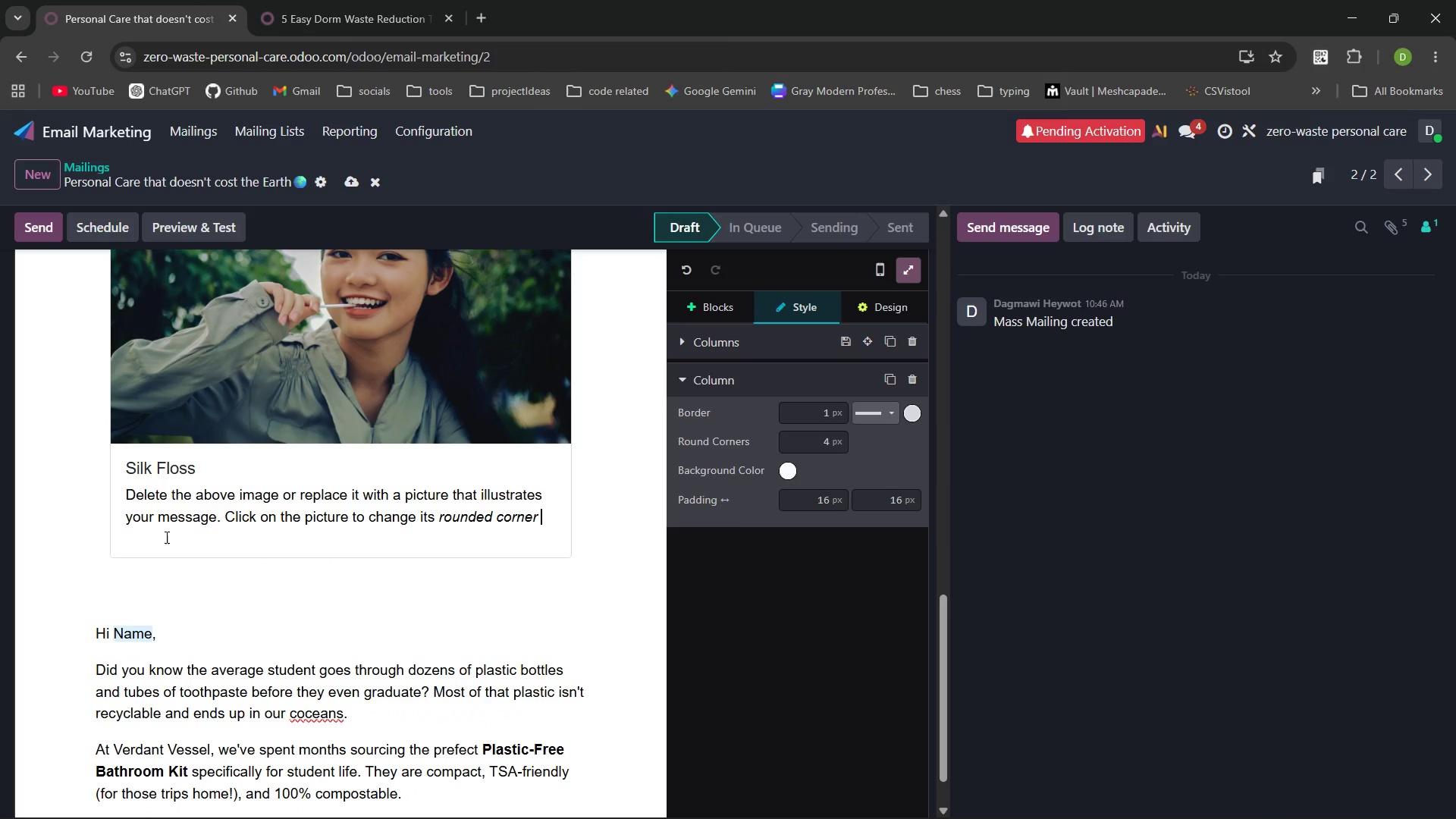 
key(Control+Backspace)
 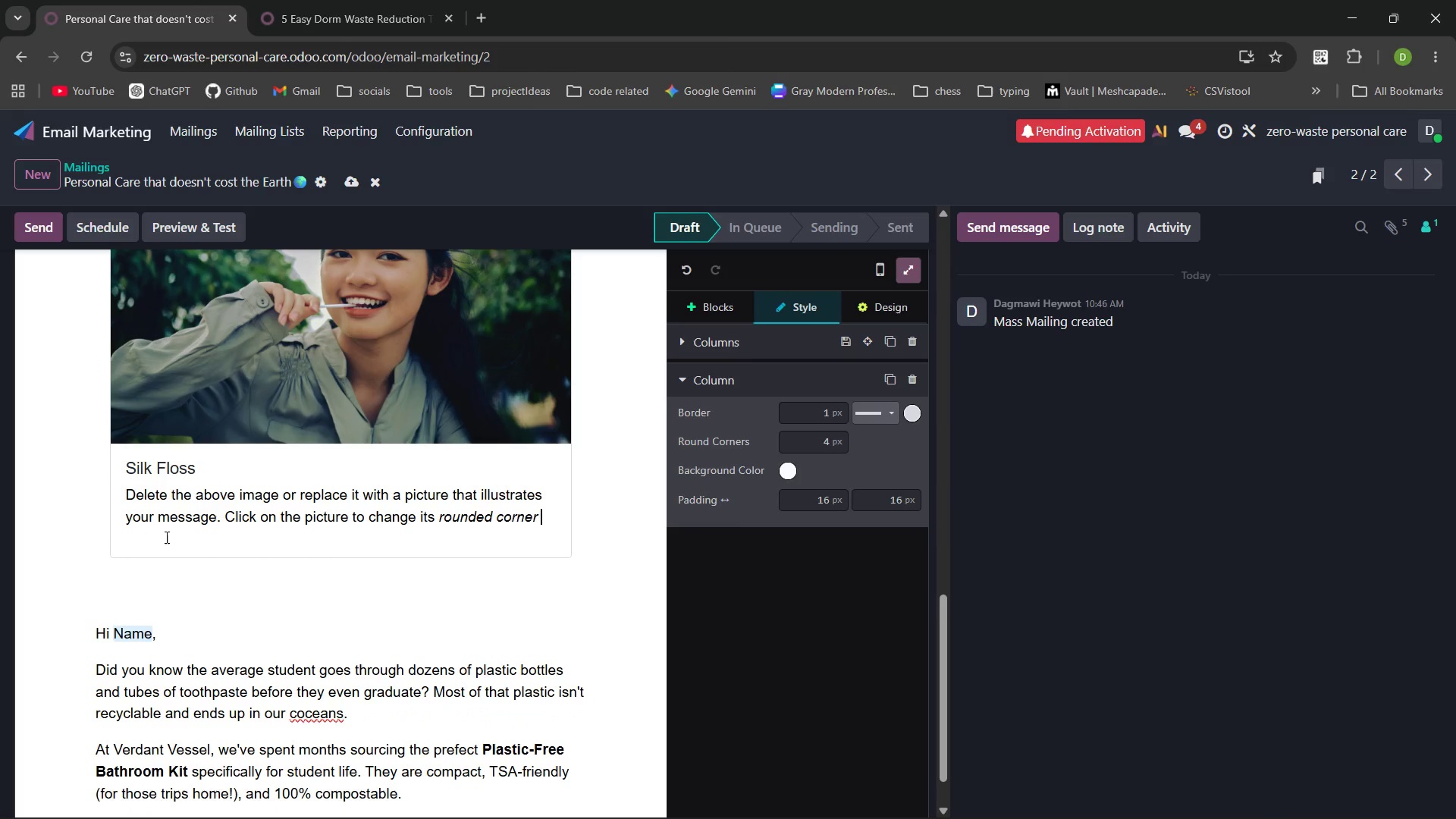 
key(Control+Backspace)
 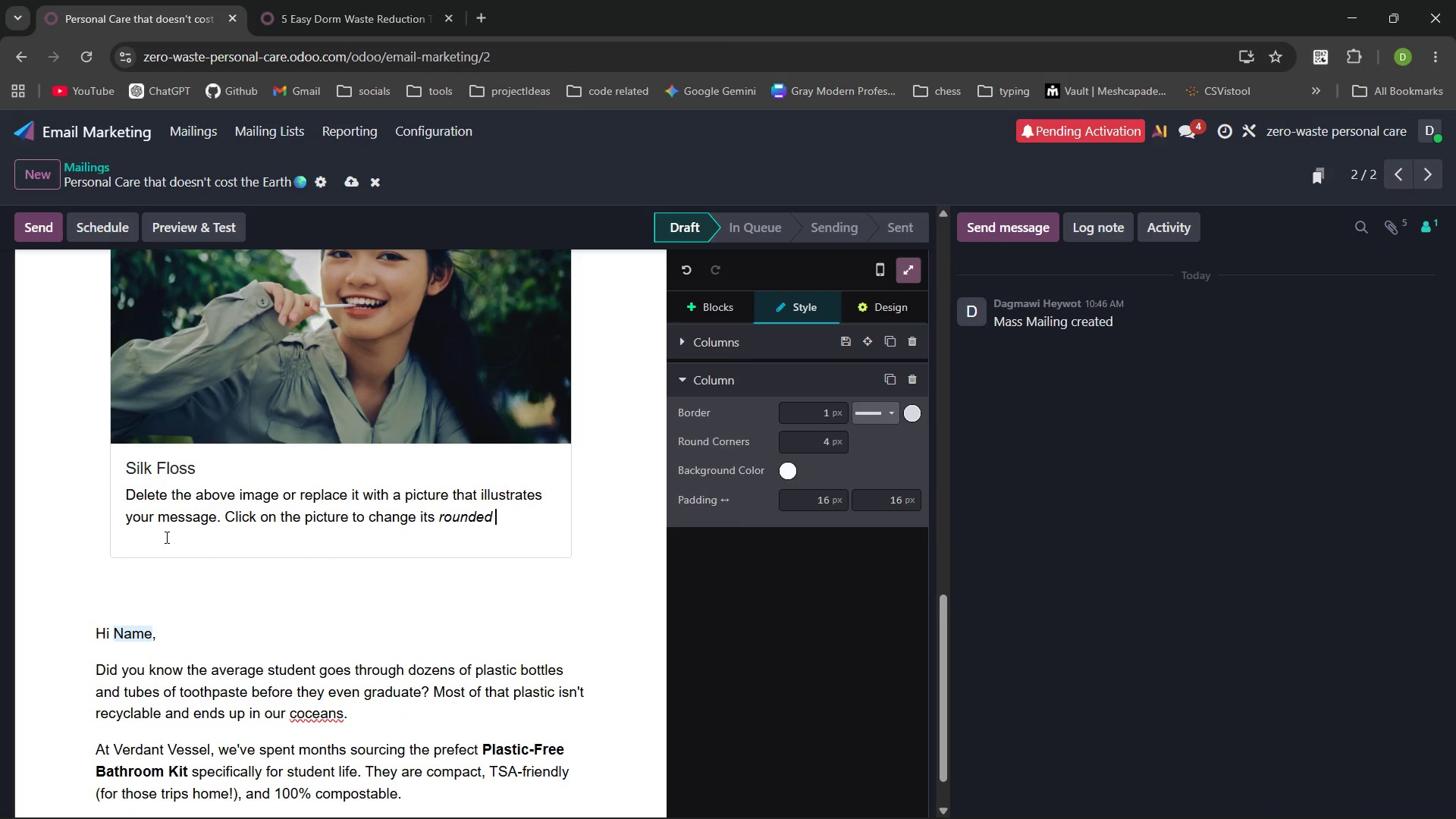 
key(Control+Backspace)
 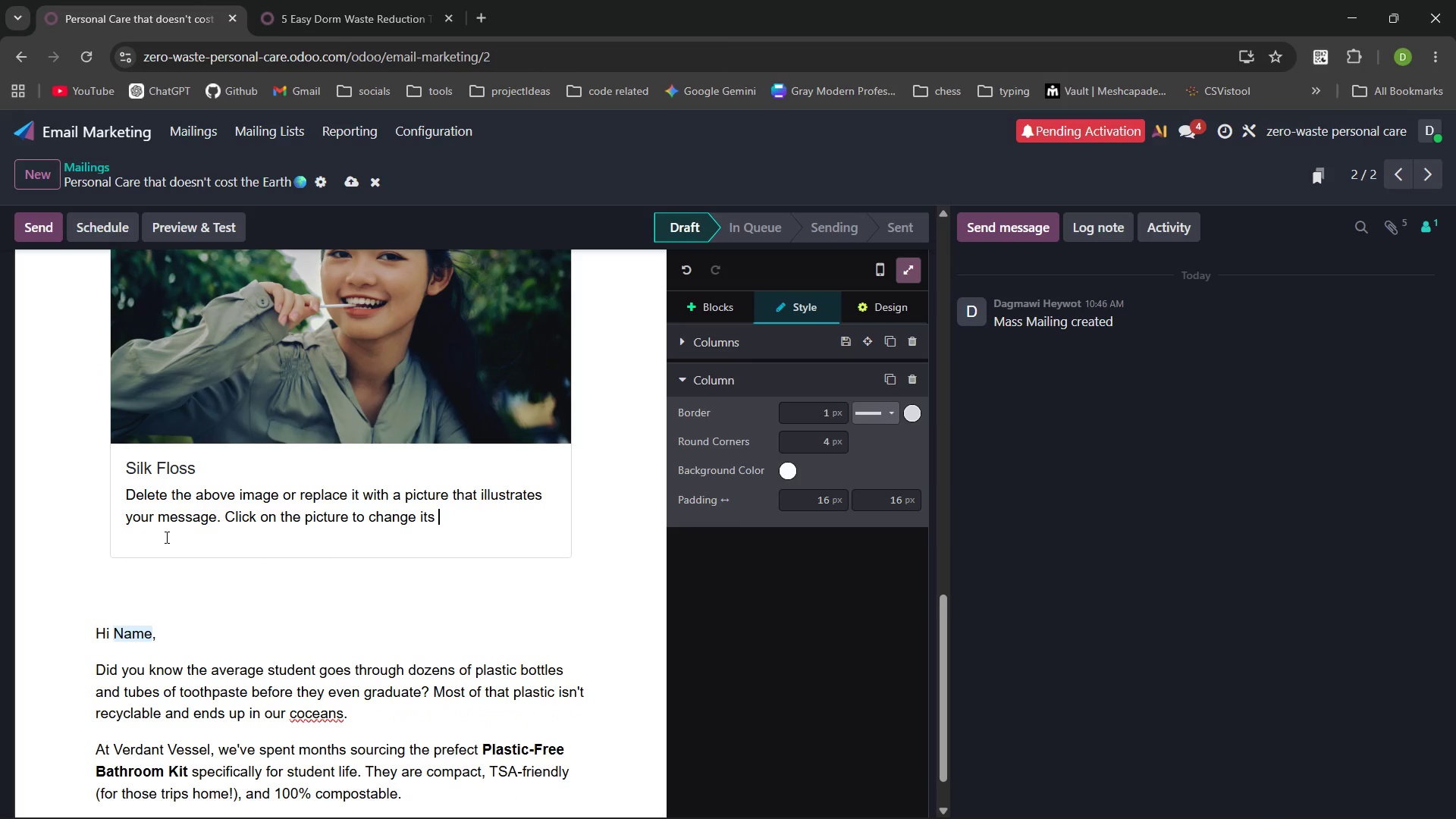 
key(Control+Backspace)
 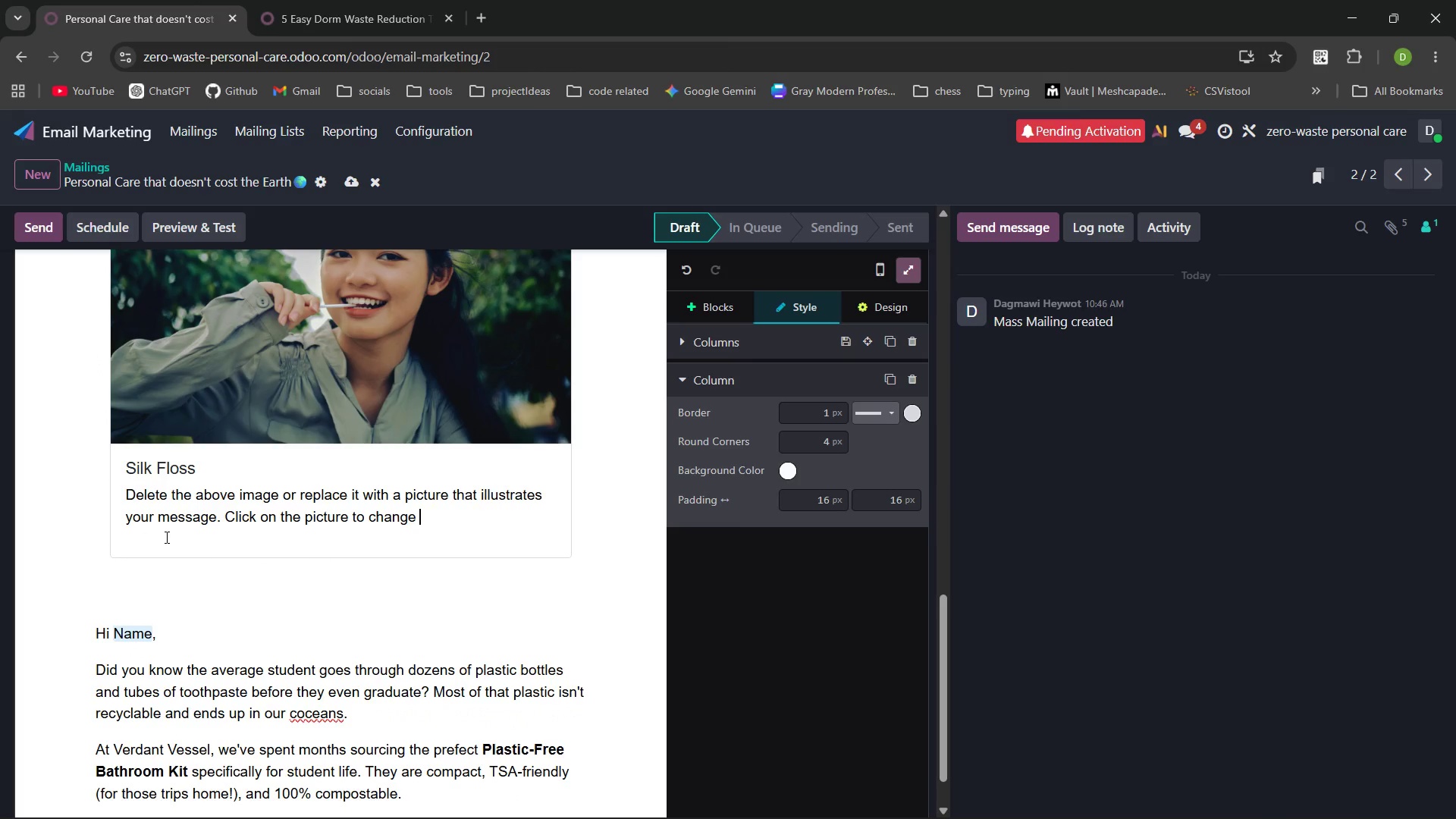 
key(Control+Backspace)
 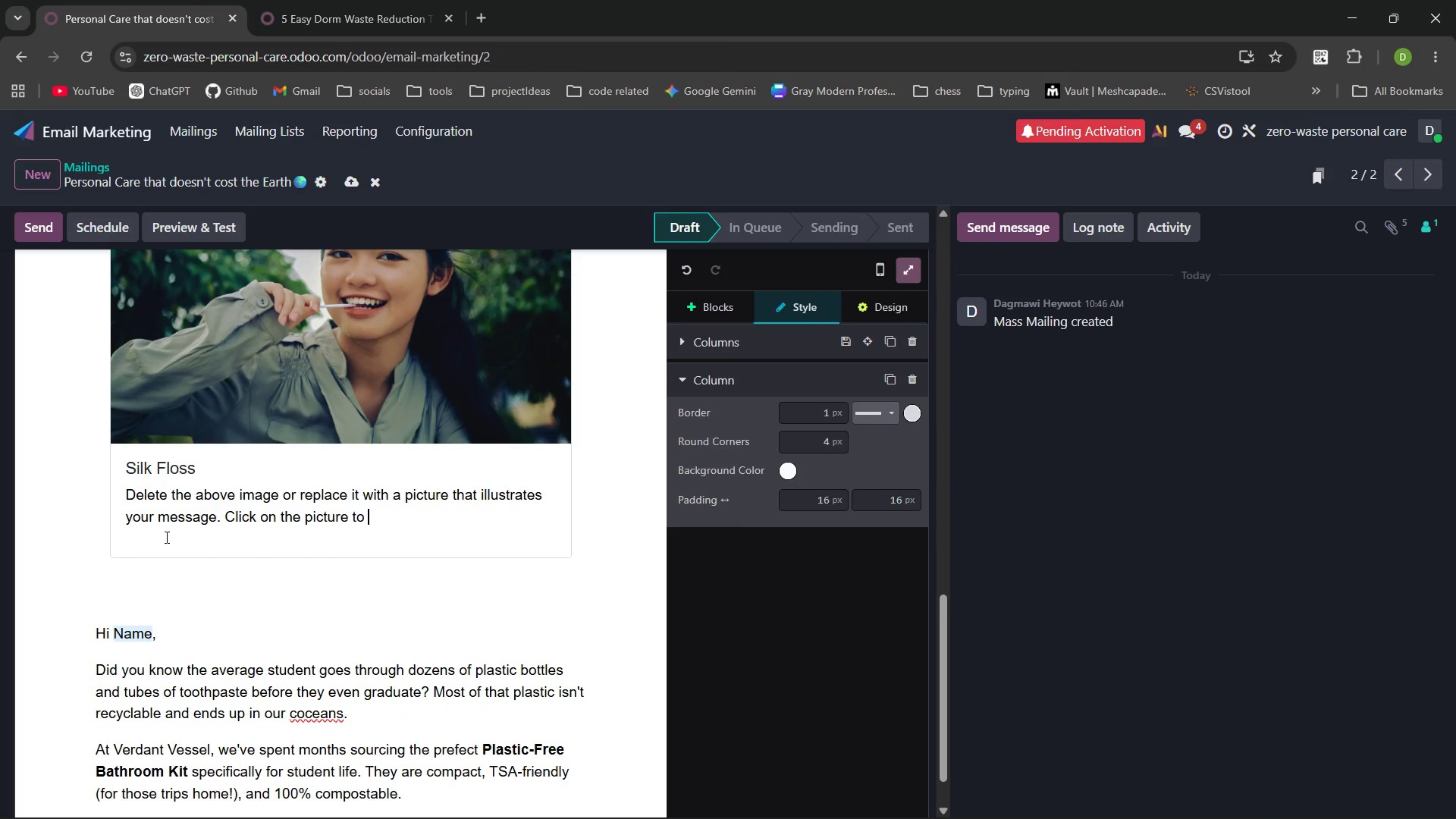 
key(Control+Backspace)
 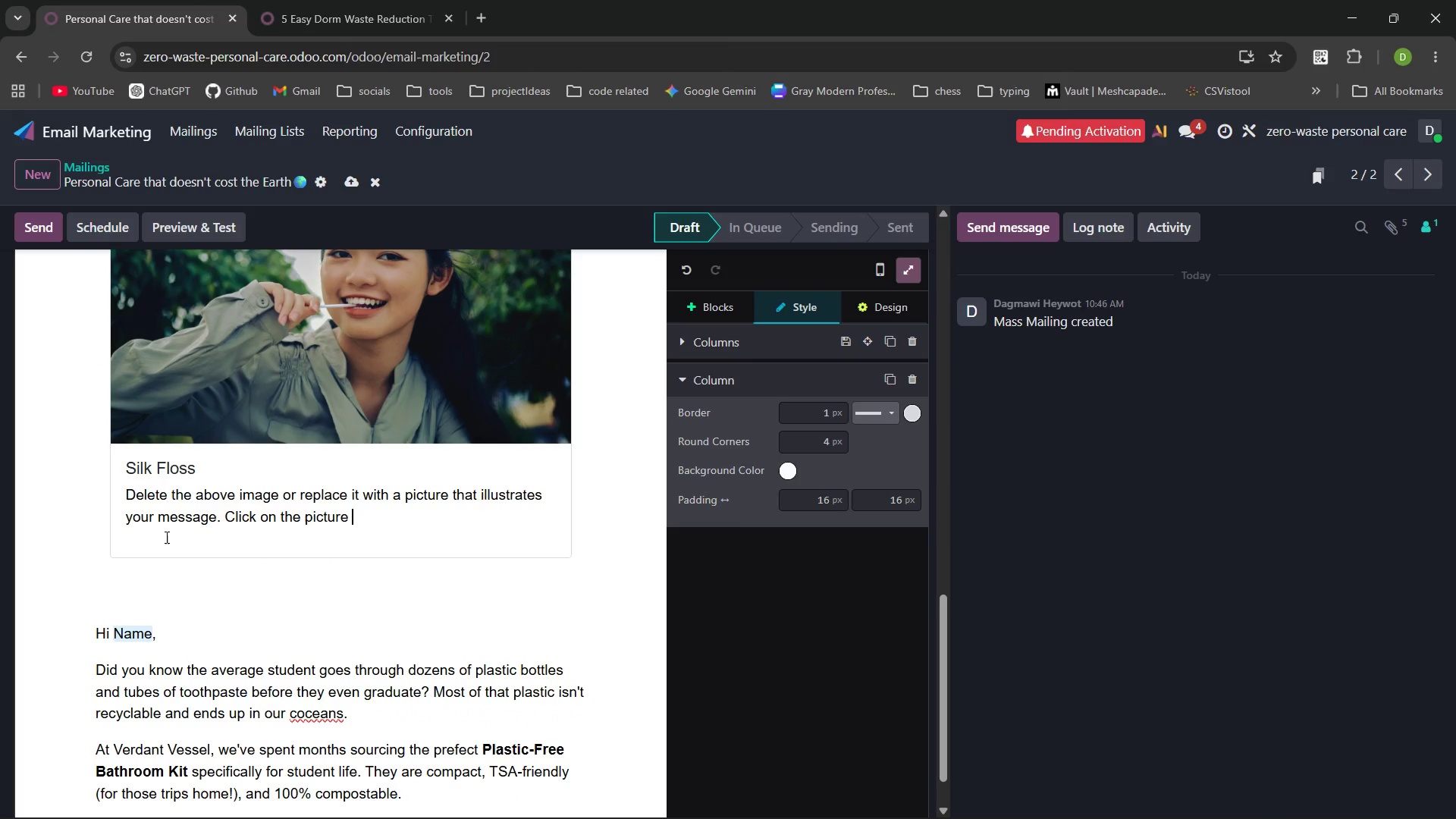 
key(Control+Backspace)
 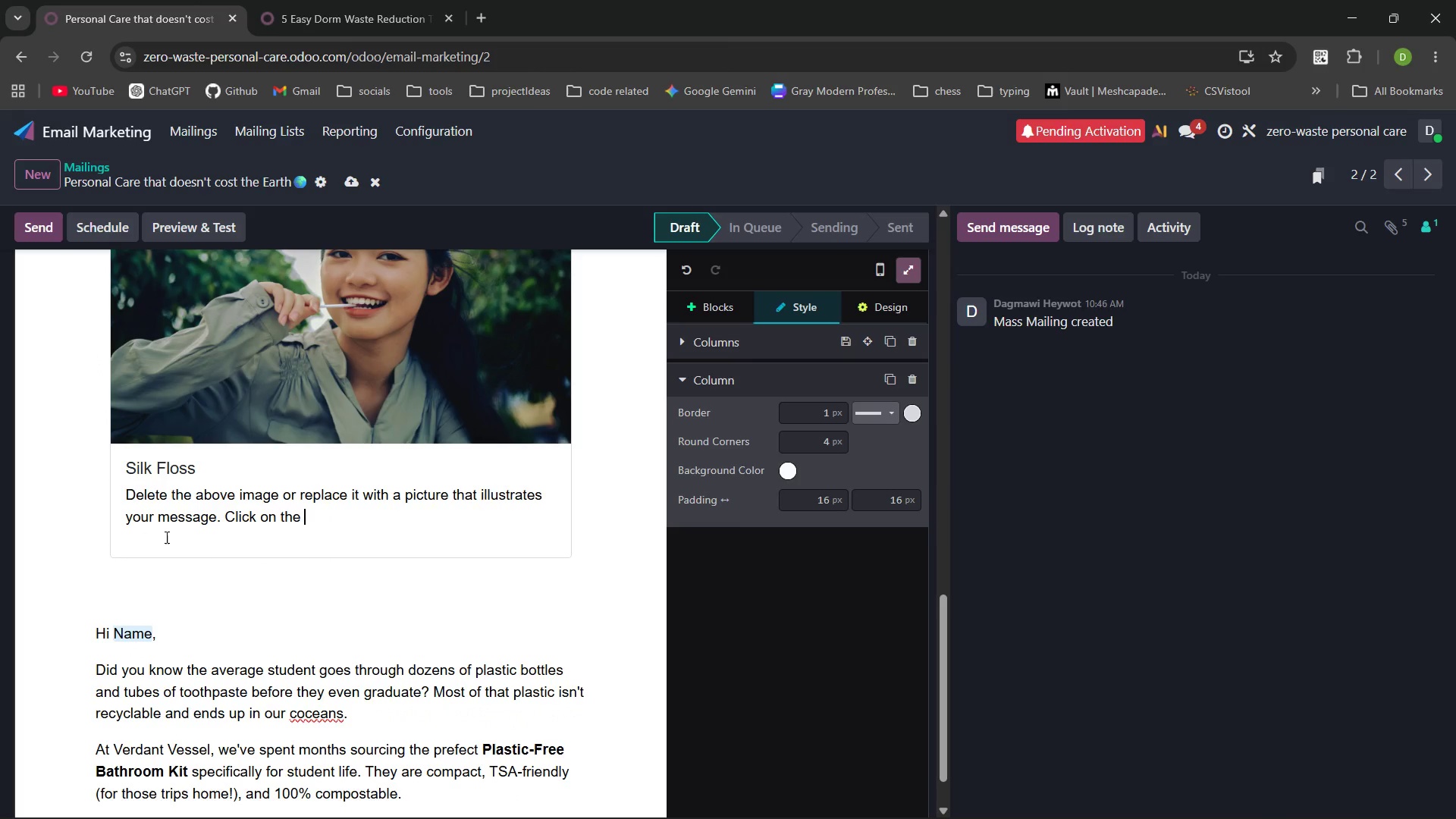 
key(Control+Backspace)
 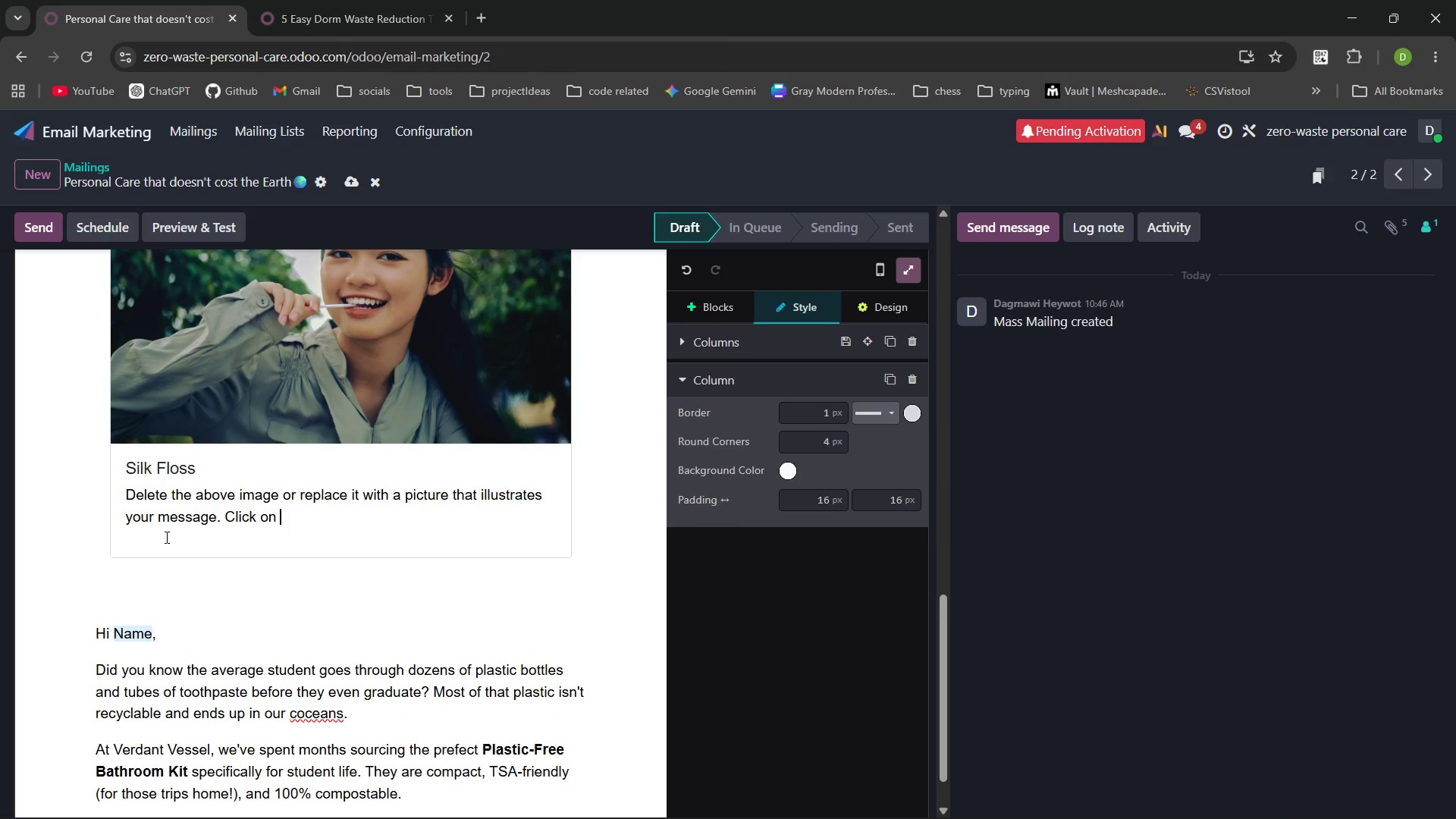 
key(Control+Backspace)
 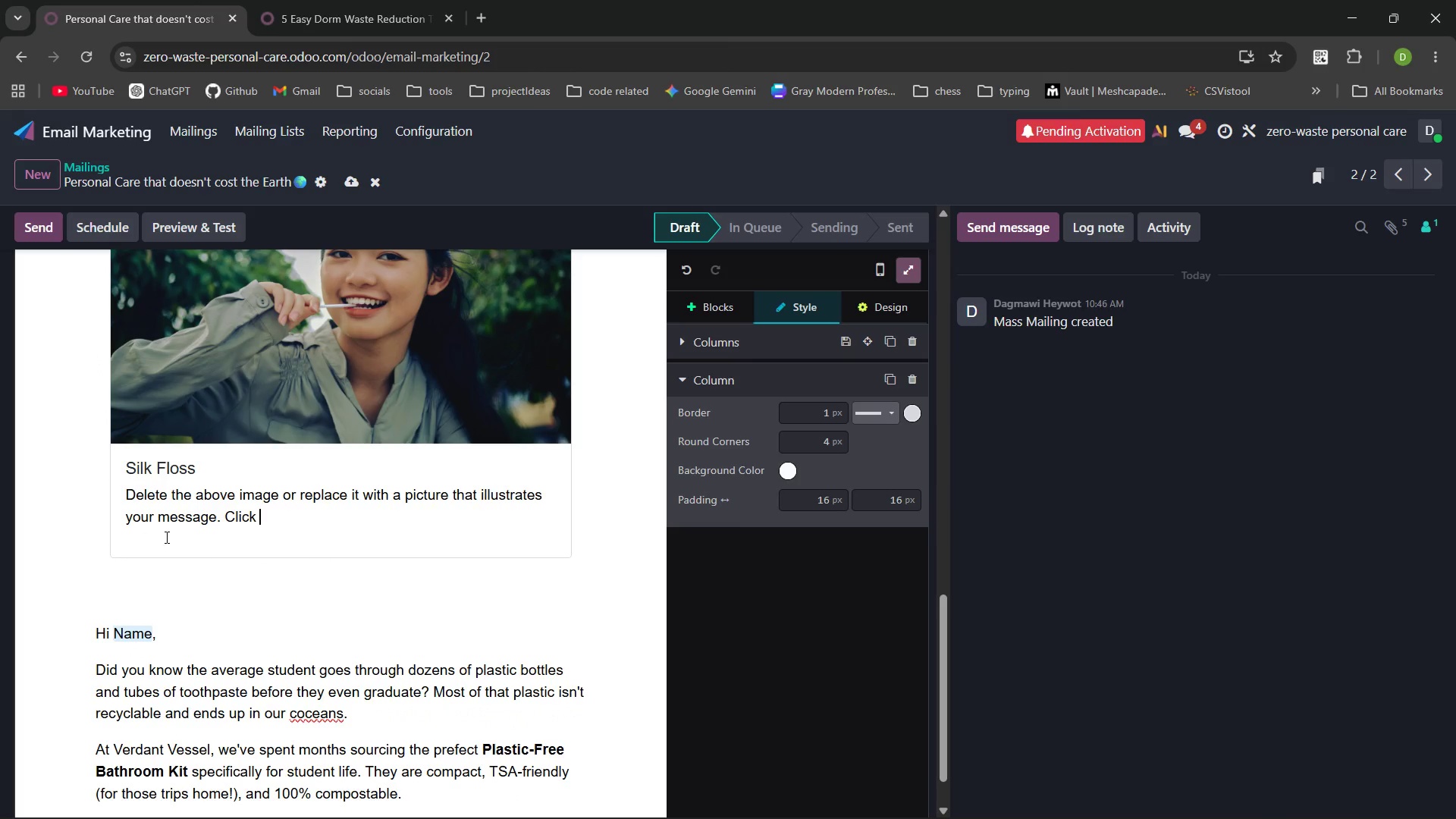 
key(Control+Backspace)
 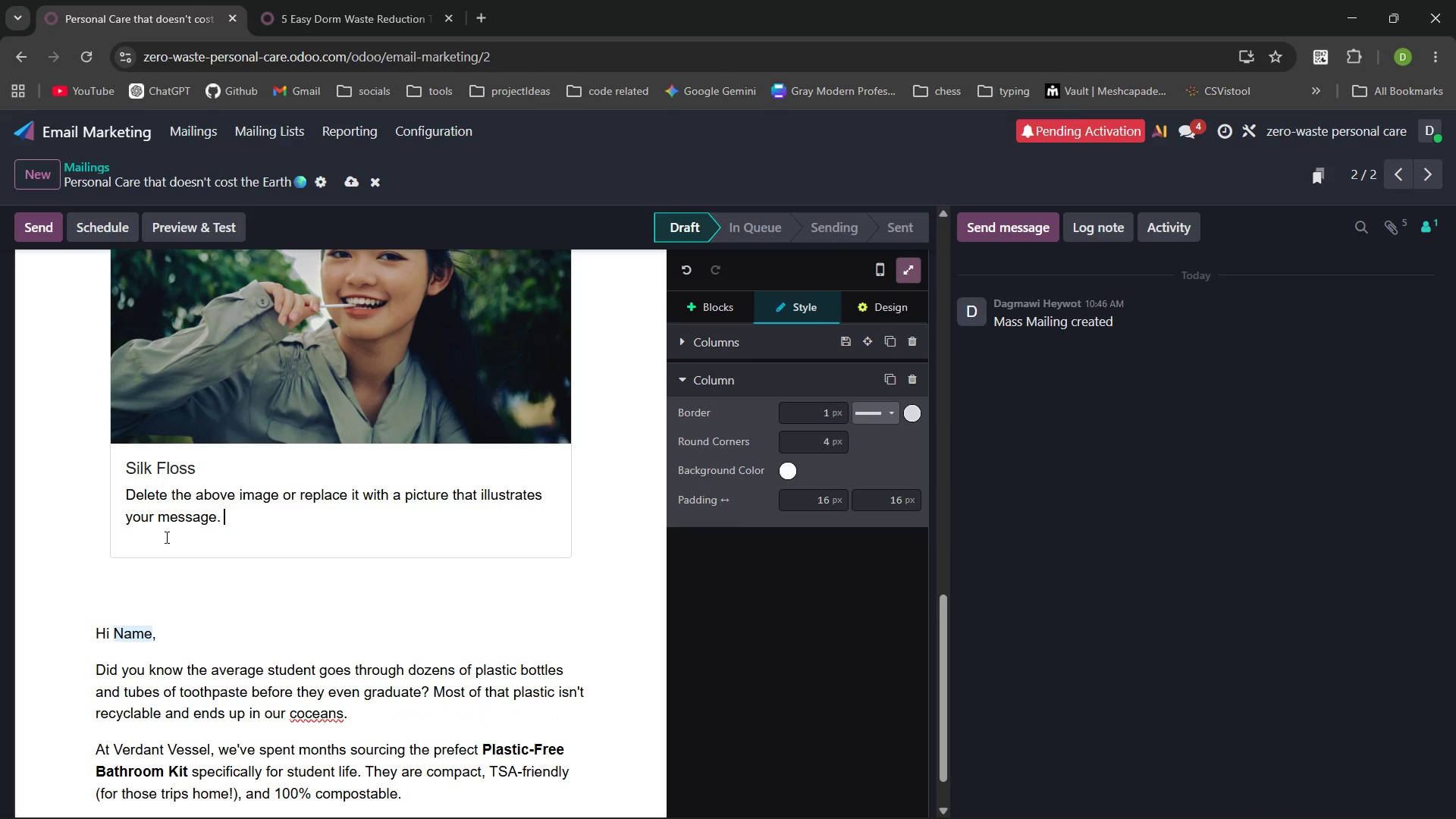 
key(Control+Backspace)
 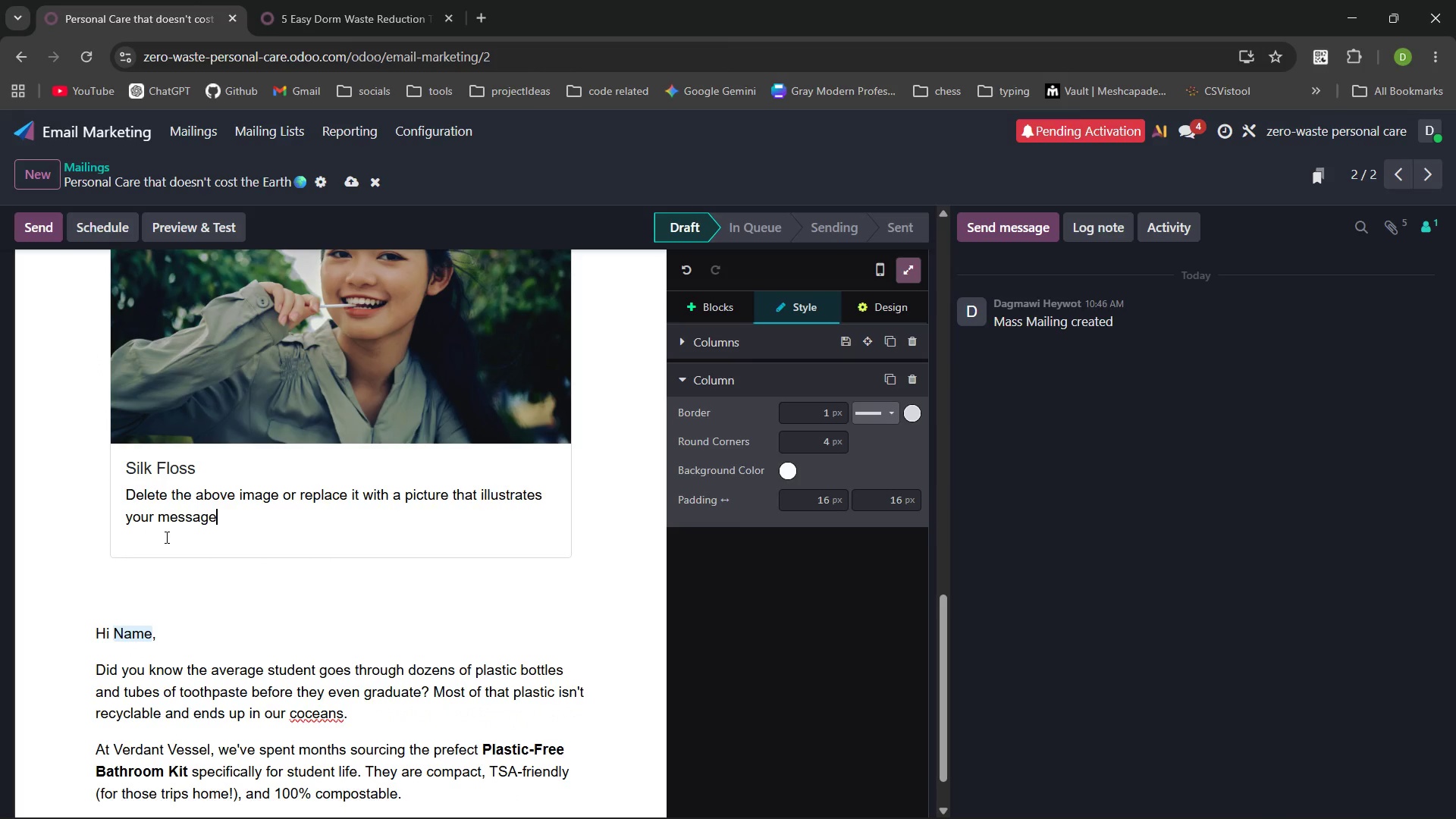 
key(Control+Backspace)
 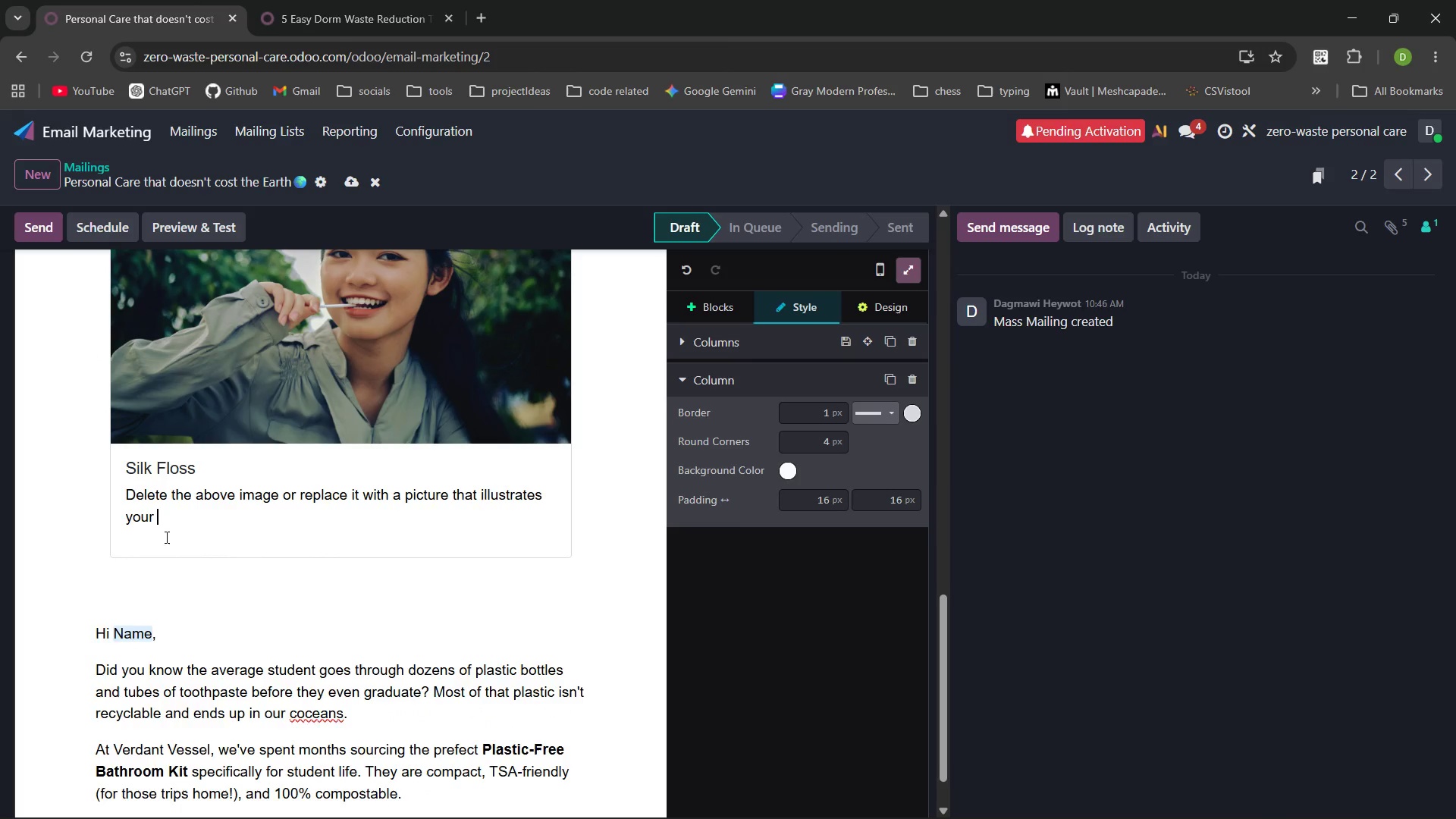 
key(Control+Backspace)
 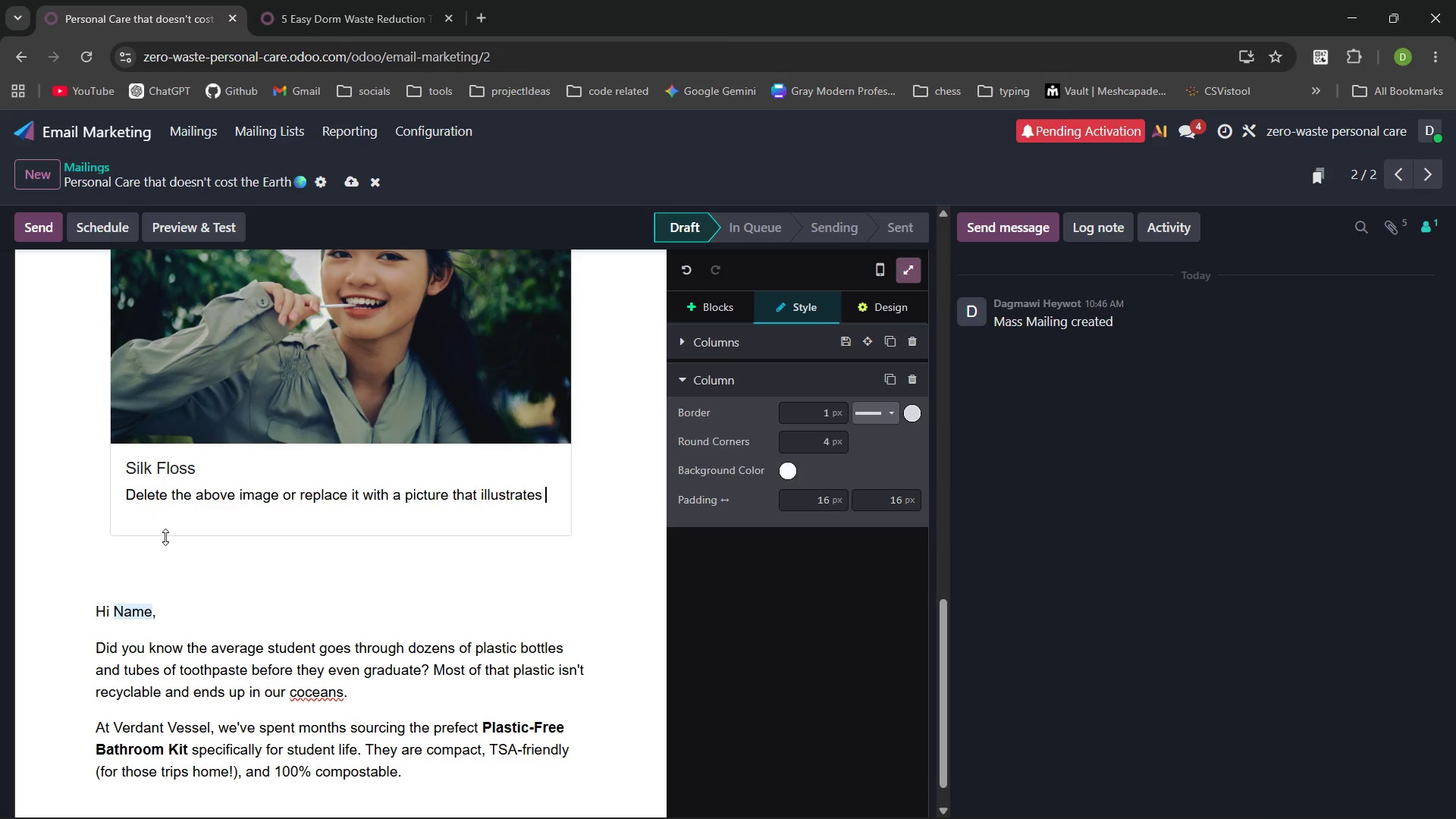 
key(Control+Backspace)
 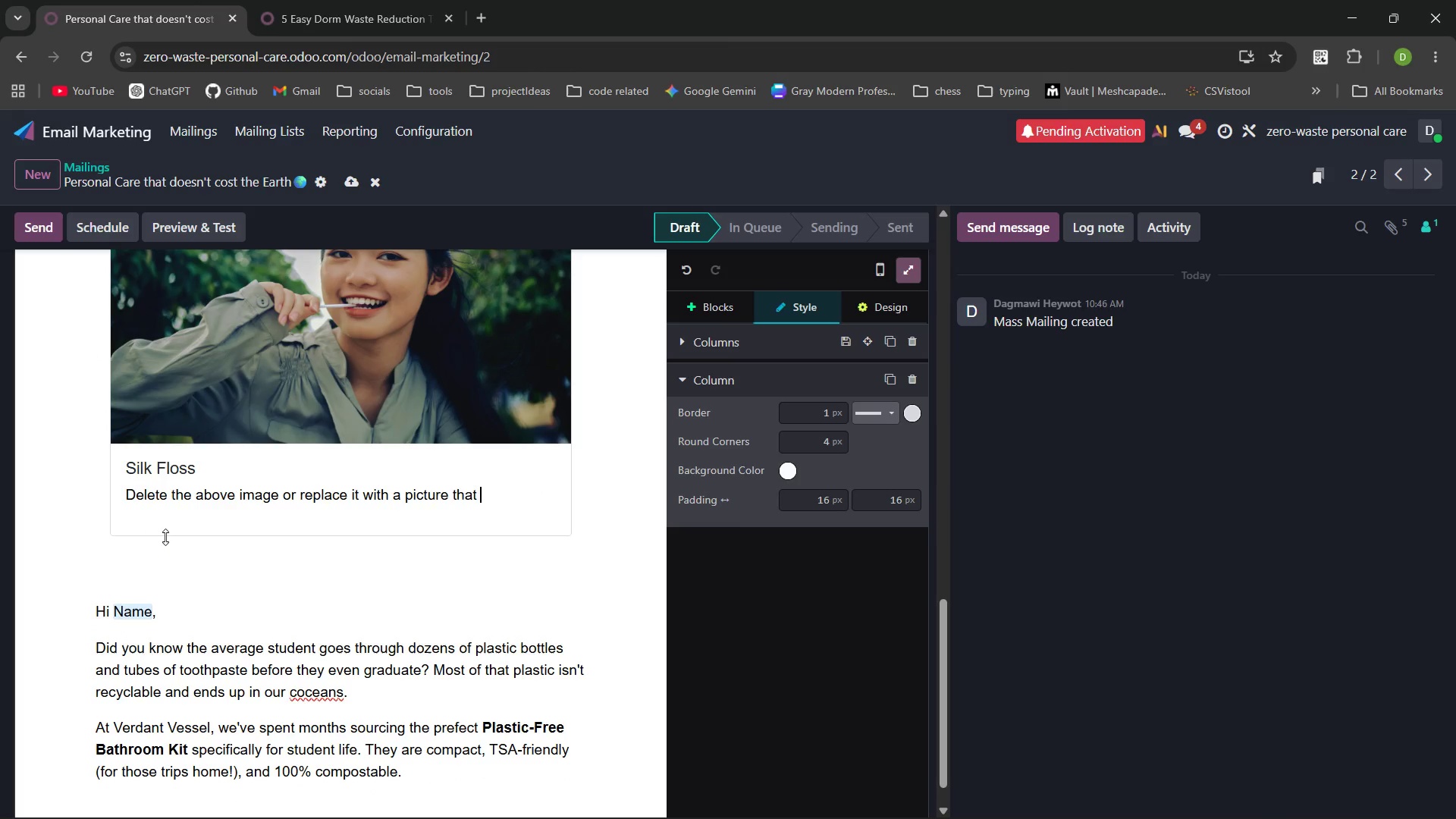 
key(Control+Backspace)
 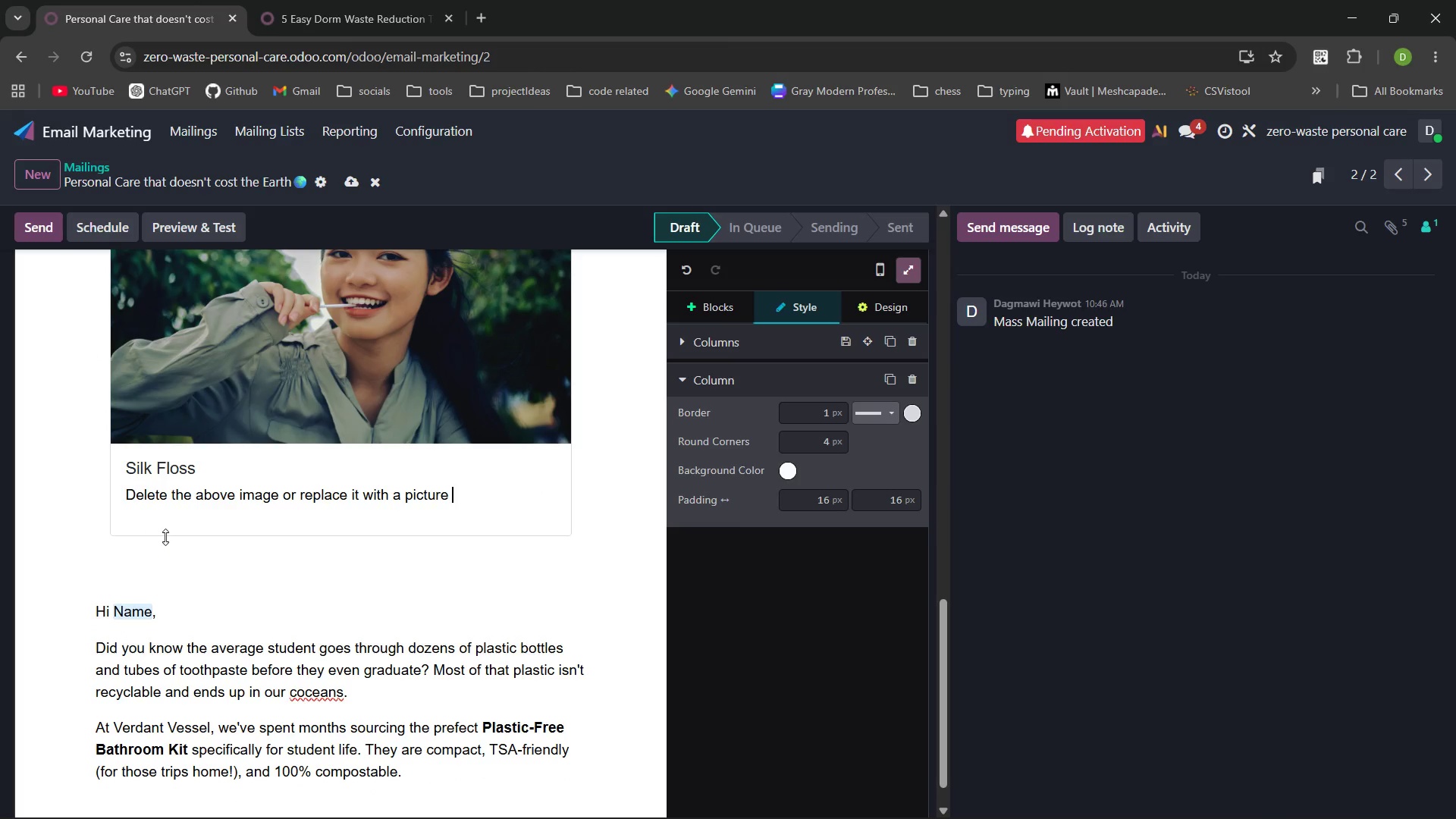 
key(Control+Backspace)
 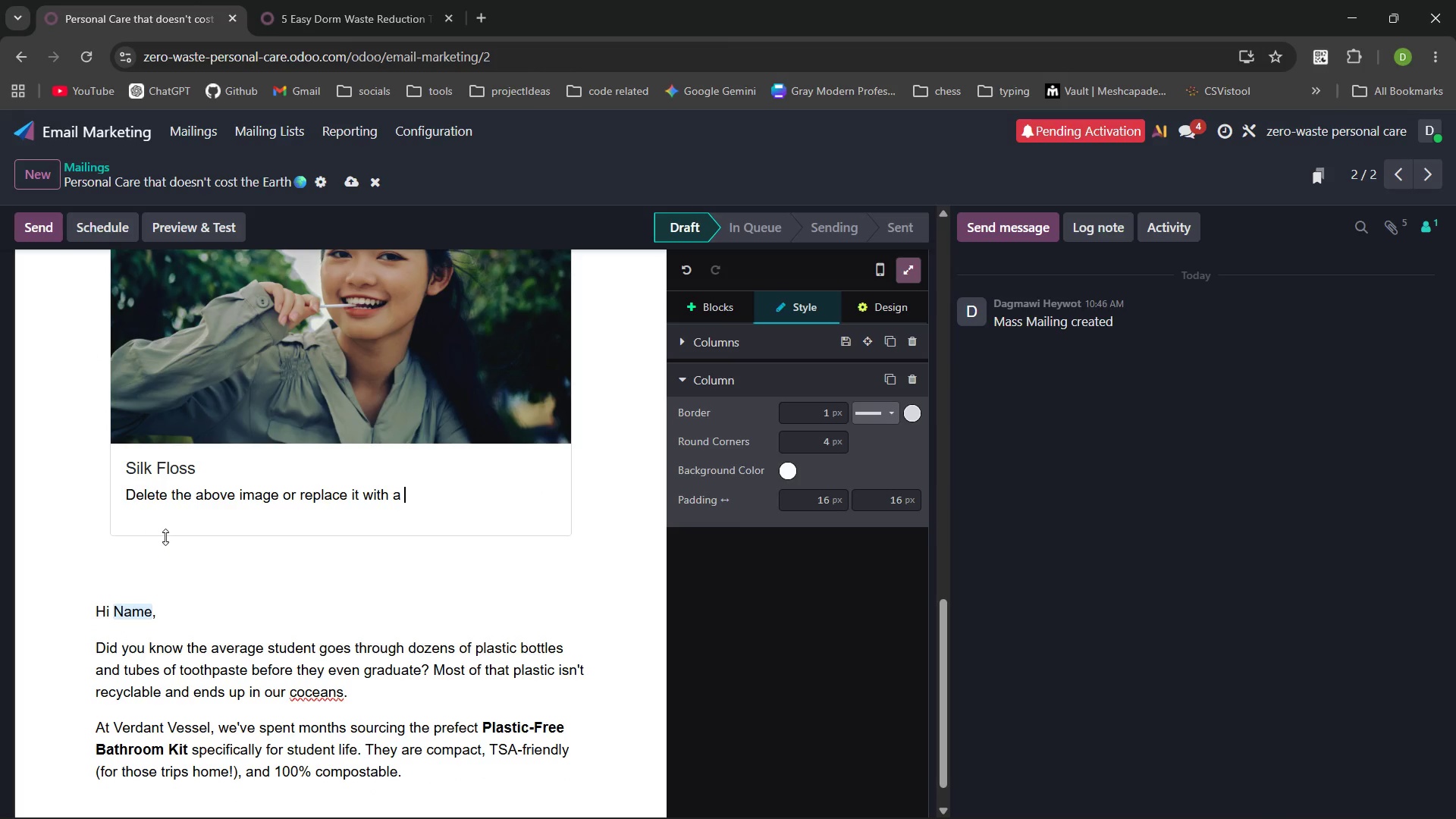 
key(Control+Backspace)
 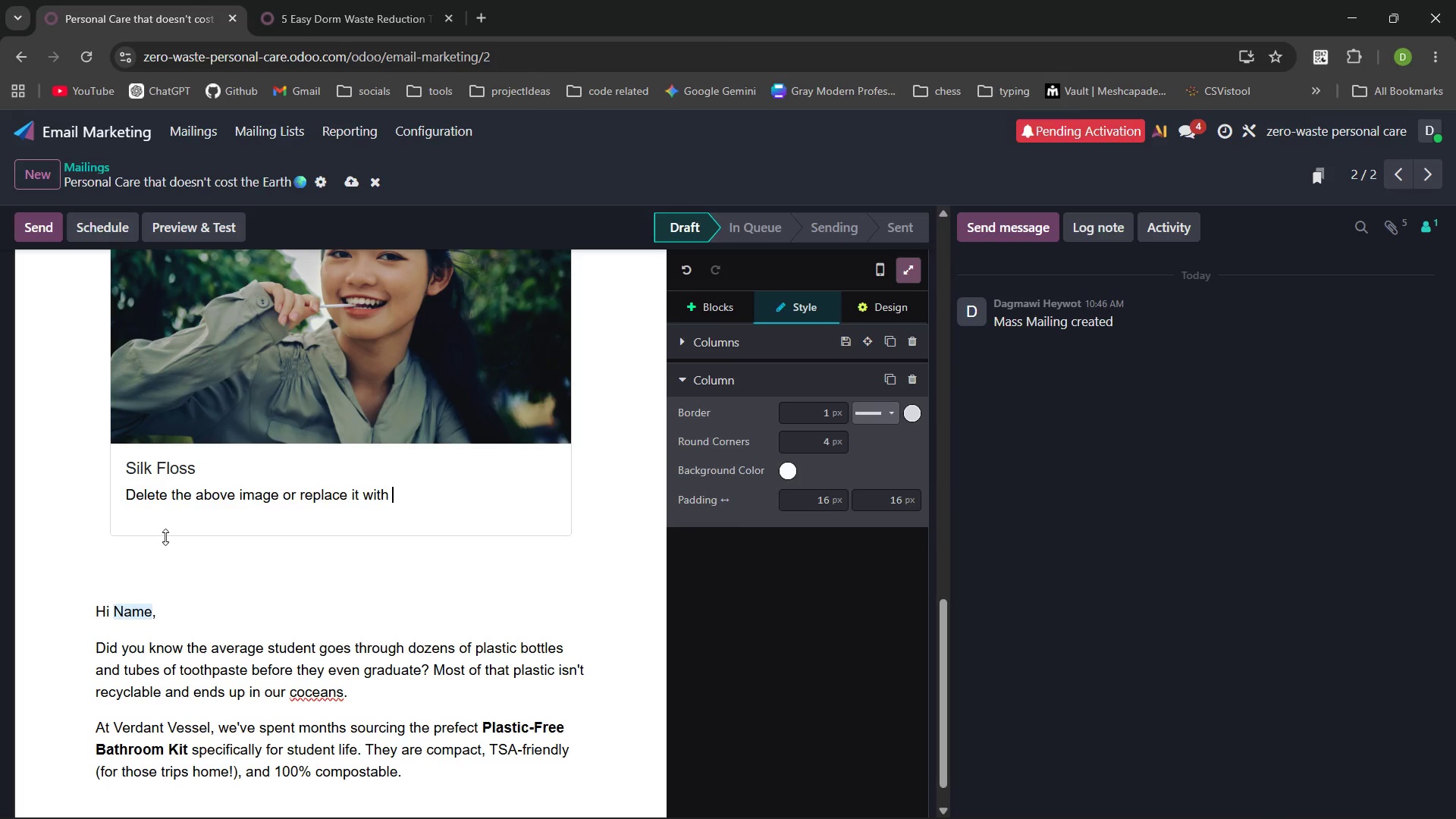 
key(Control+Backspace)
 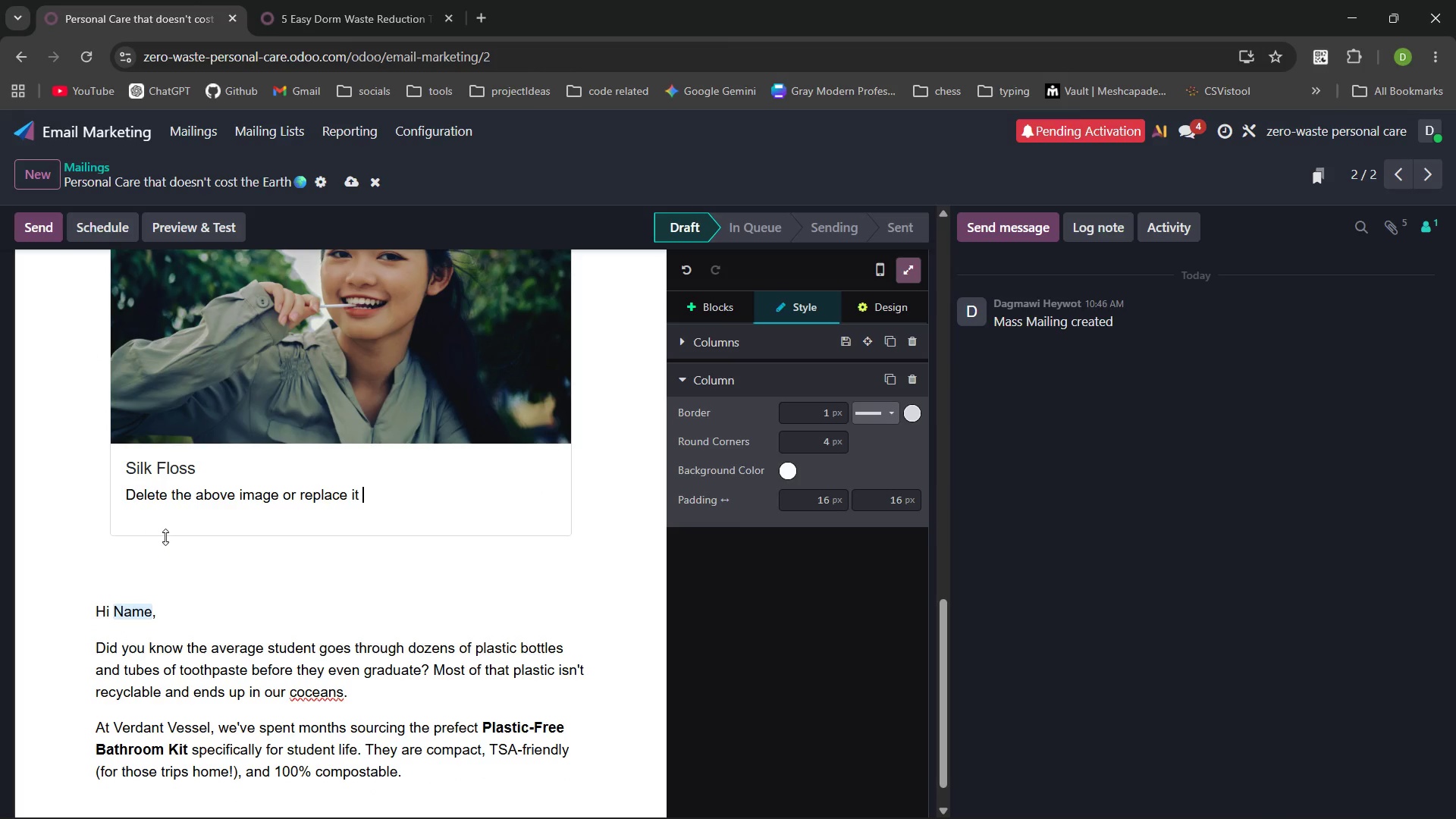 
key(Control+Backspace)
 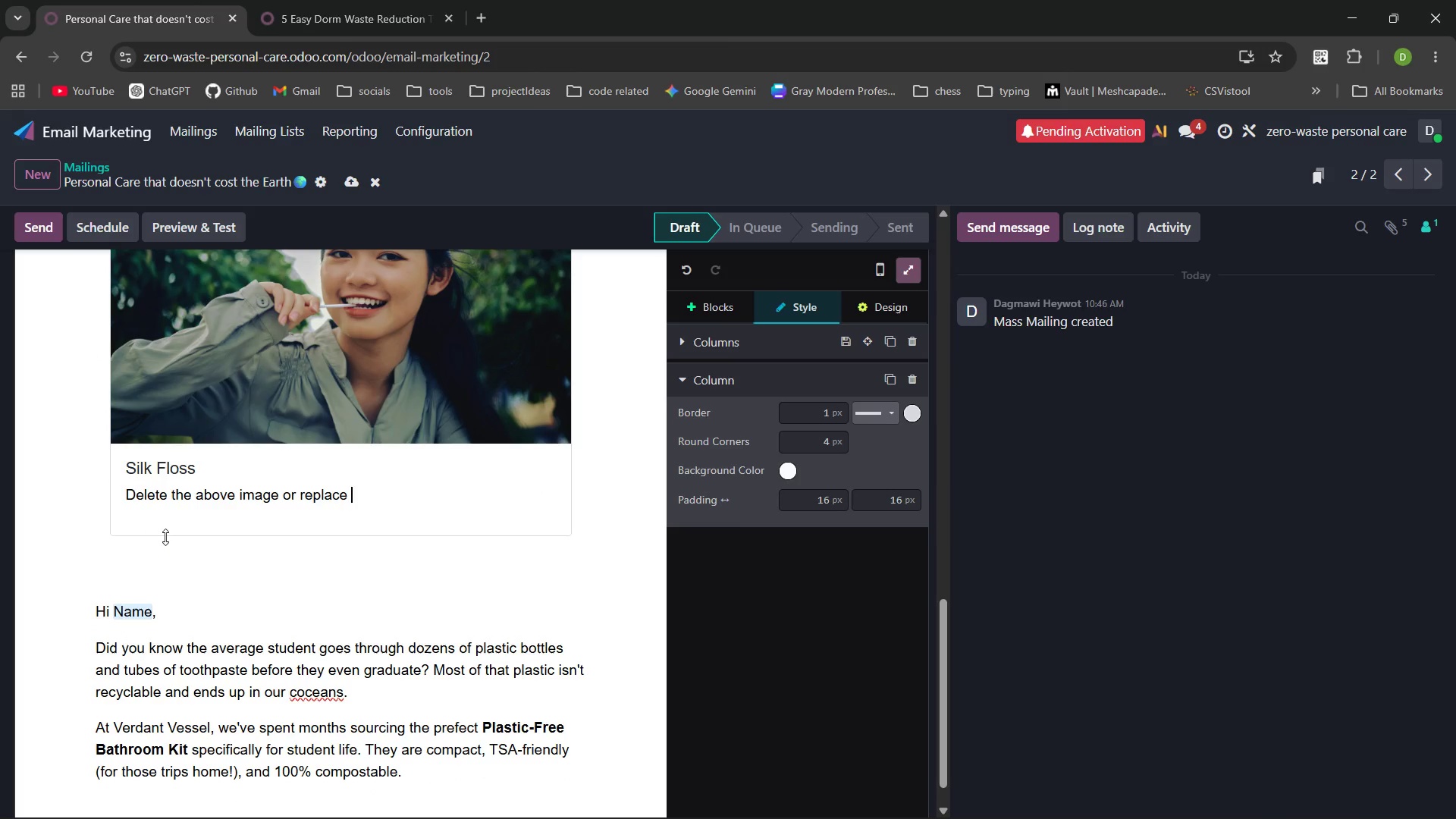 
key(Control+Backspace)
 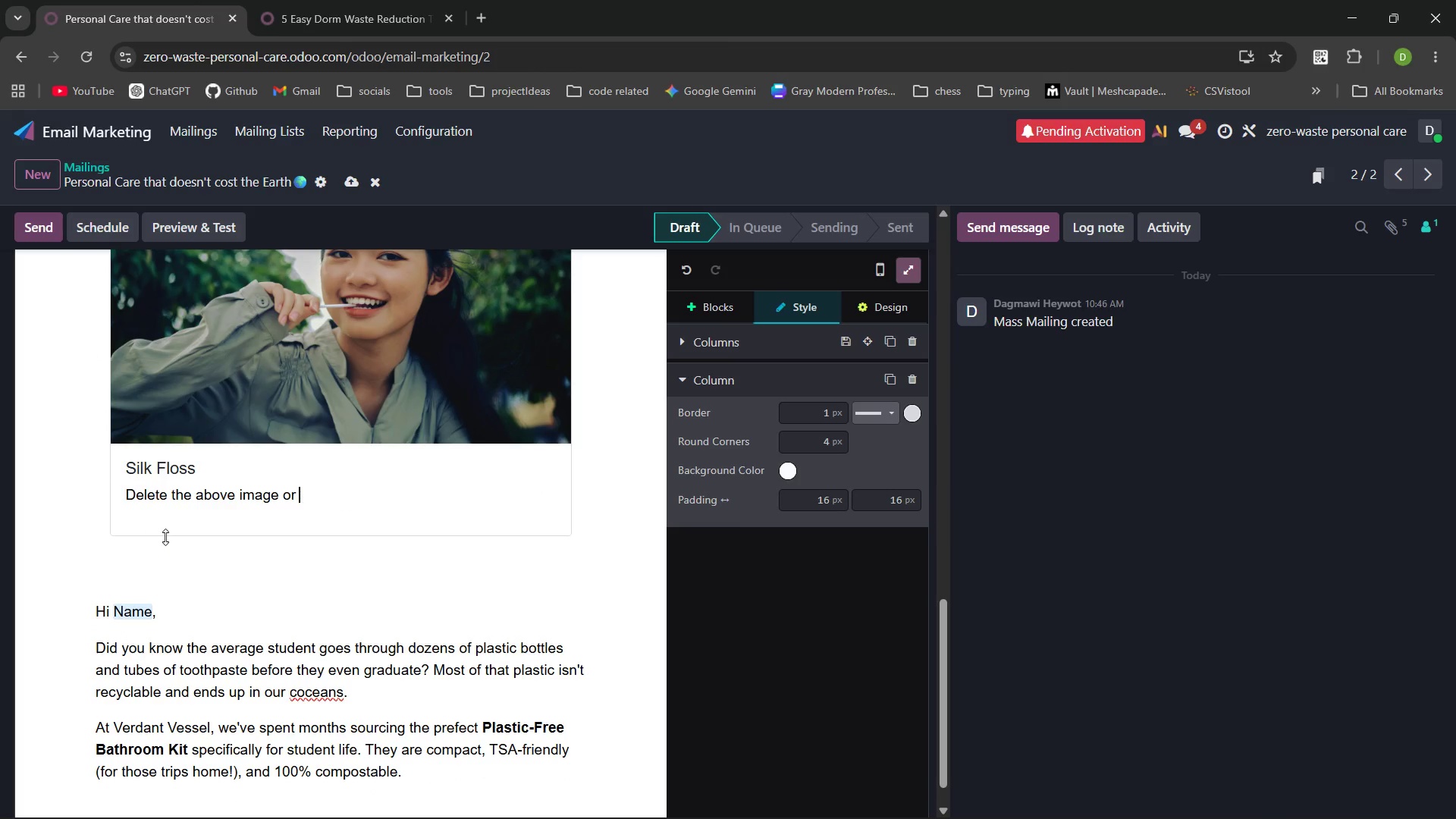 
key(Control+Backspace)
 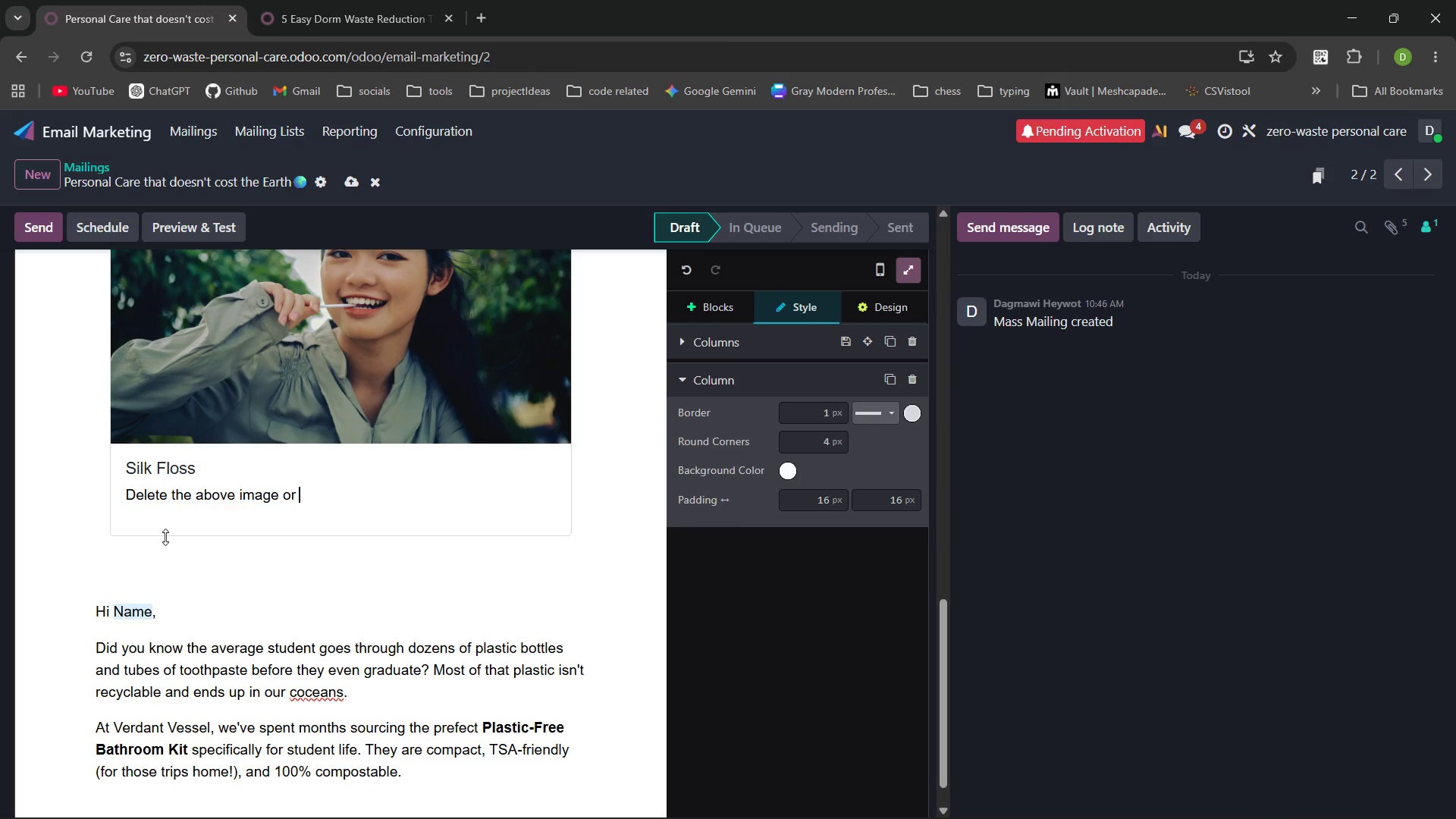 
key(Control+Backspace)
 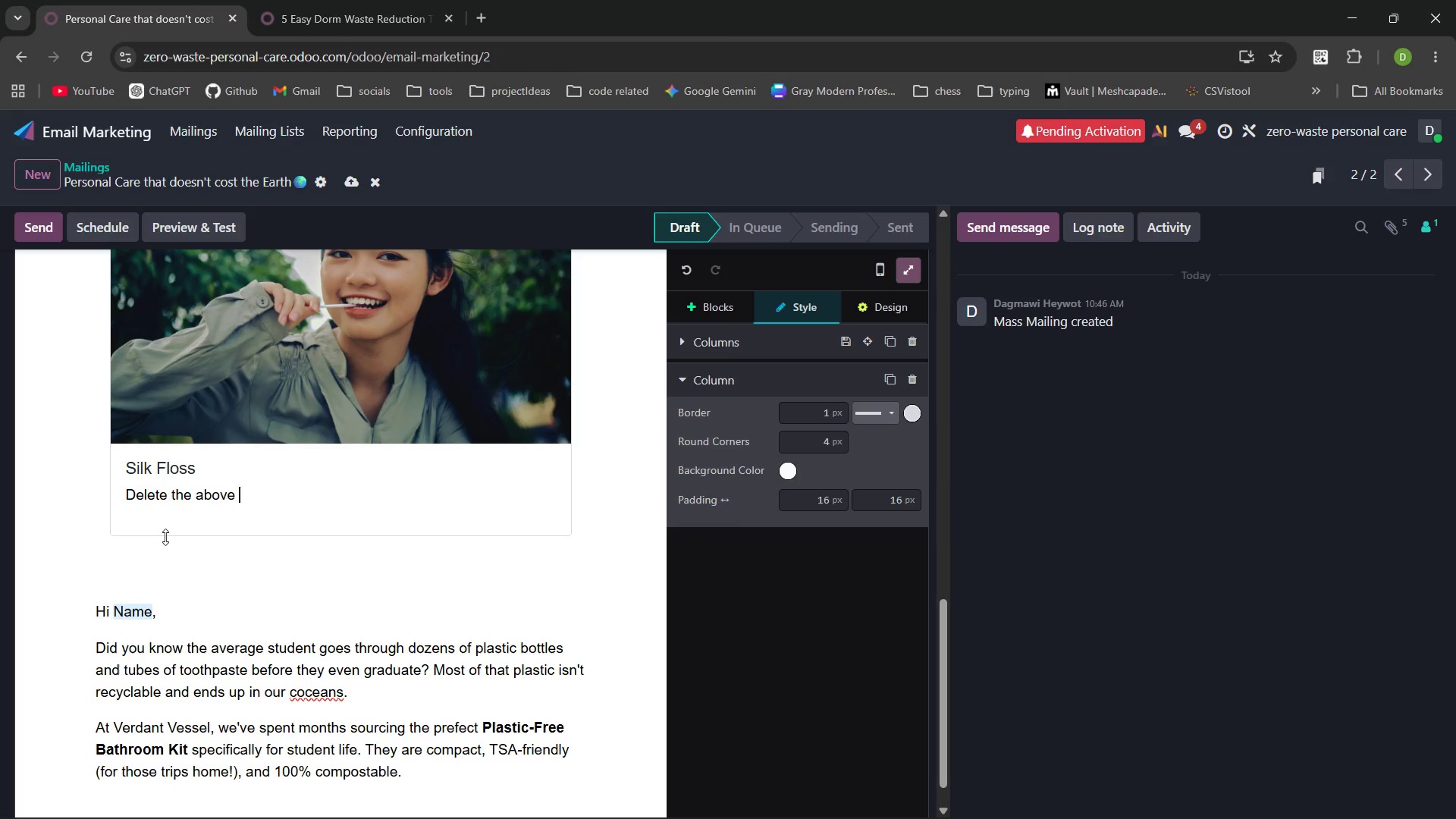 
key(Control+Backspace)
 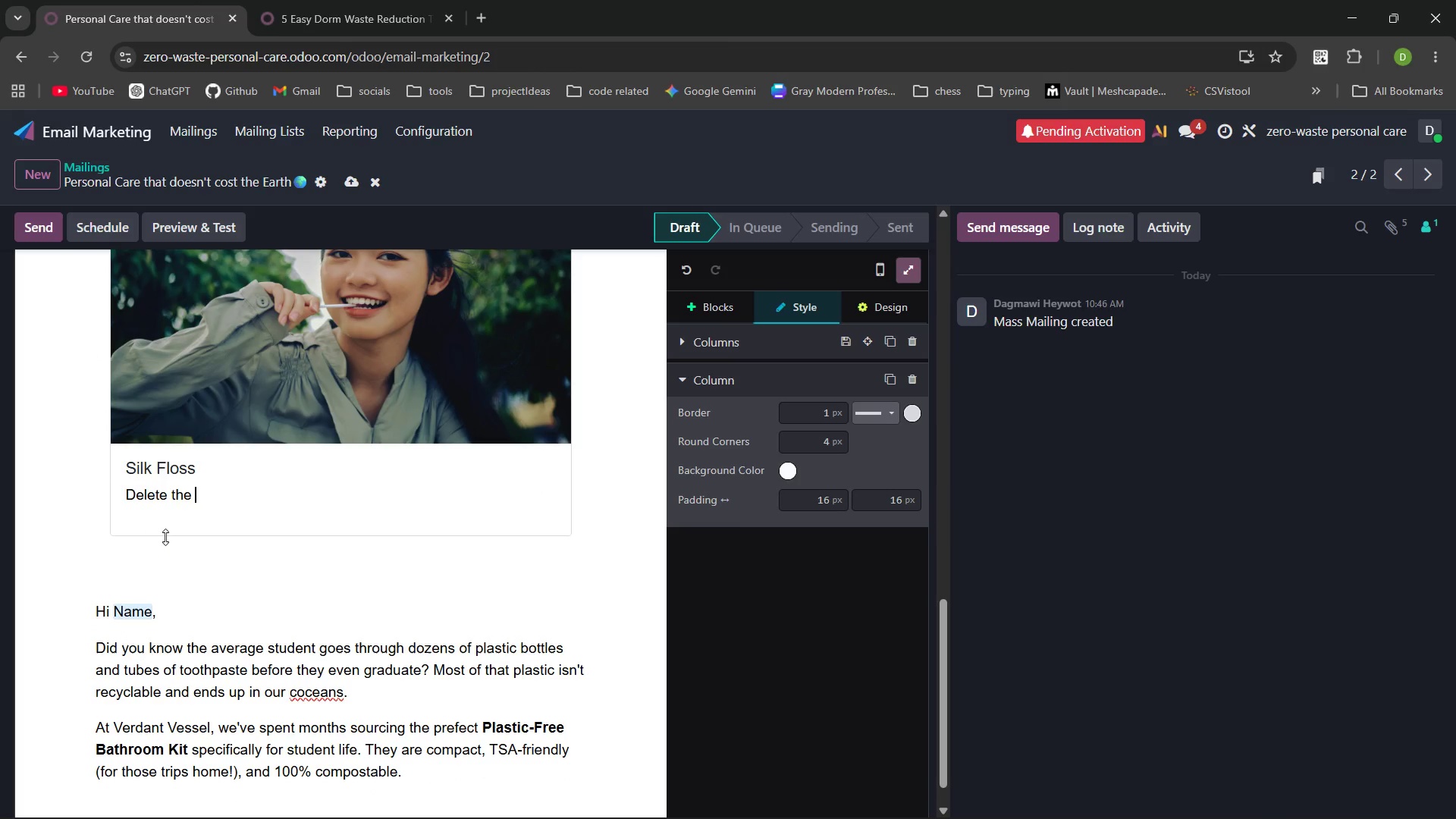 
key(Control+Backspace)
 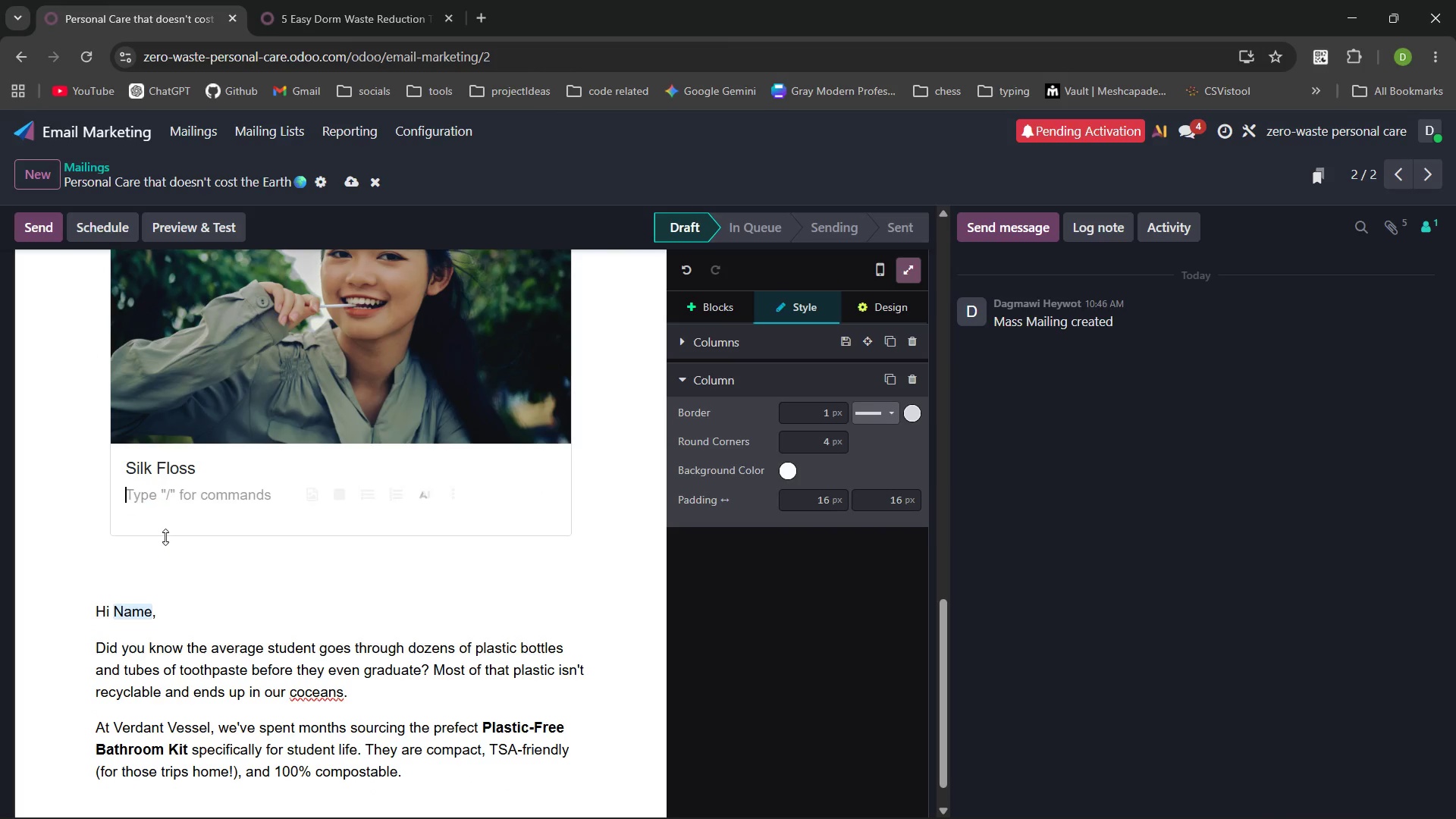 
key(Control+Backspace)
 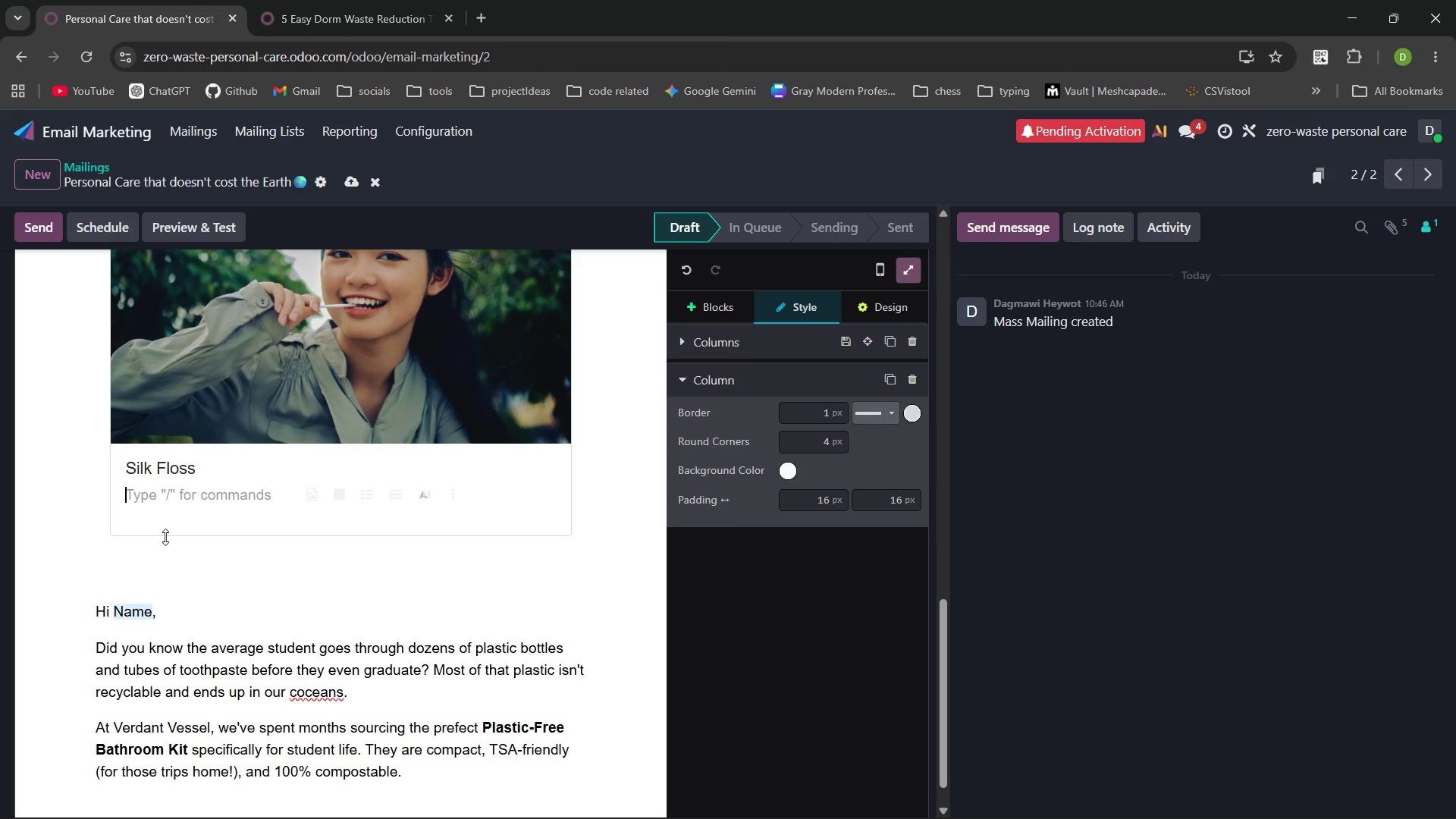 
type(Plastic- )
key(Backspace)
type(free cleaning in a fefillable glass jar)
 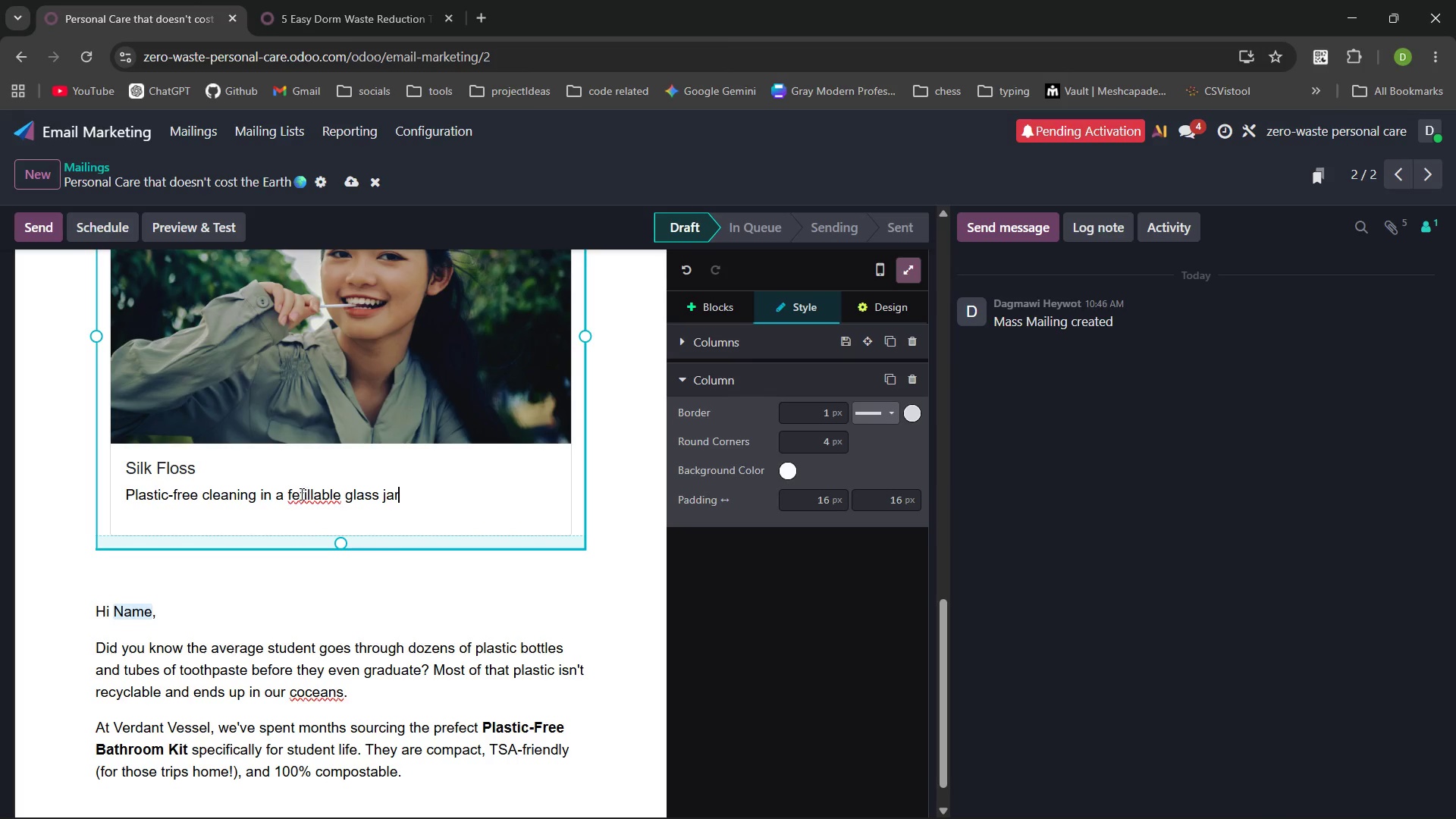 
left_click([300, 494])
 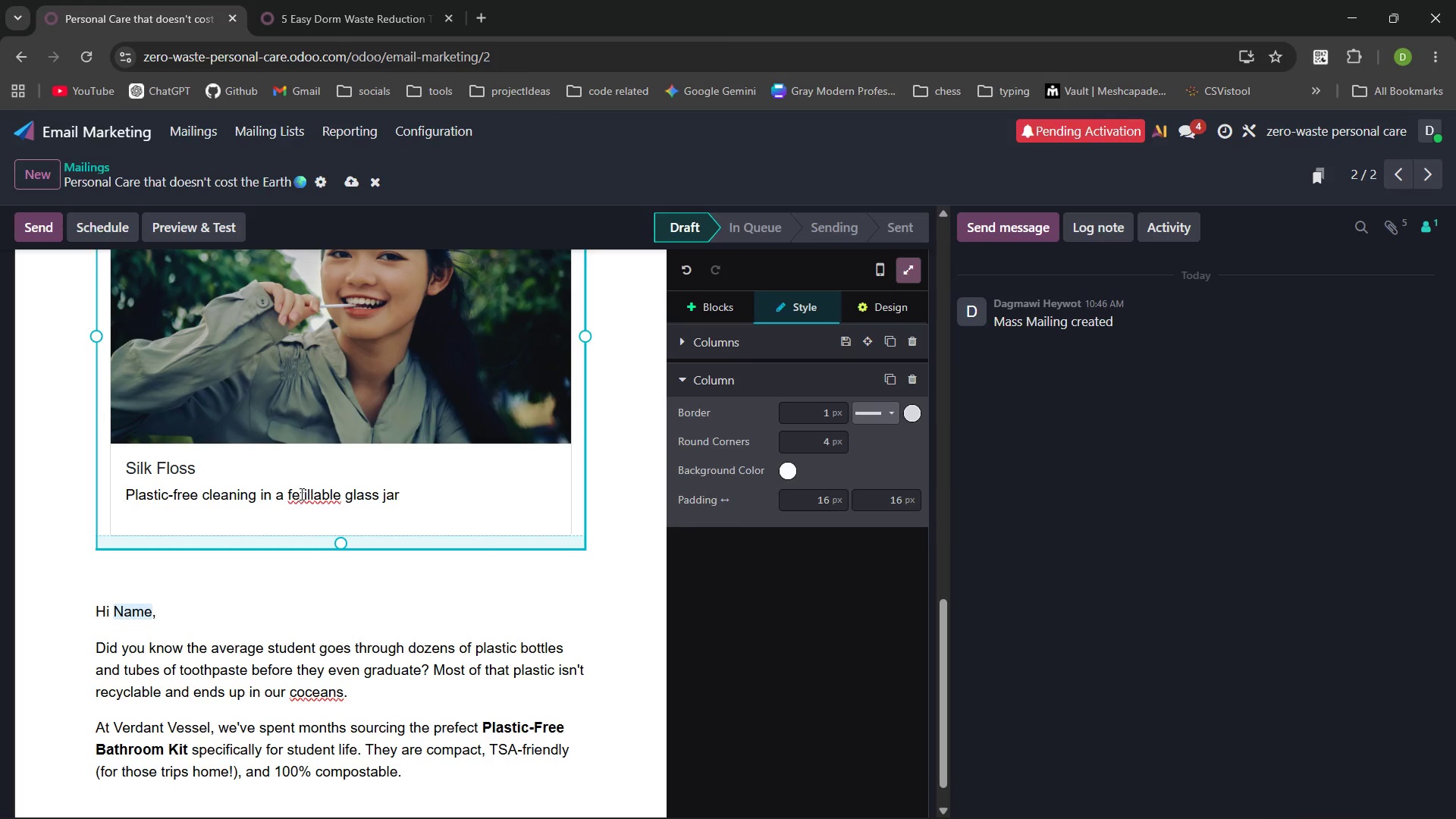 
key(ArrowLeft)
 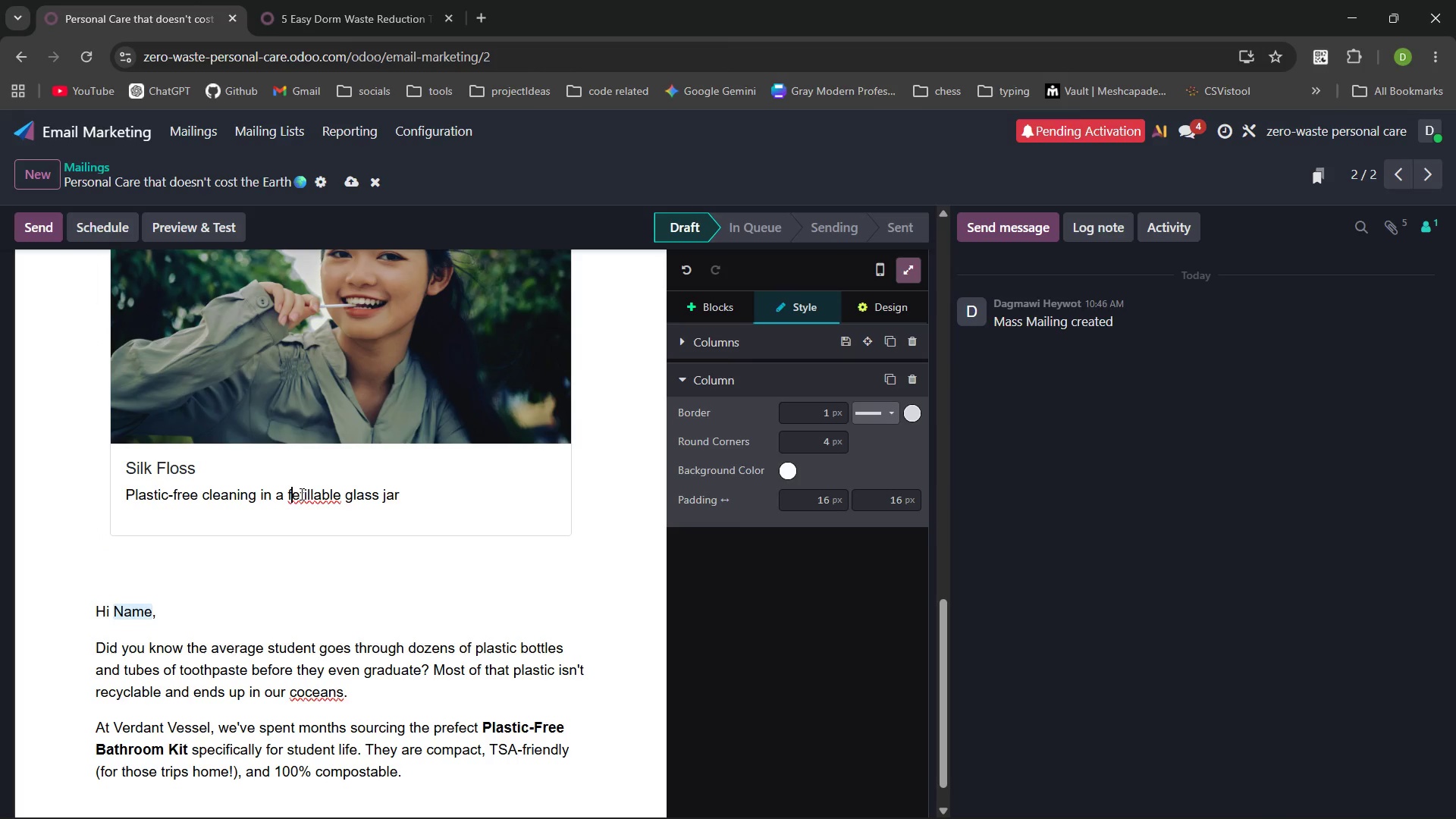 
key(ArrowLeft)
 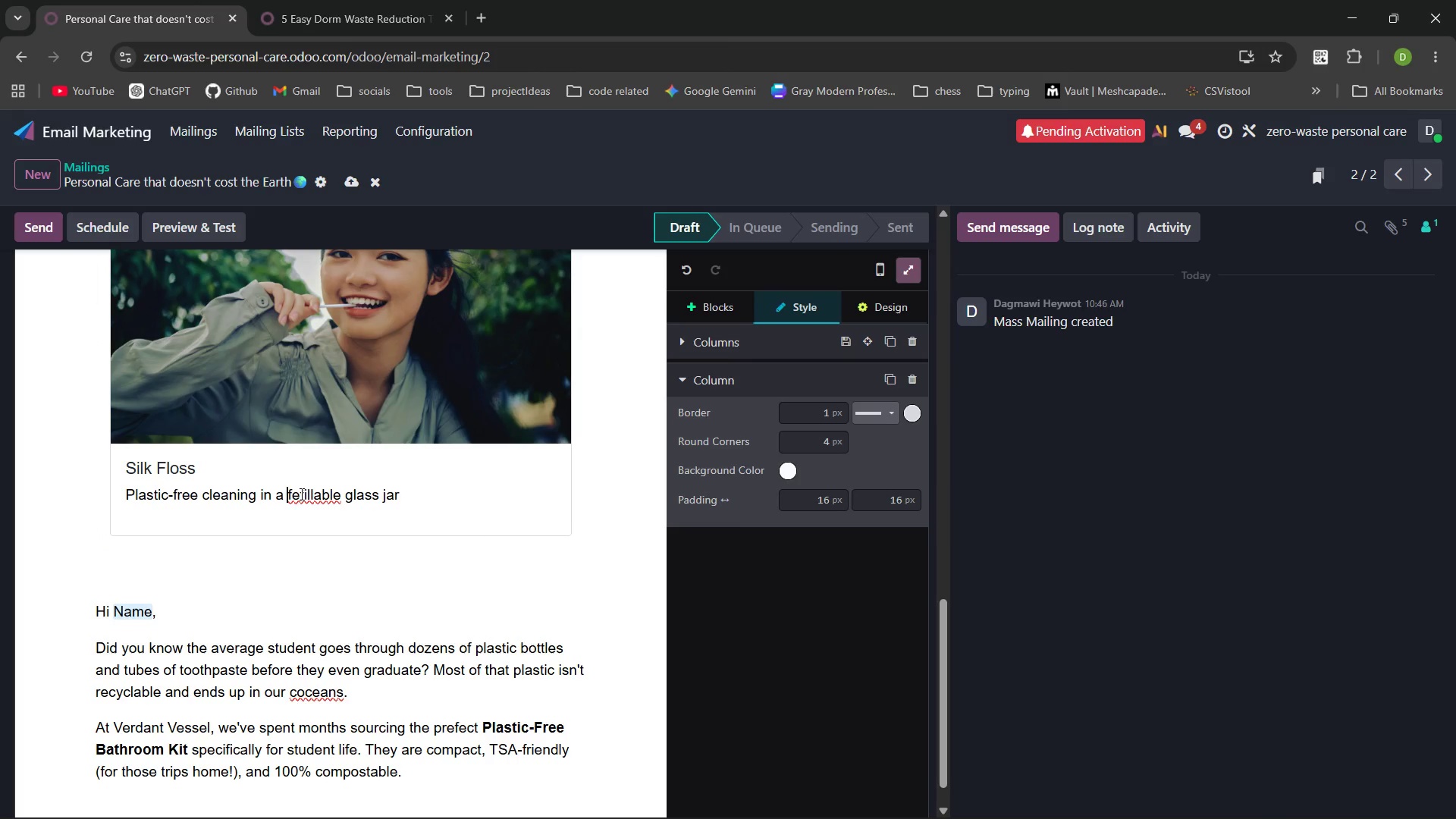 
key(ArrowRight)
 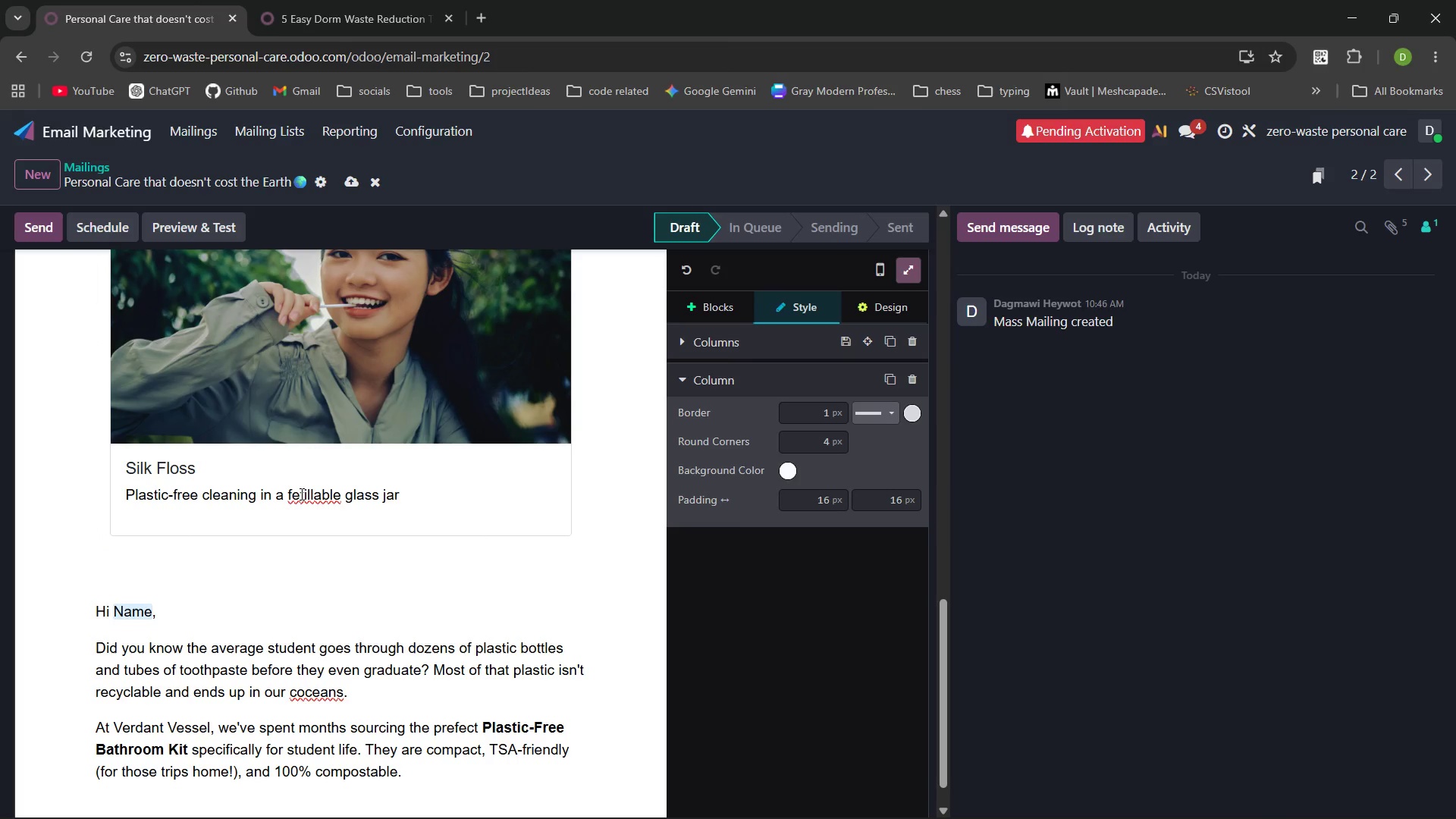 
key(Backspace)
 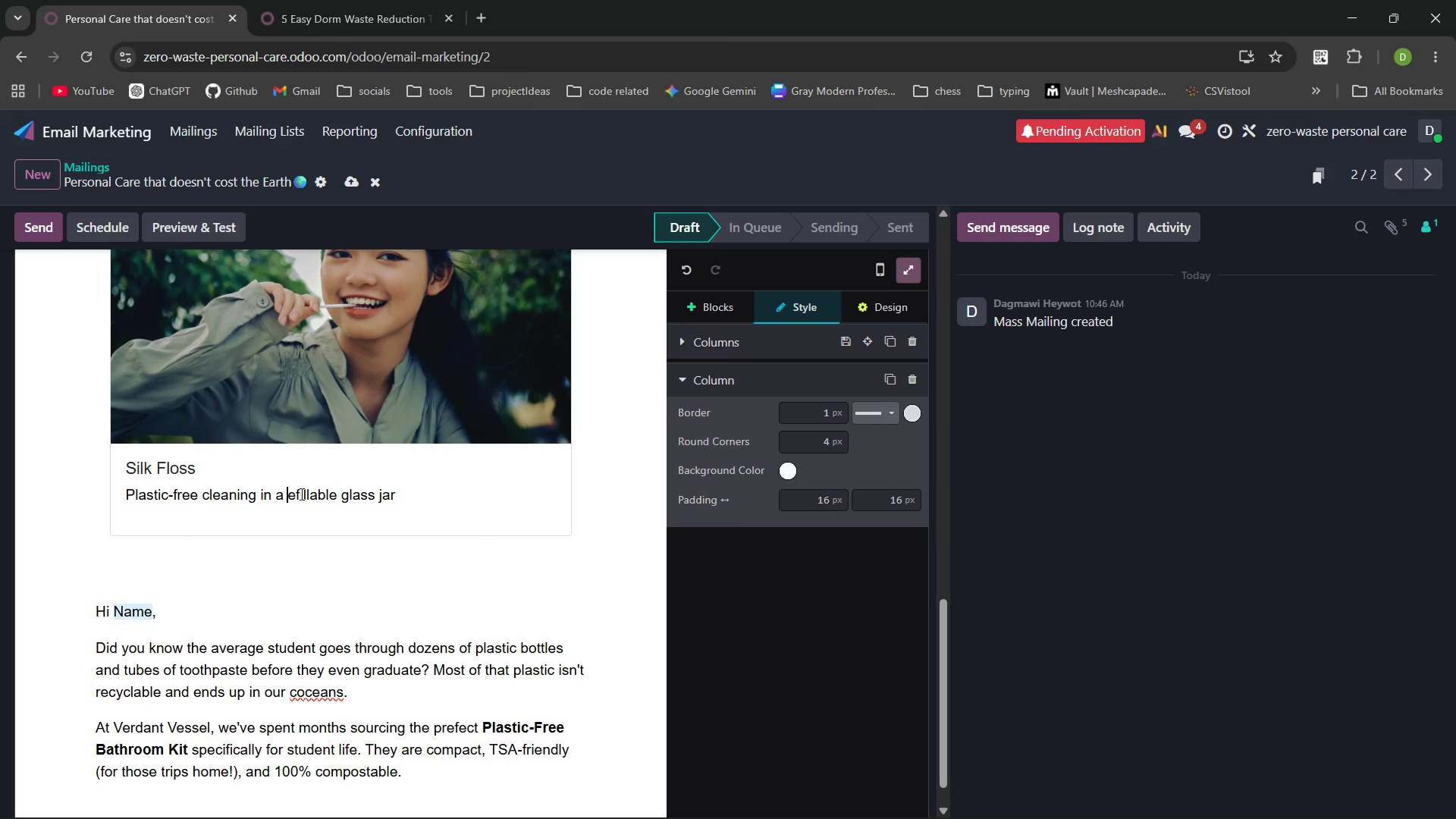 
key(R)
 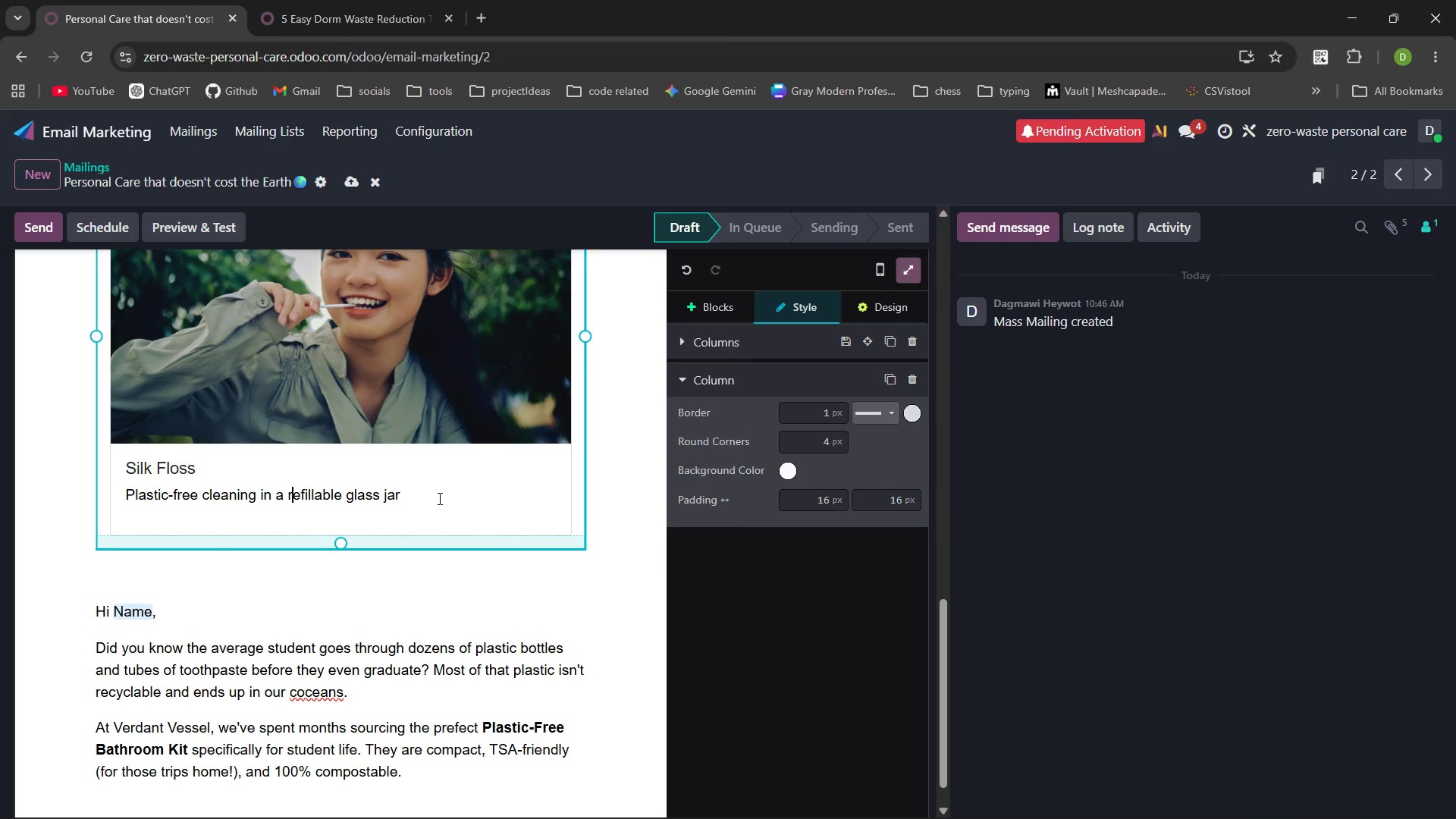 
left_click([407, 494])
 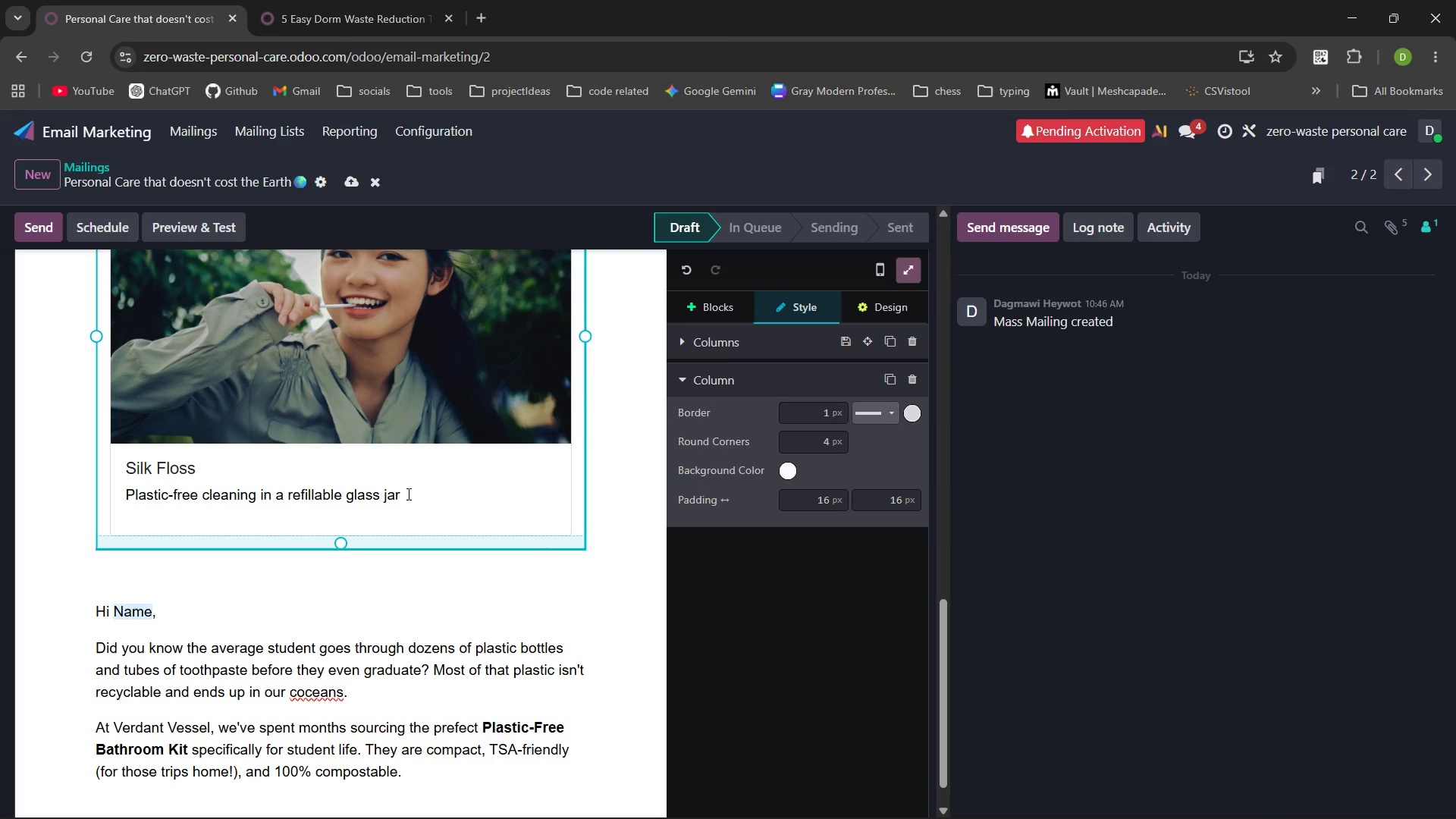 
key(Period)
 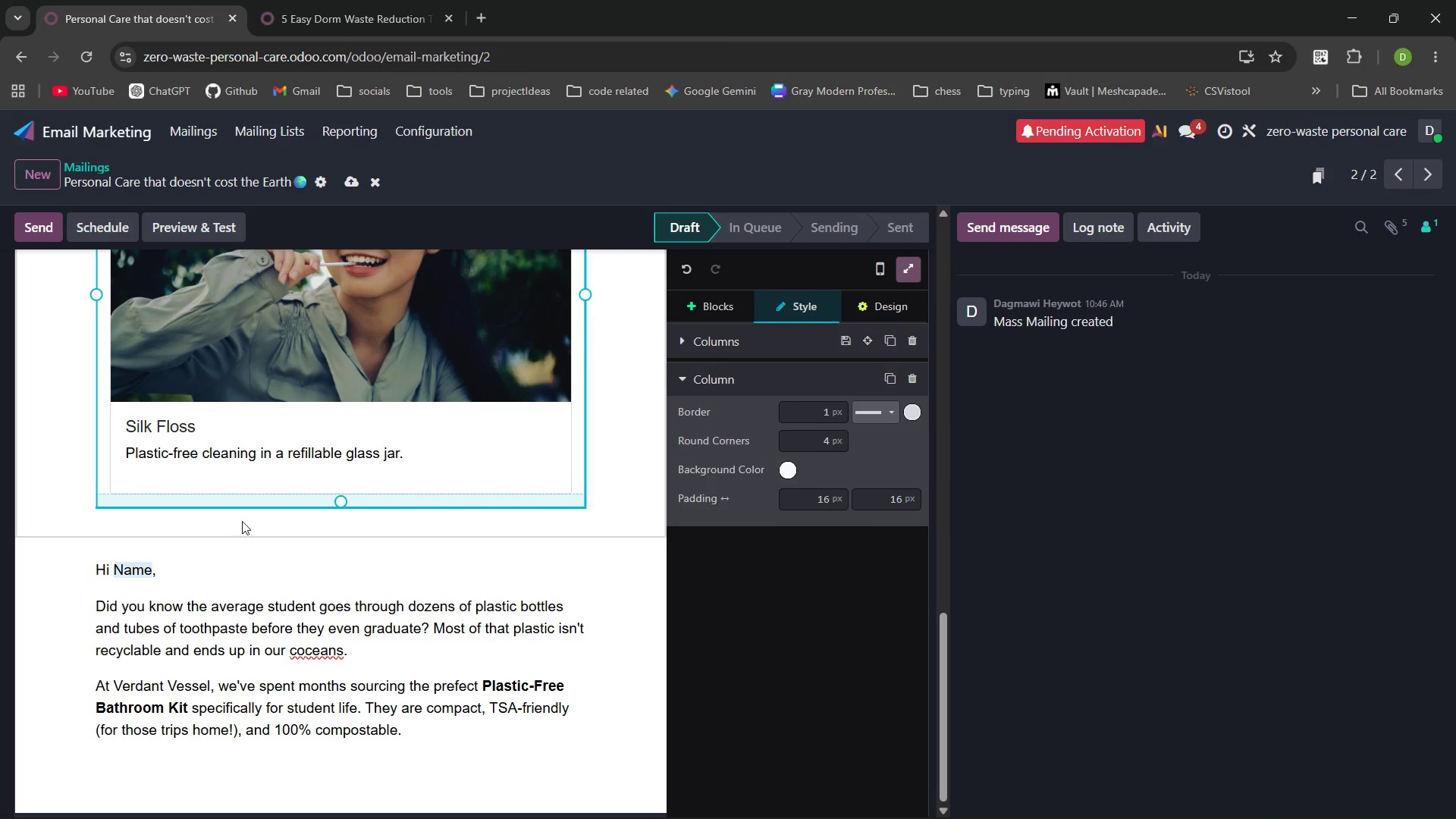 
left_click([406, 527])
 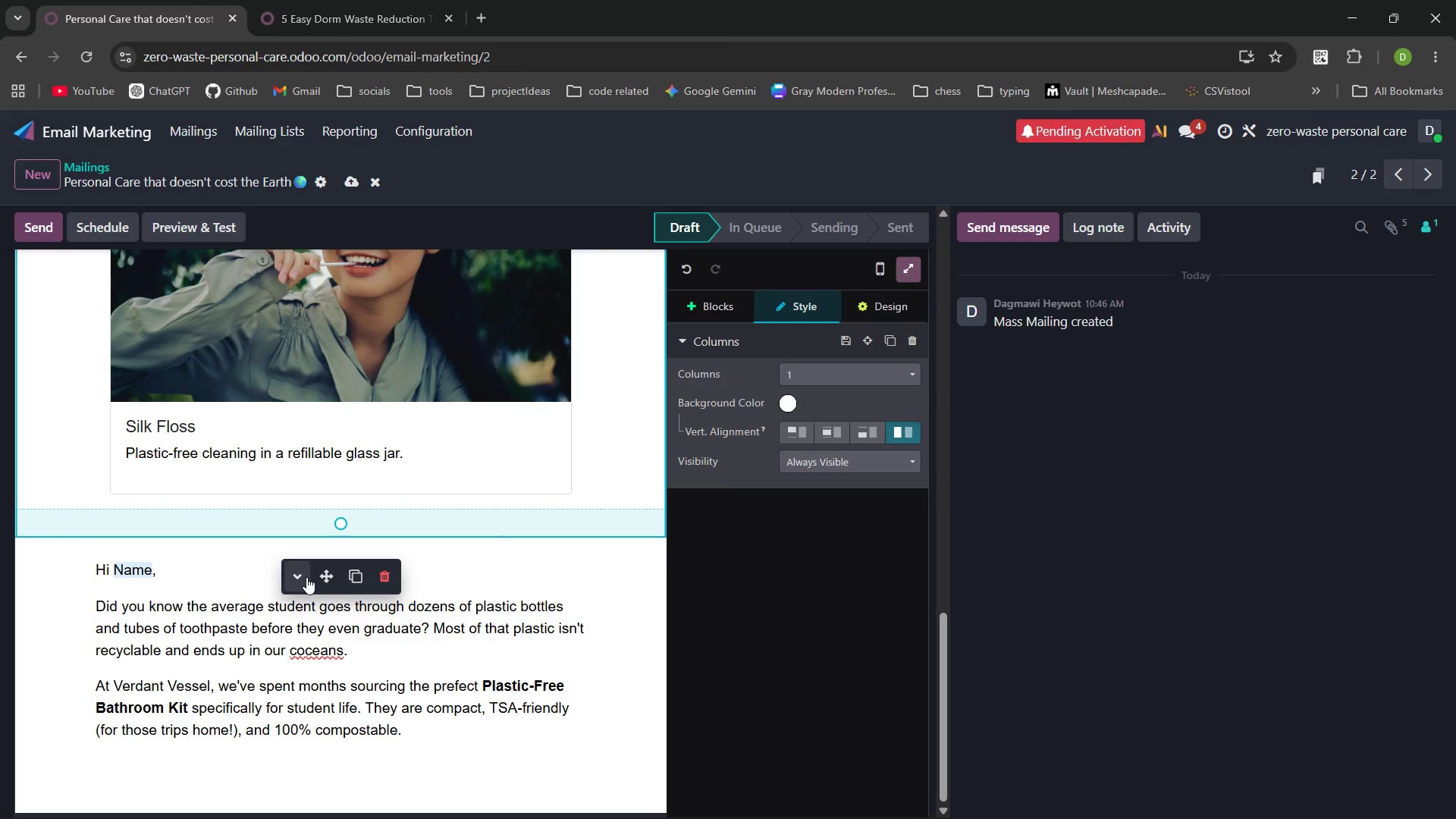 
left_click([303, 577])
 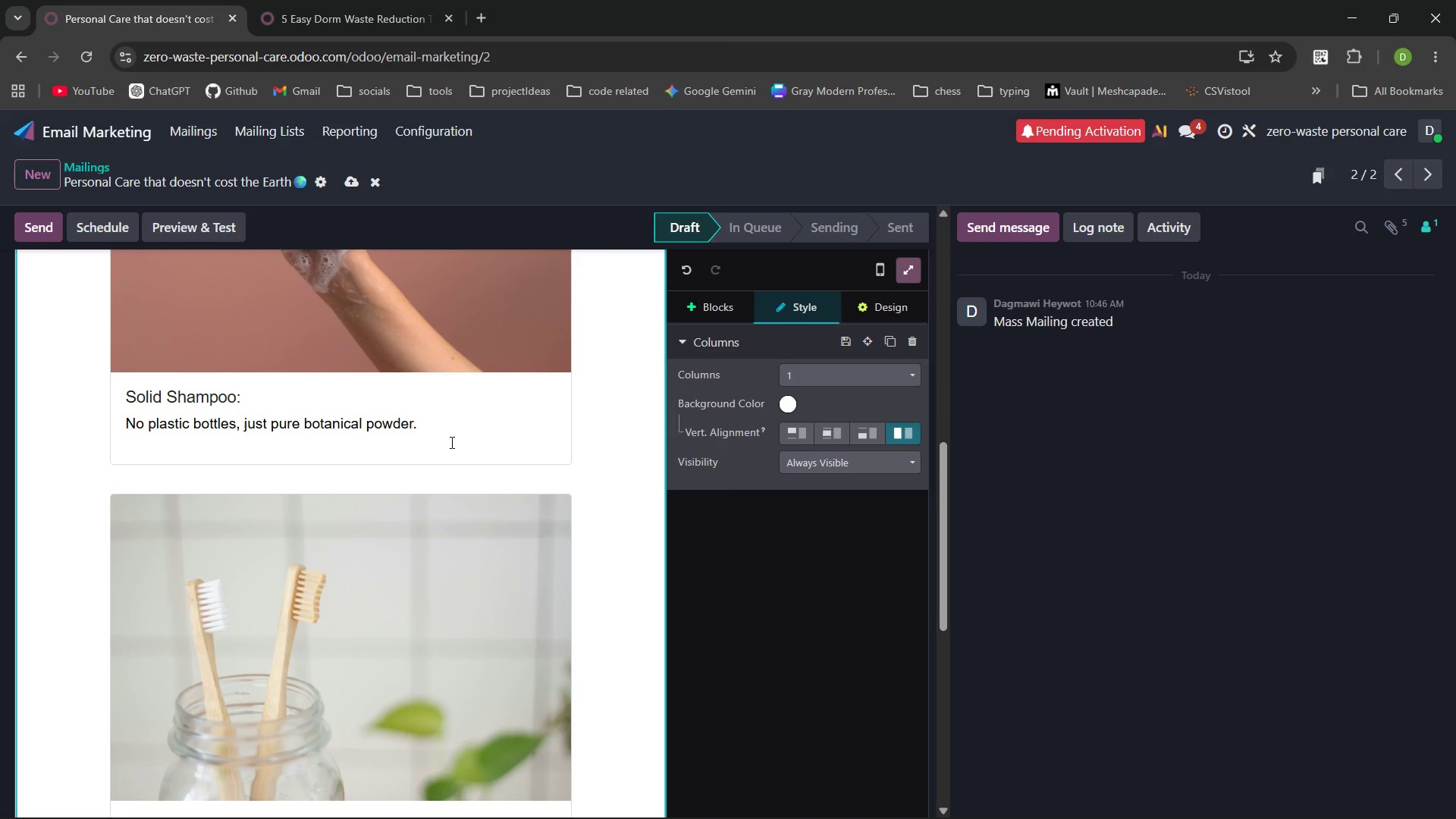 
wait(11.88)
 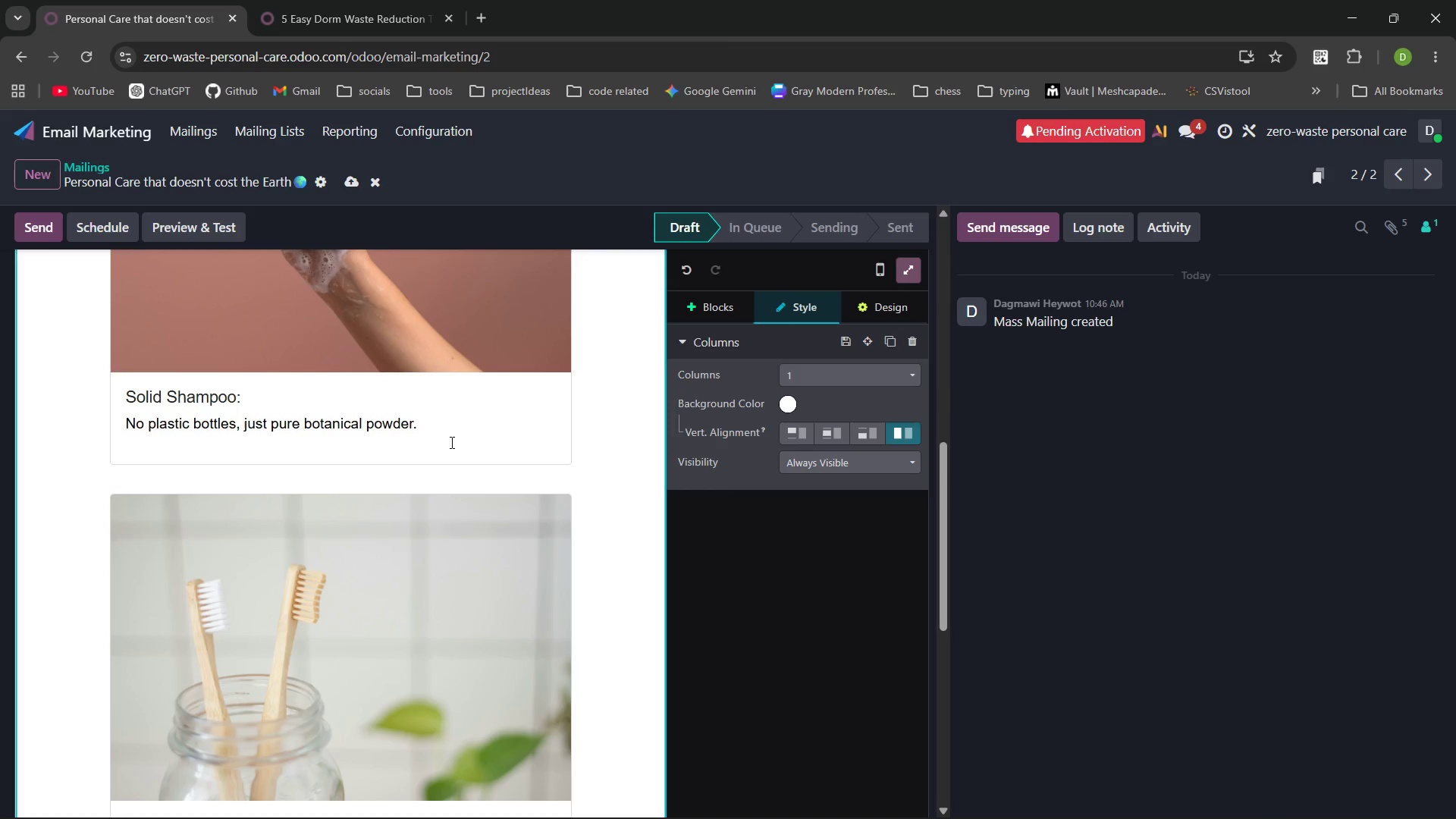 
left_click([588, 765])
 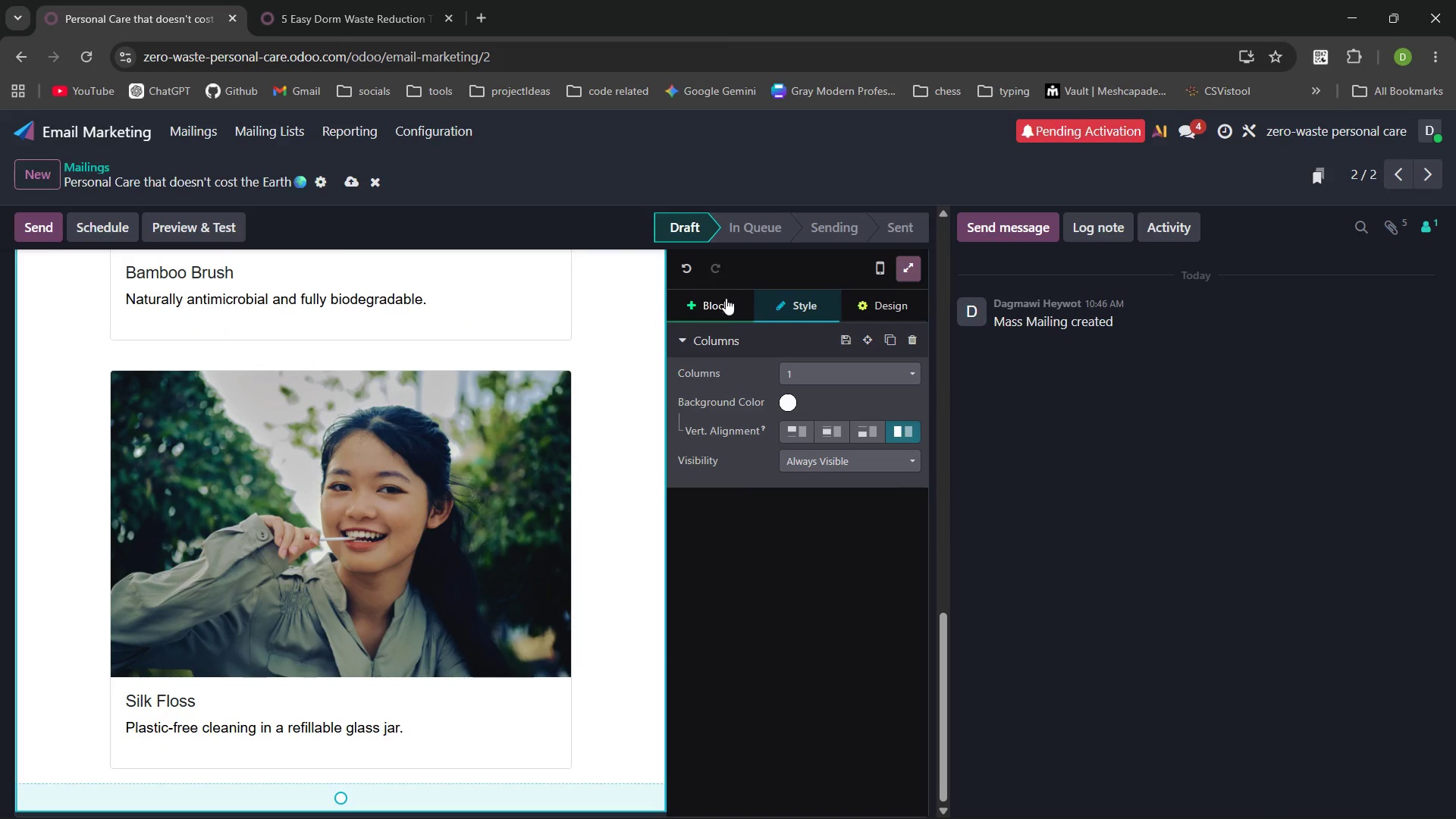 
left_click([721, 306])
 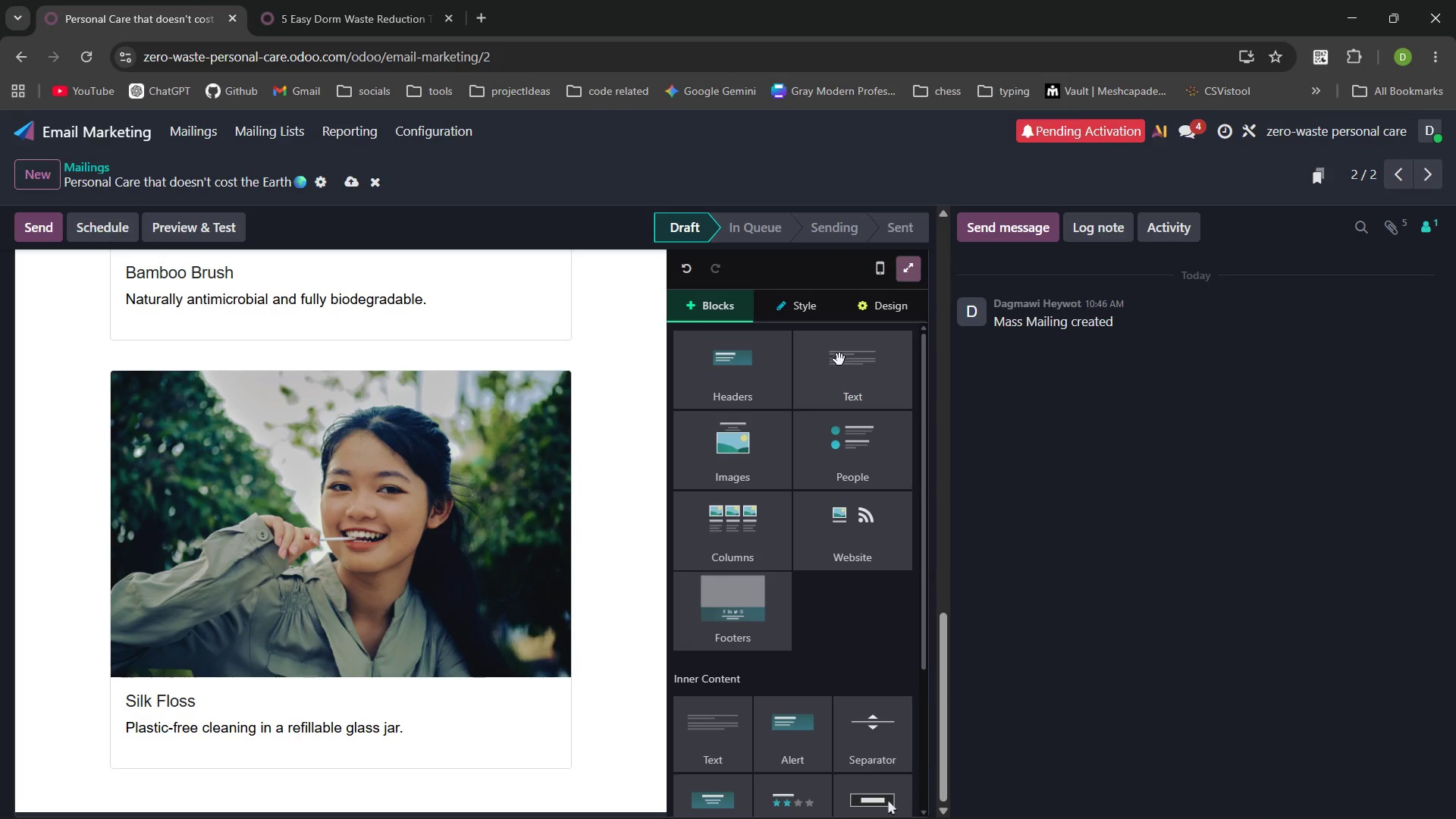 
left_click([839, 359])
 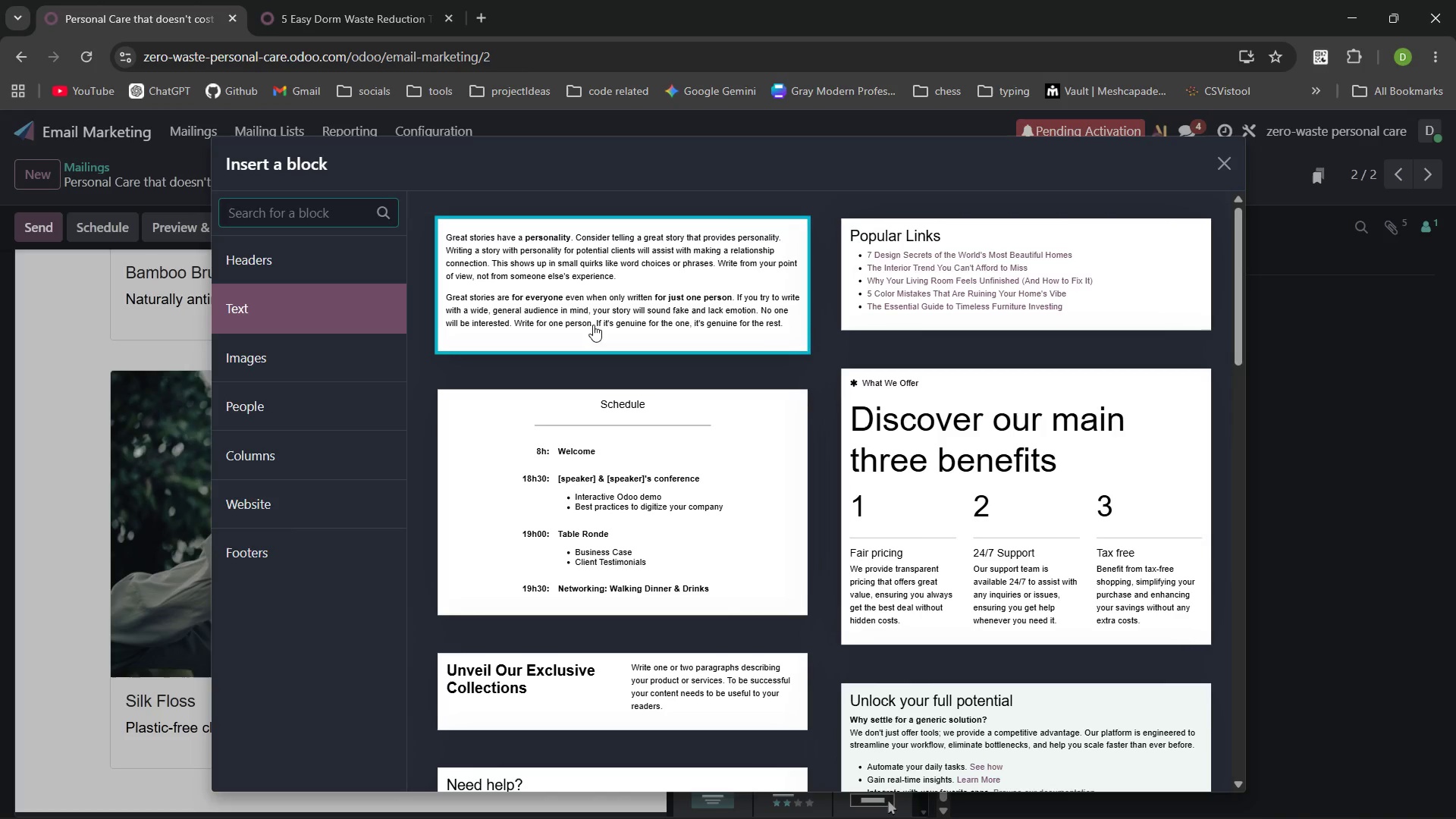 
left_click([571, 296])
 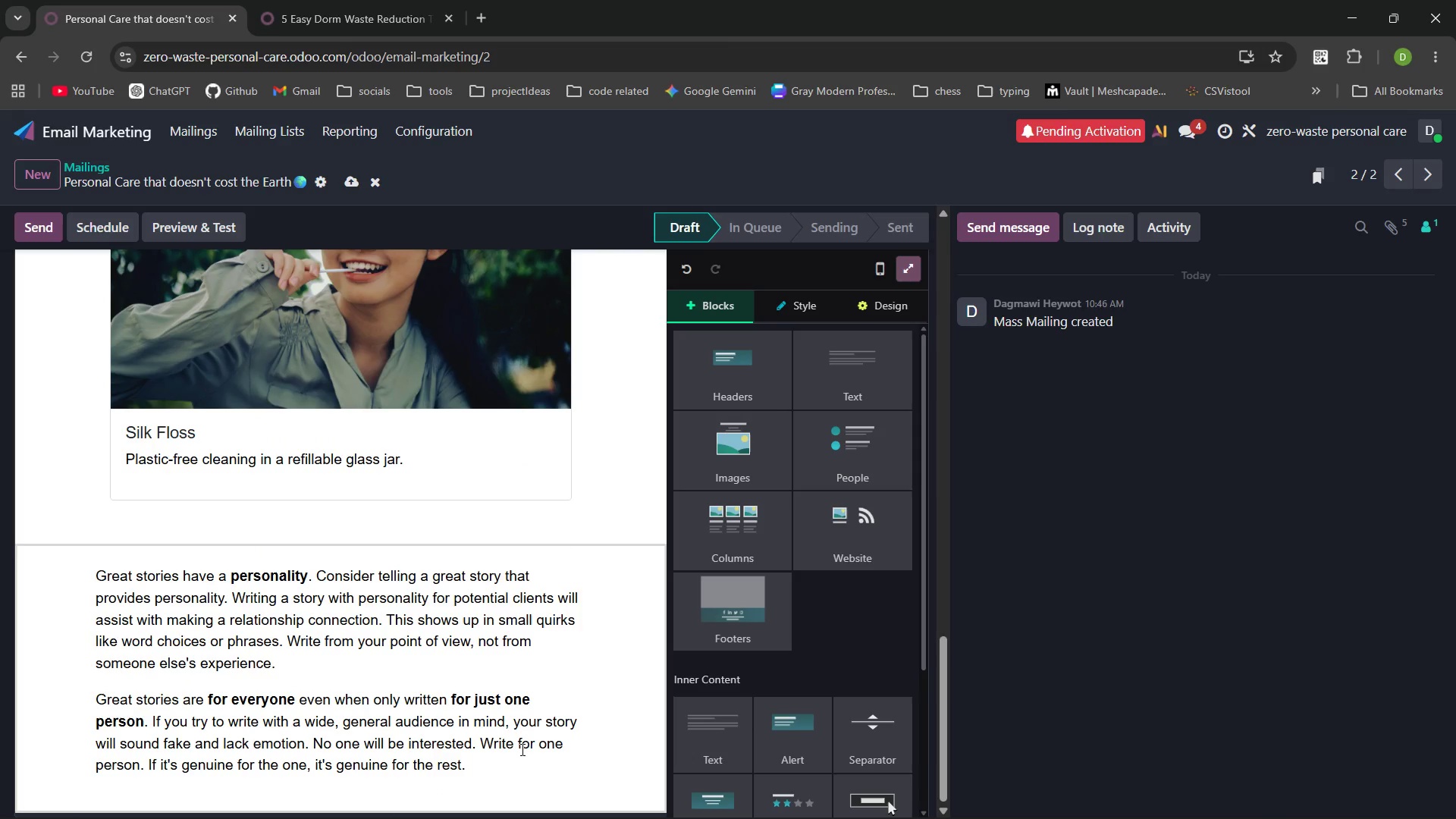 
left_click_drag(start_coordinate=[467, 769], to_coordinate=[115, 579])
 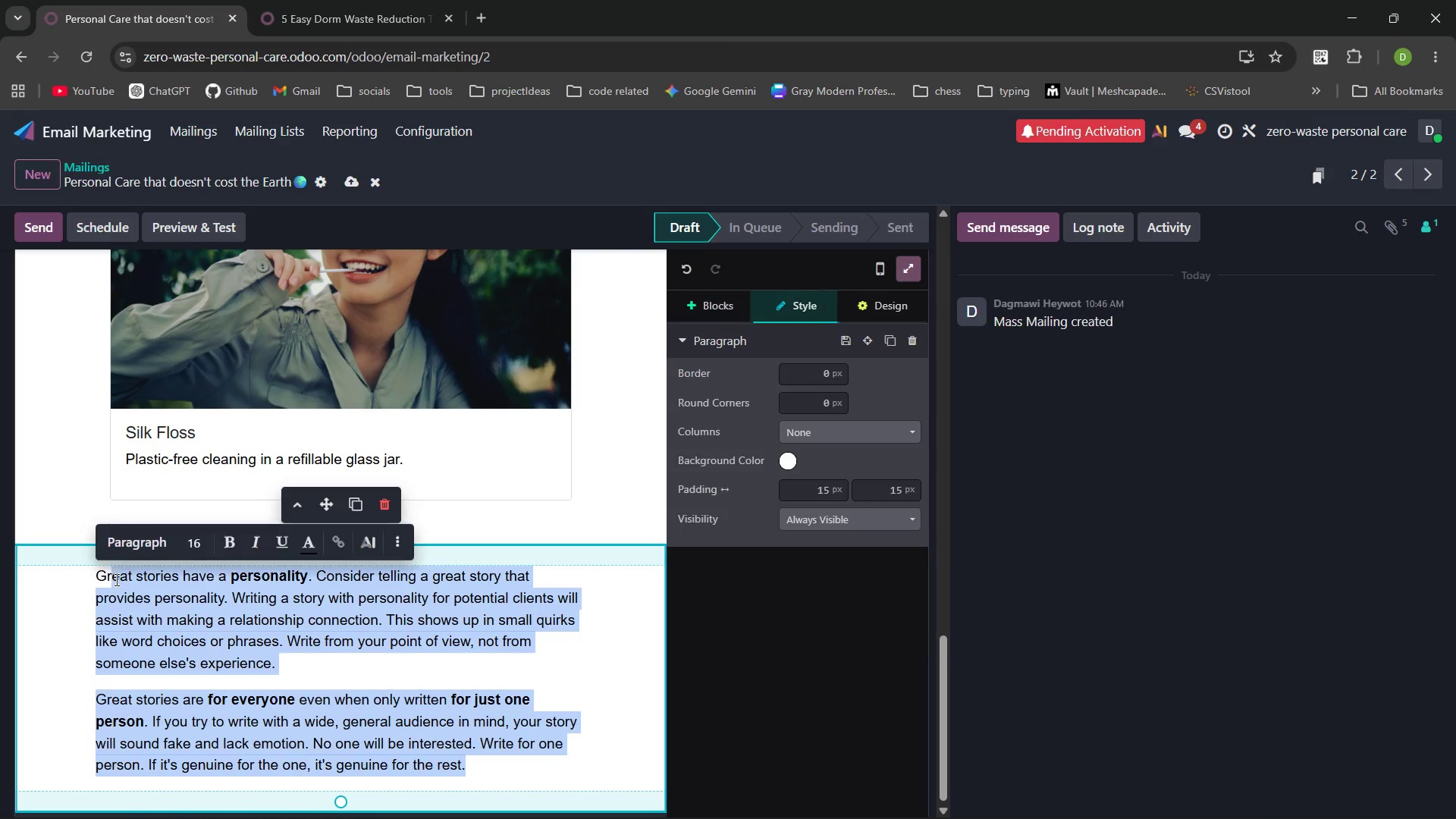 
key(Backspace)
 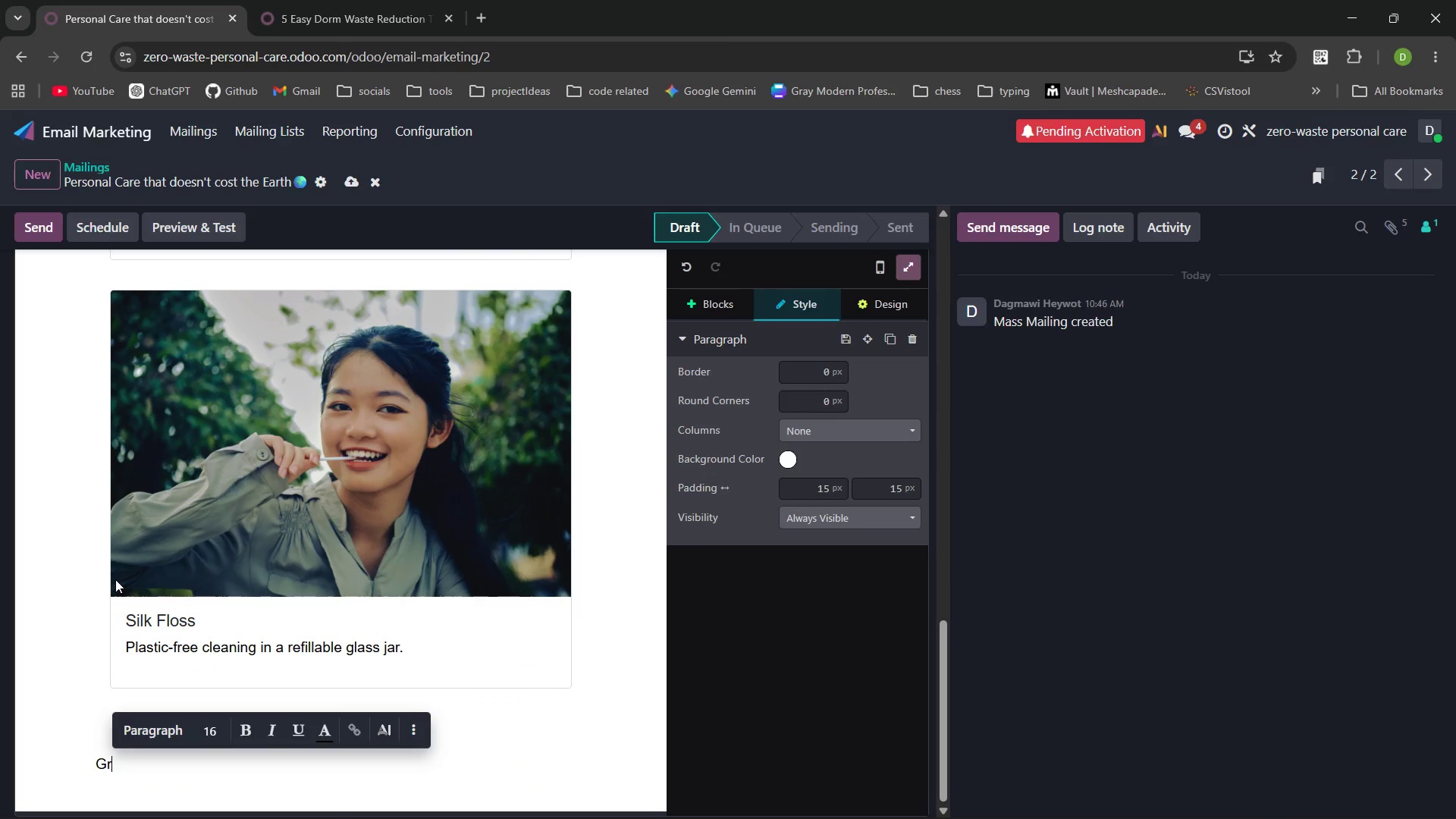 
key(Backspace)
 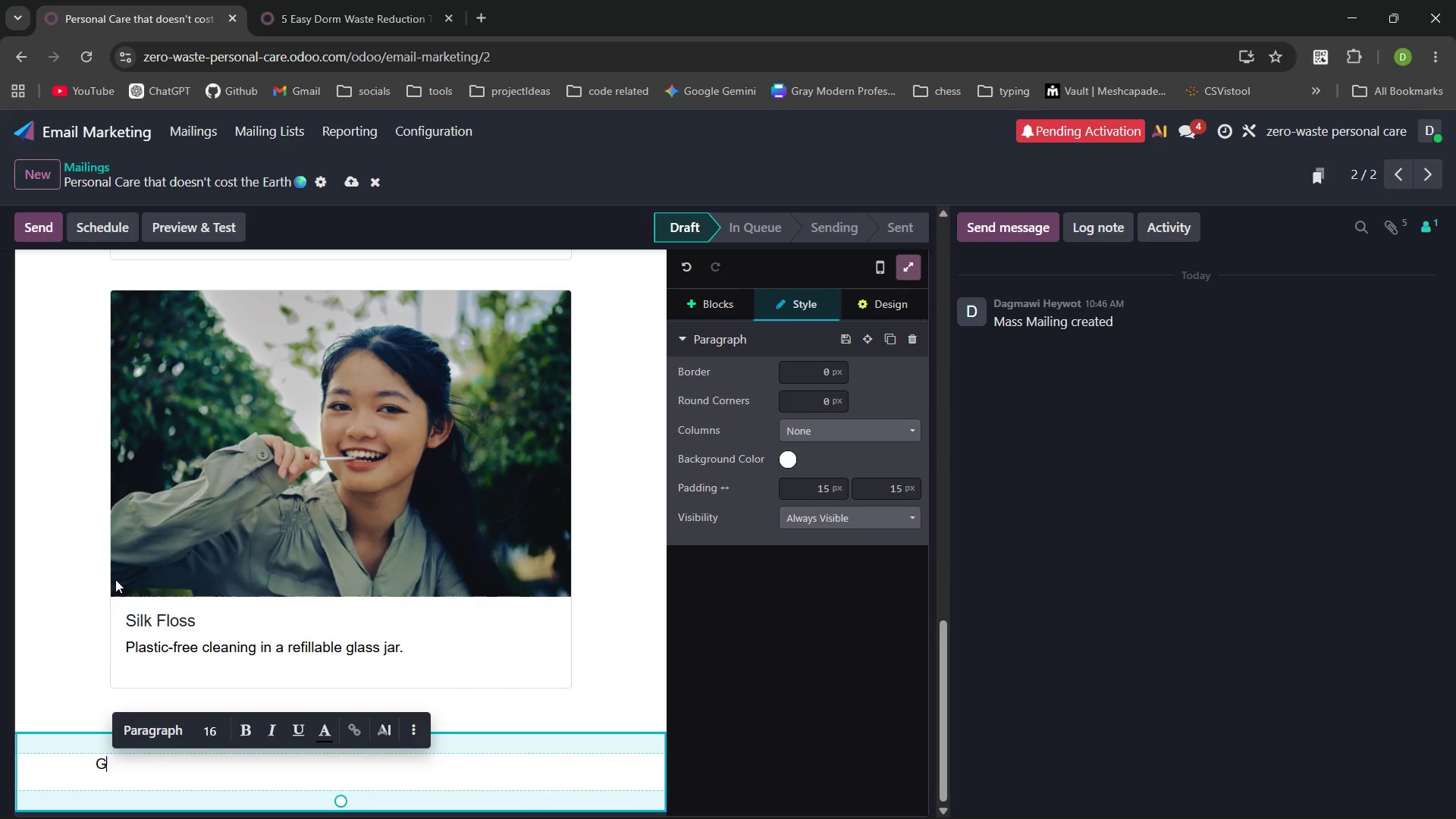 
key(Backspace)
 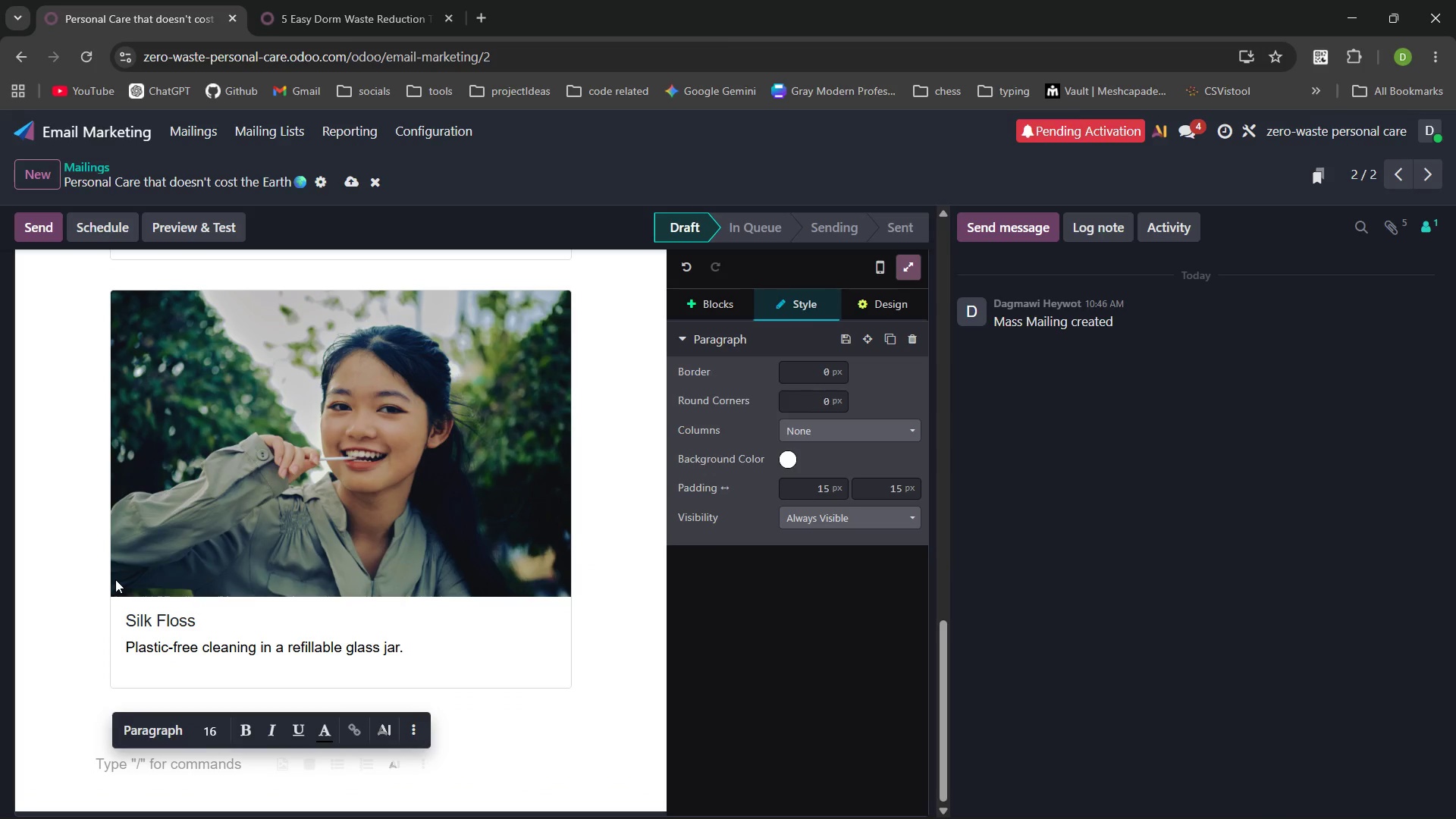 
hold_key(key=ShiftLeft, duration=1.02)
 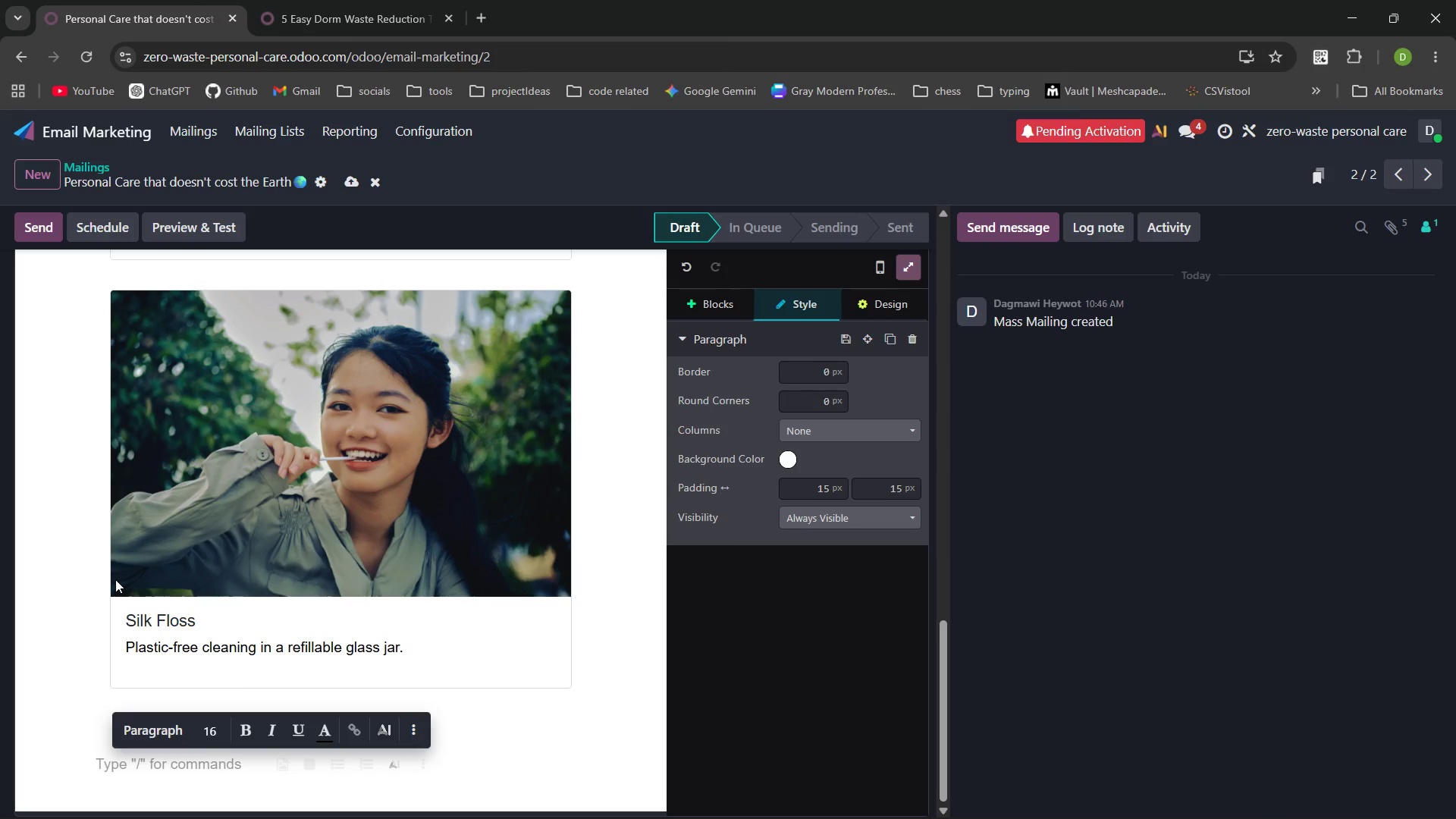 
wait(17.3)
 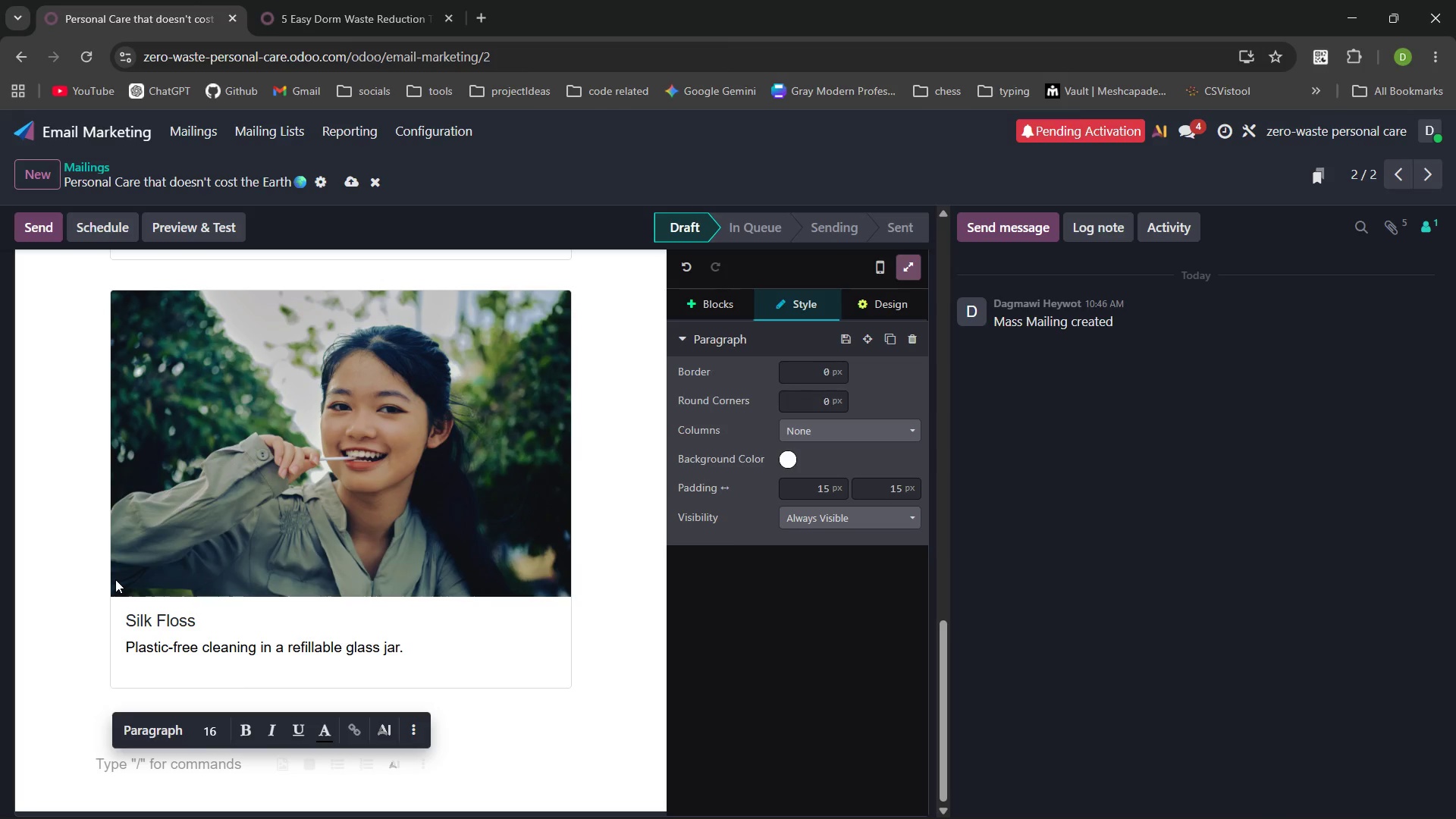 
hold_key(key=ShiftLeft, duration=1.51)
 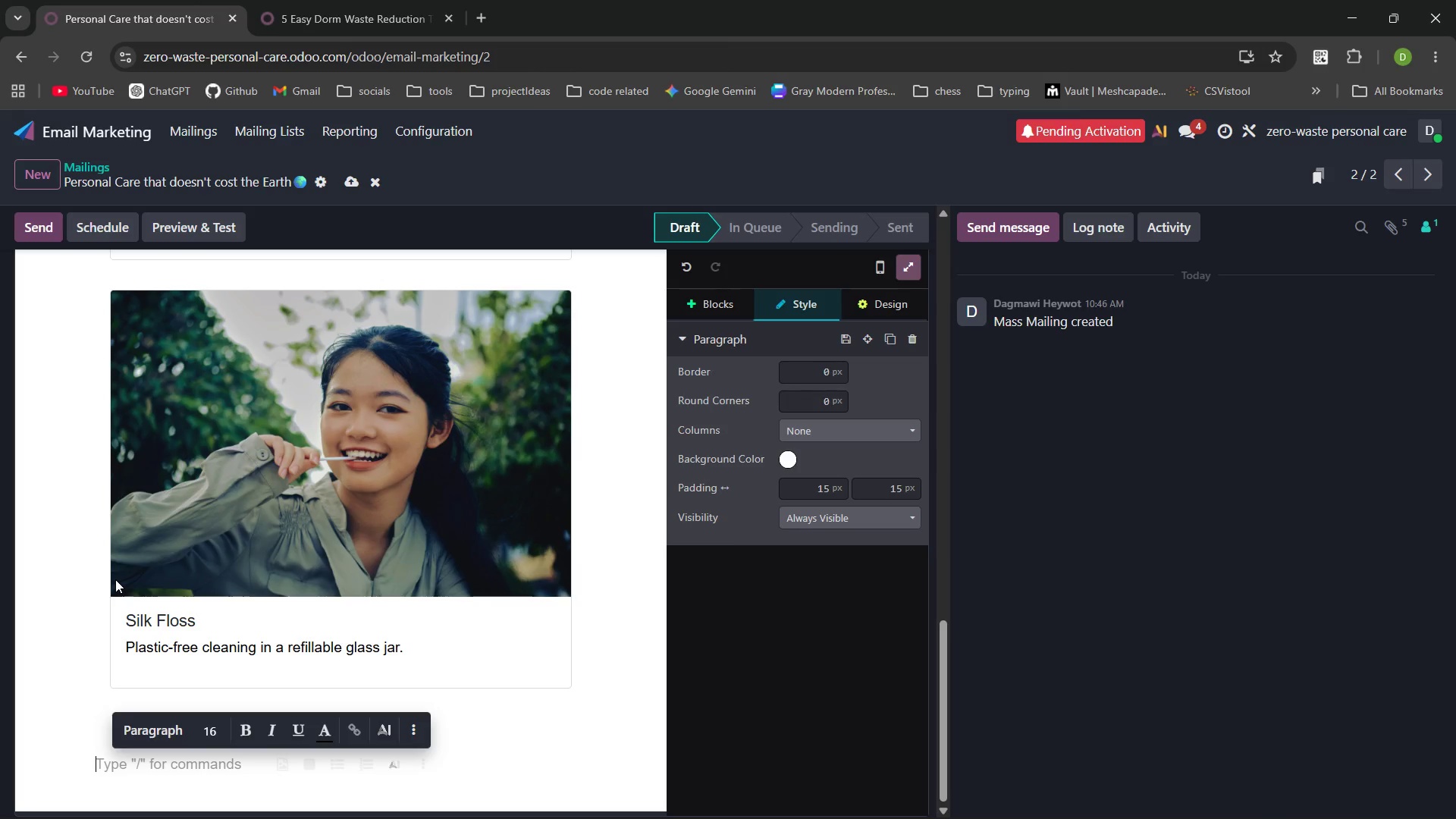 
type(Ready to swap)
 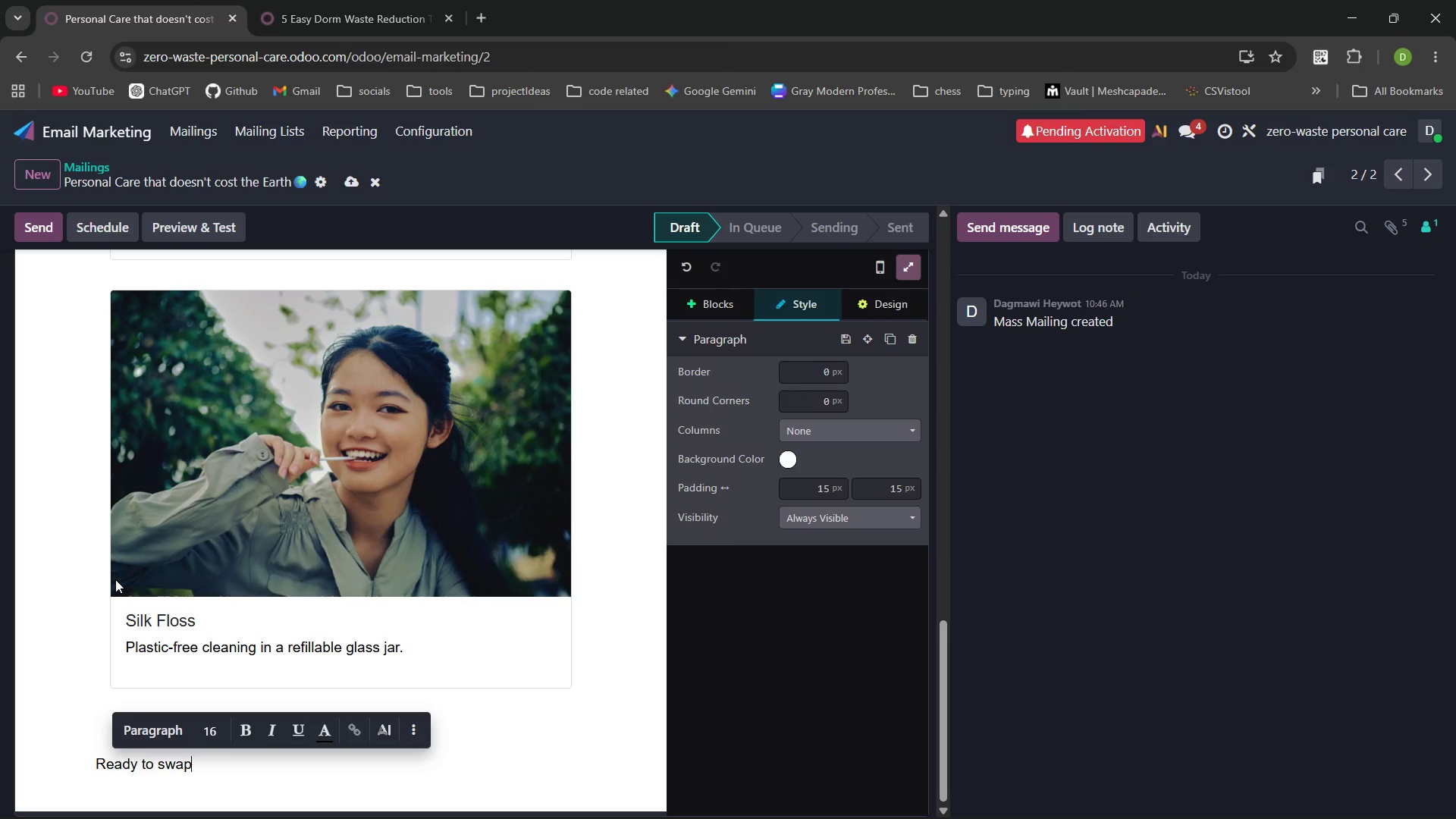 
type( the plastic for something better? Take a look at the full breakdown in outr)
key(Backspace)
key(Backspace)
type(r kit guide.)
 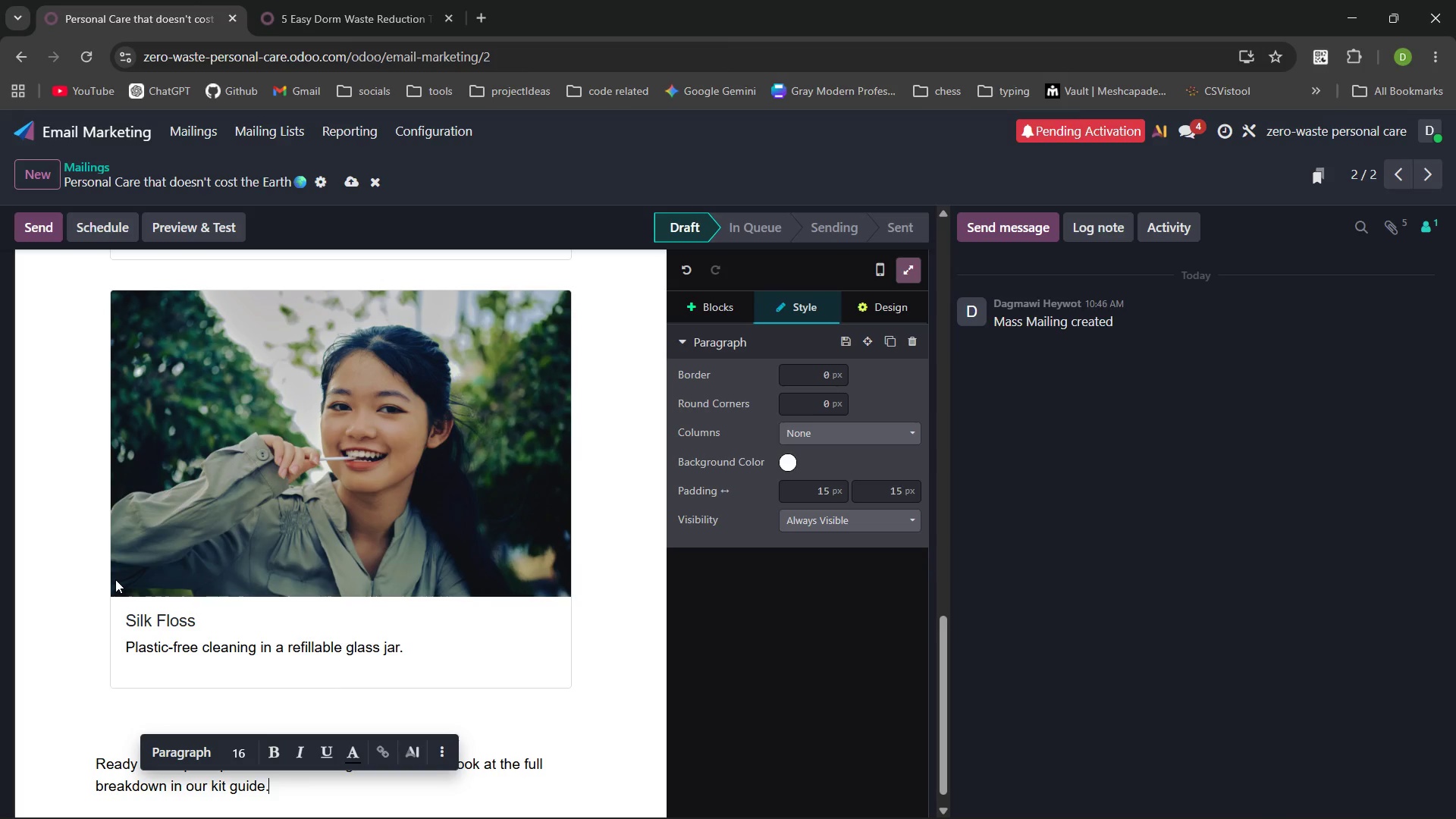 
left_click([281, 783])
 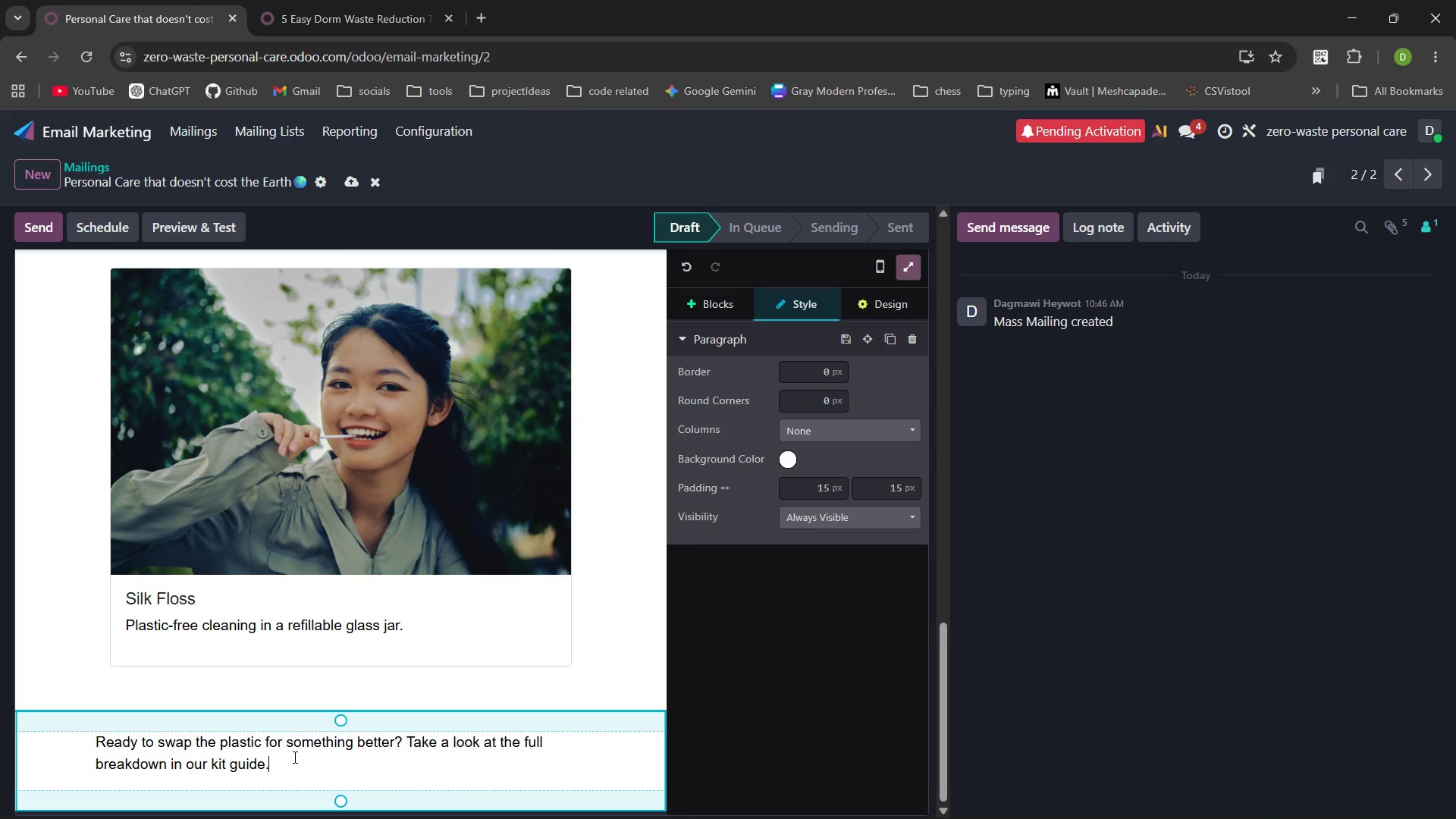 
key(Enter)
 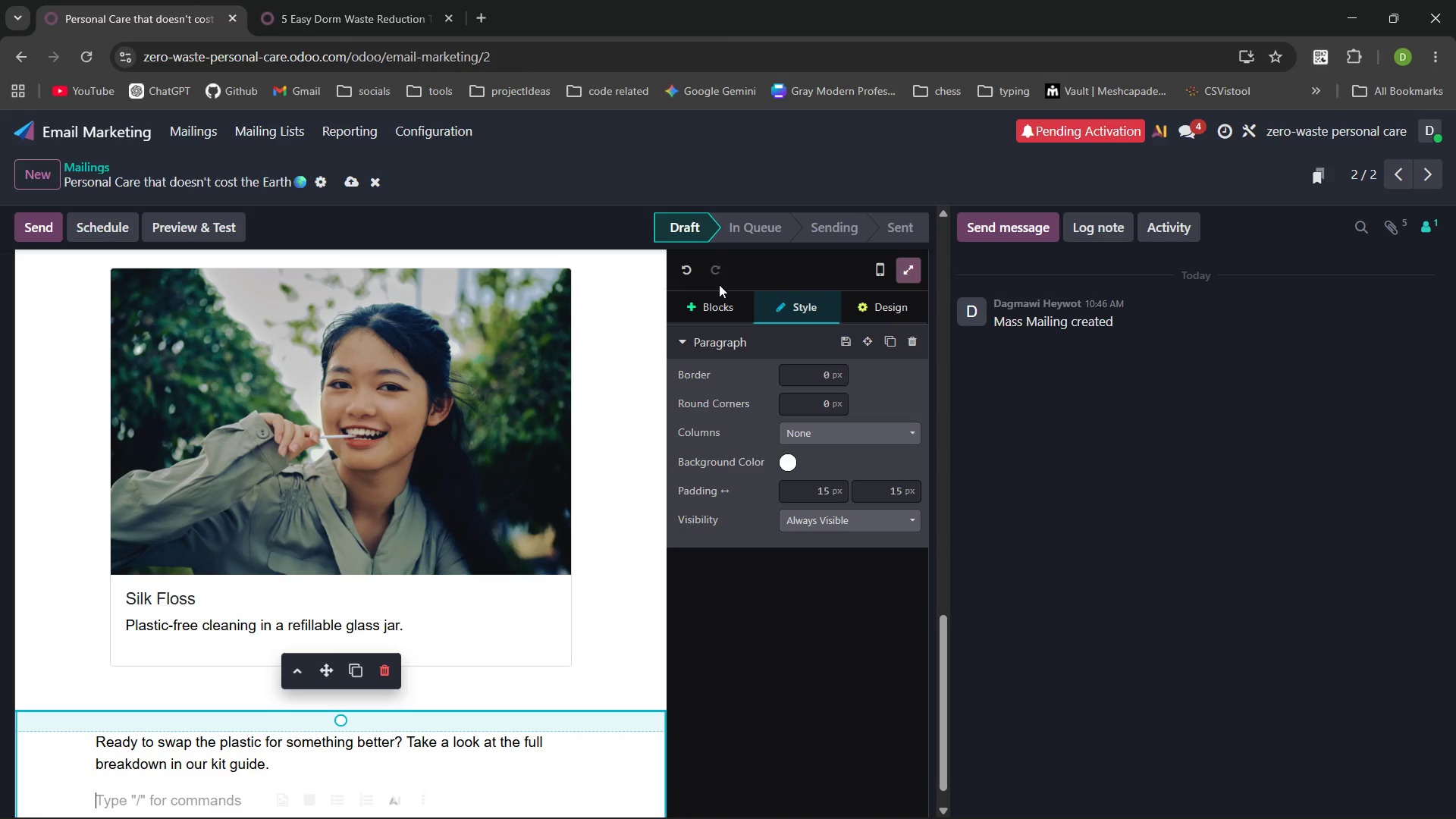 
left_click([721, 306])
 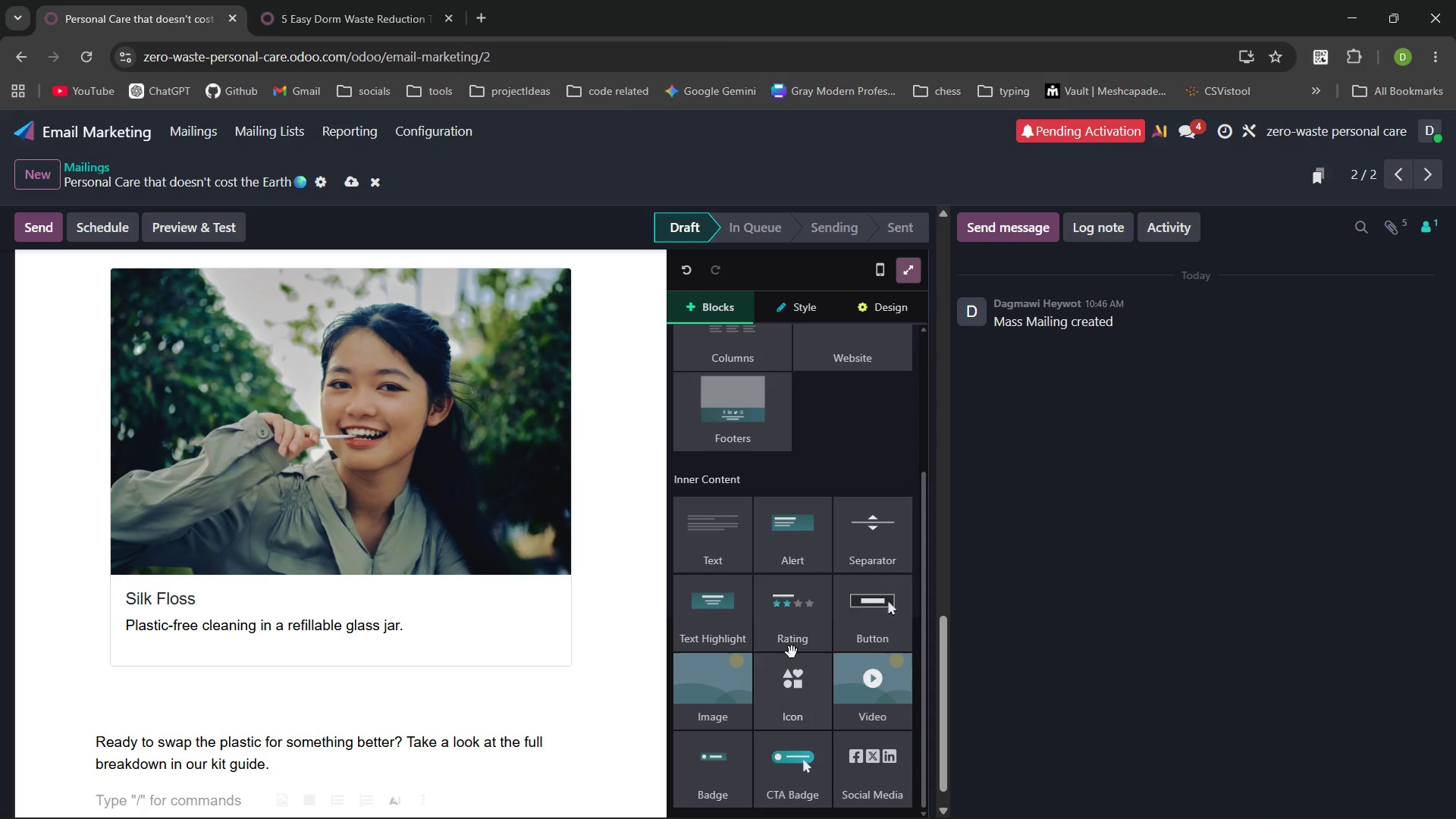 
left_click_drag(start_coordinate=[871, 626], to_coordinate=[218, 737])
 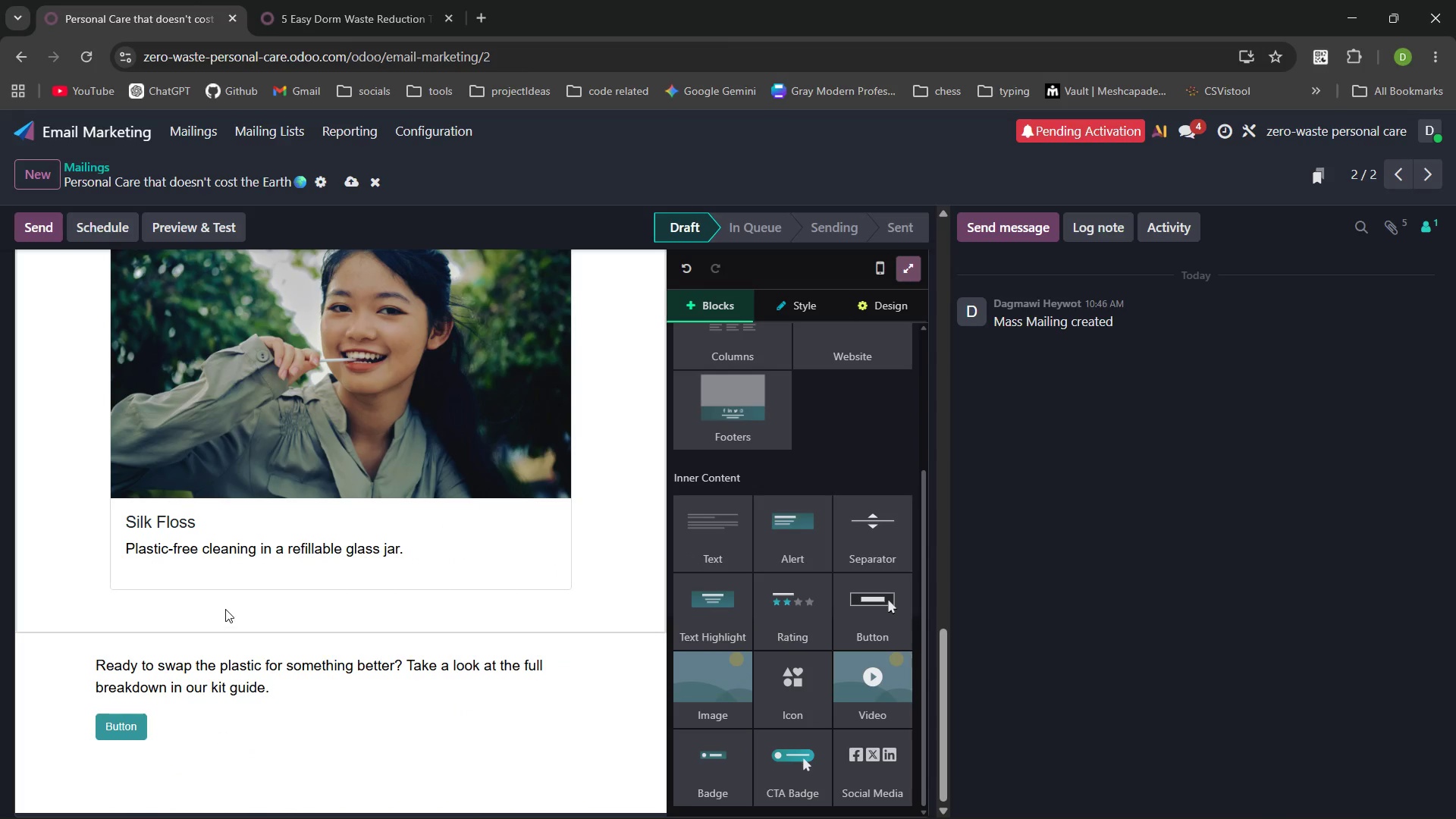 
left_click([225, 608])
 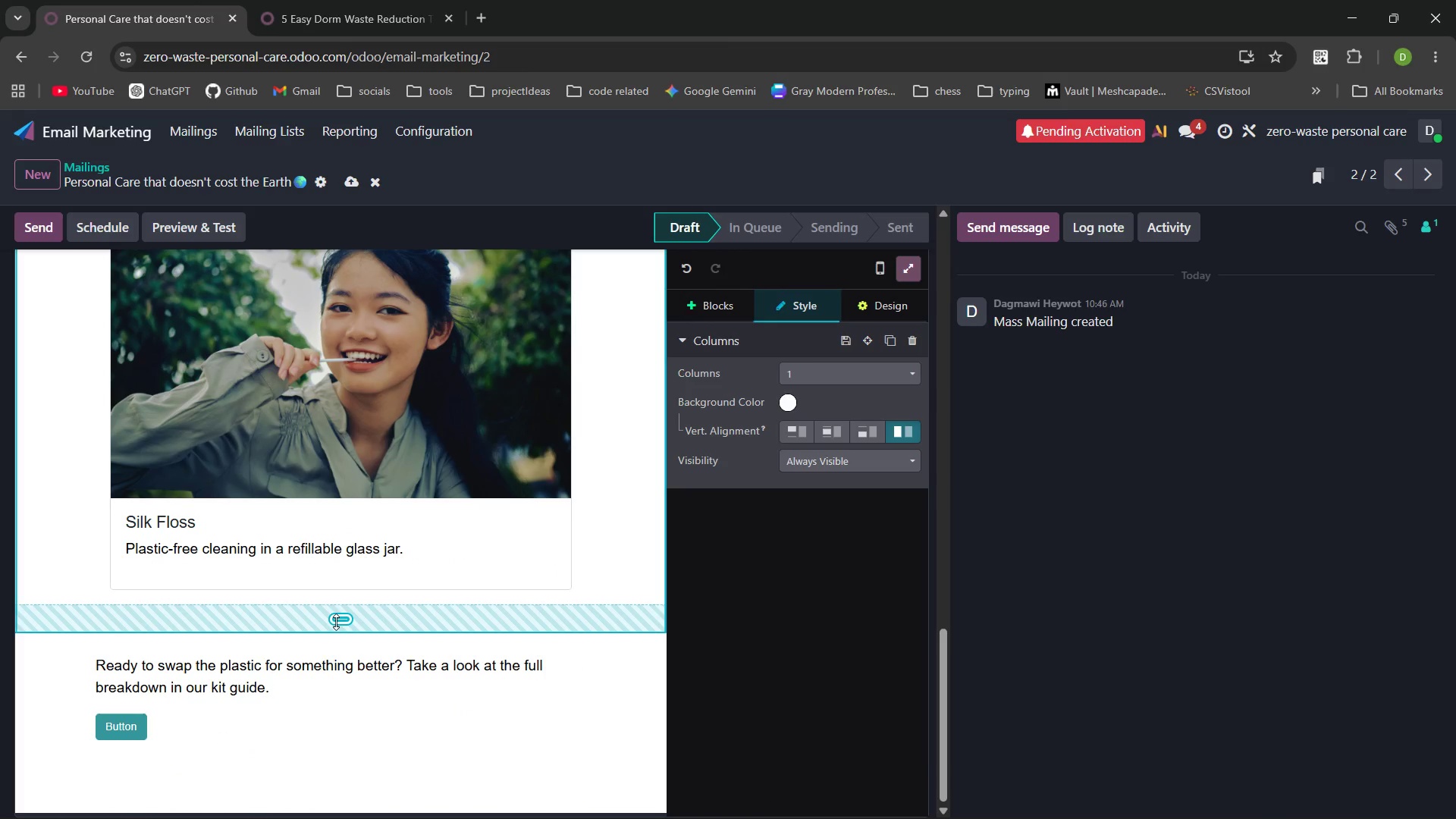 
left_click_drag(start_coordinate=[337, 622], to_coordinate=[340, 602])
 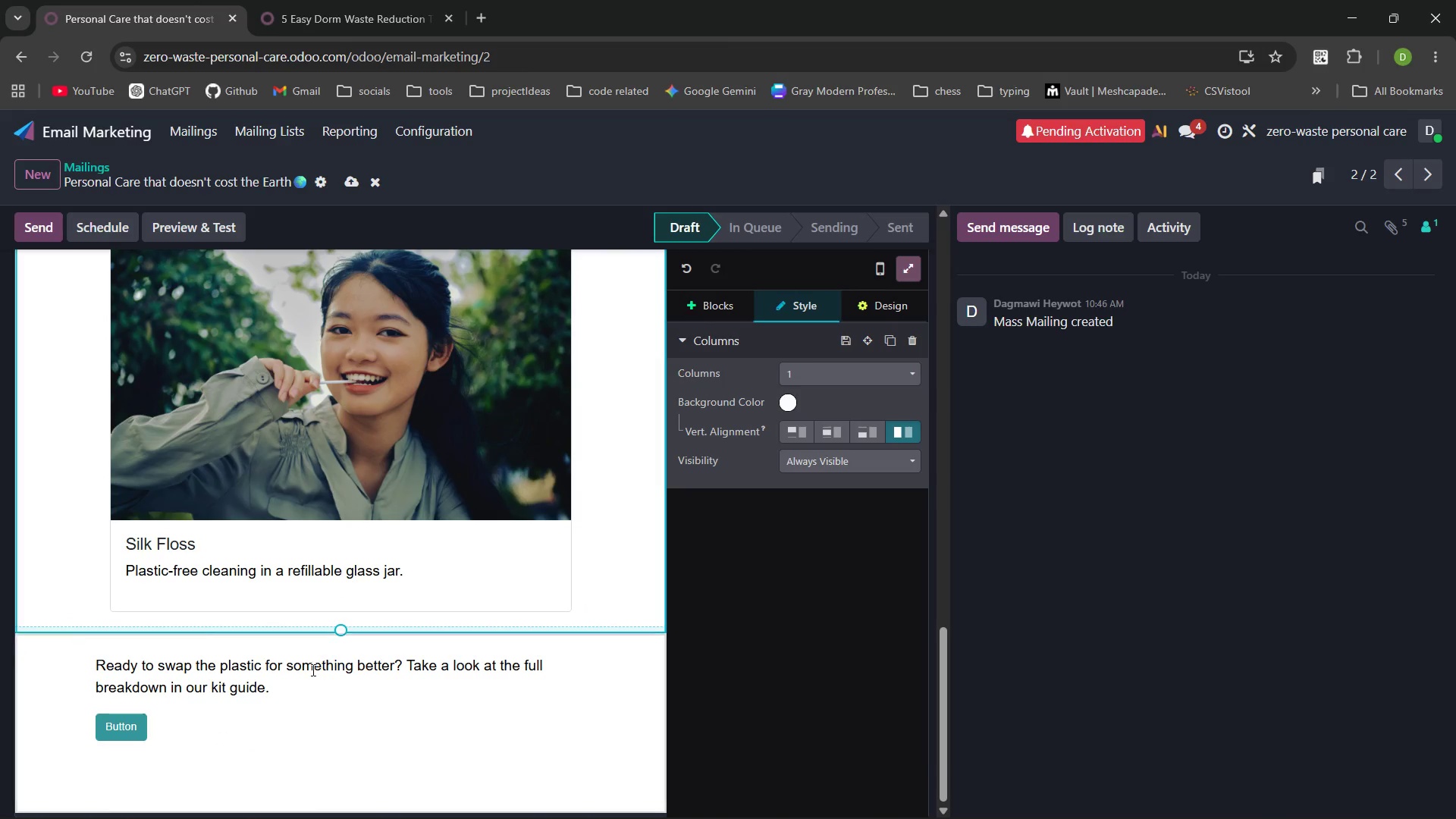 
mouse_move([312, 676])
 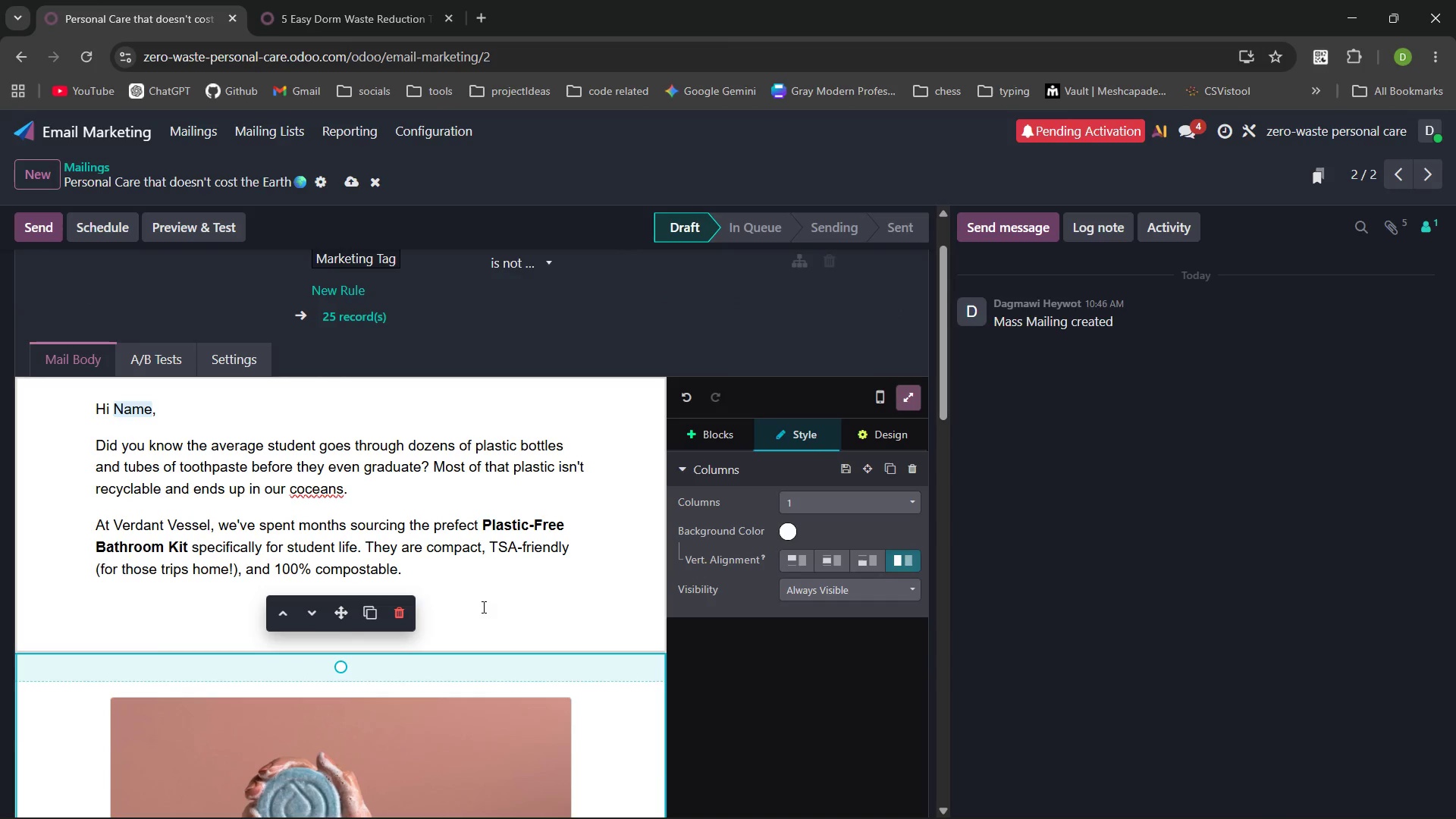 
left_click([483, 607])
 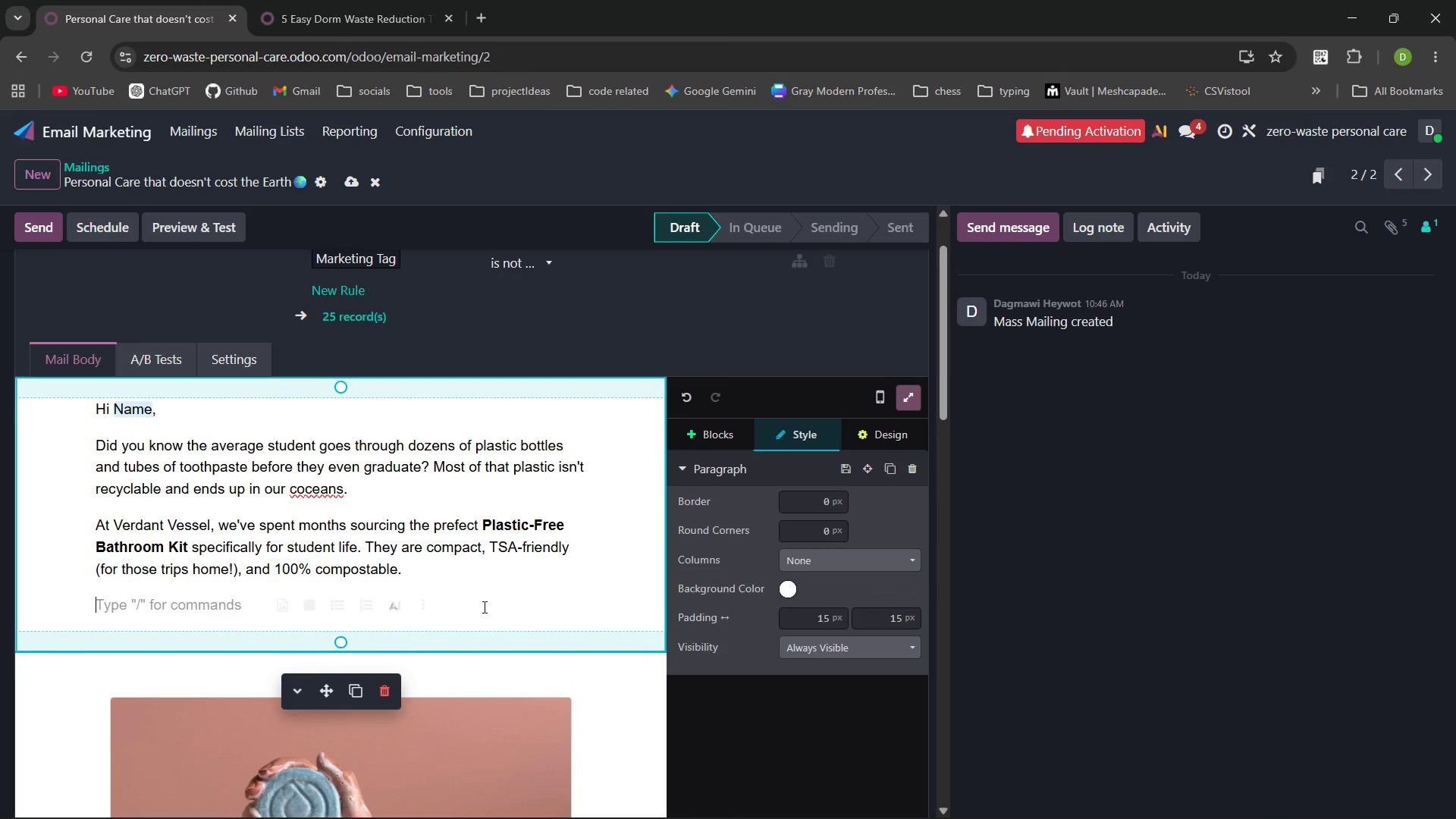 
key(Backspace)
 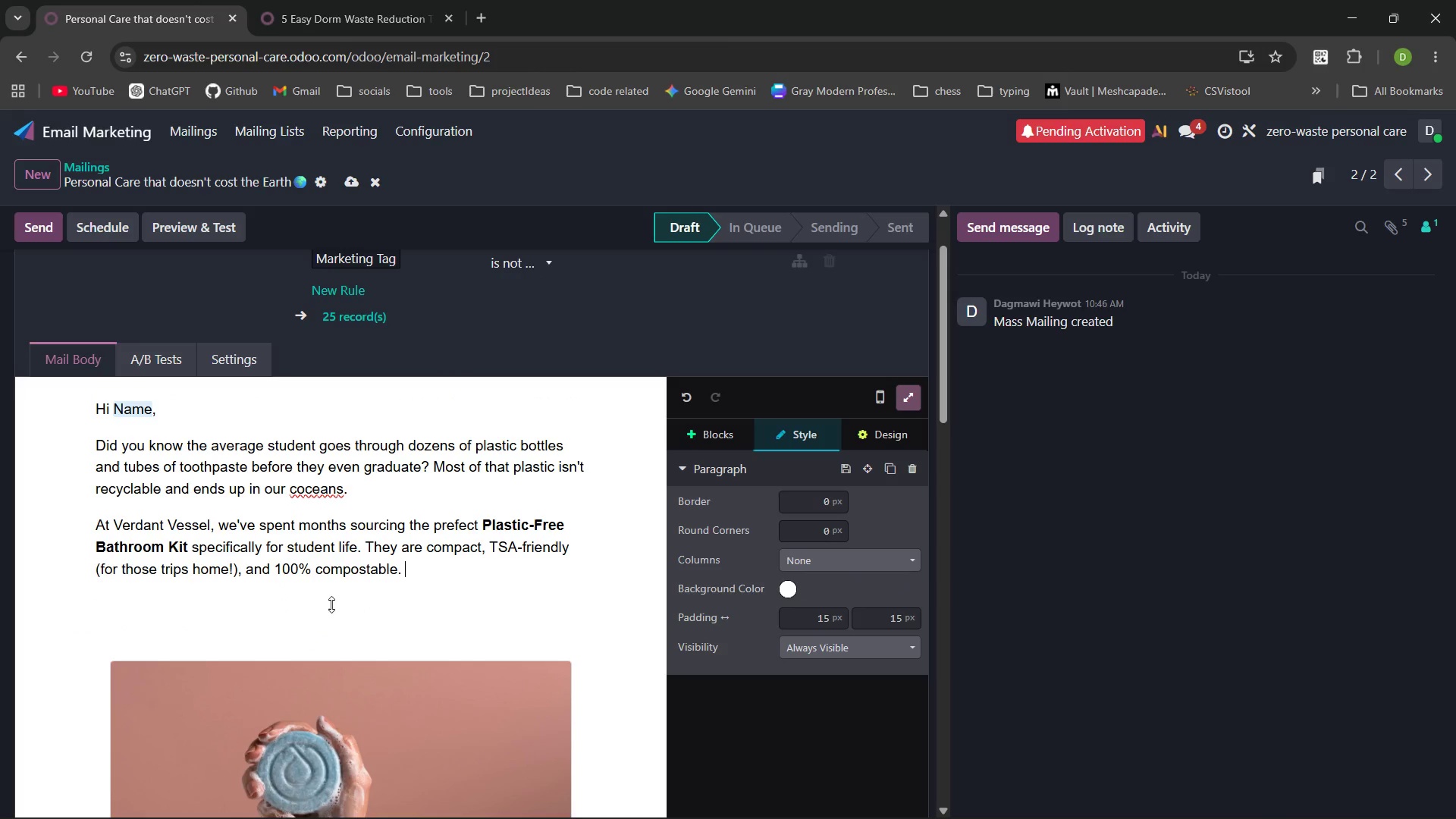 
left_click([330, 604])
 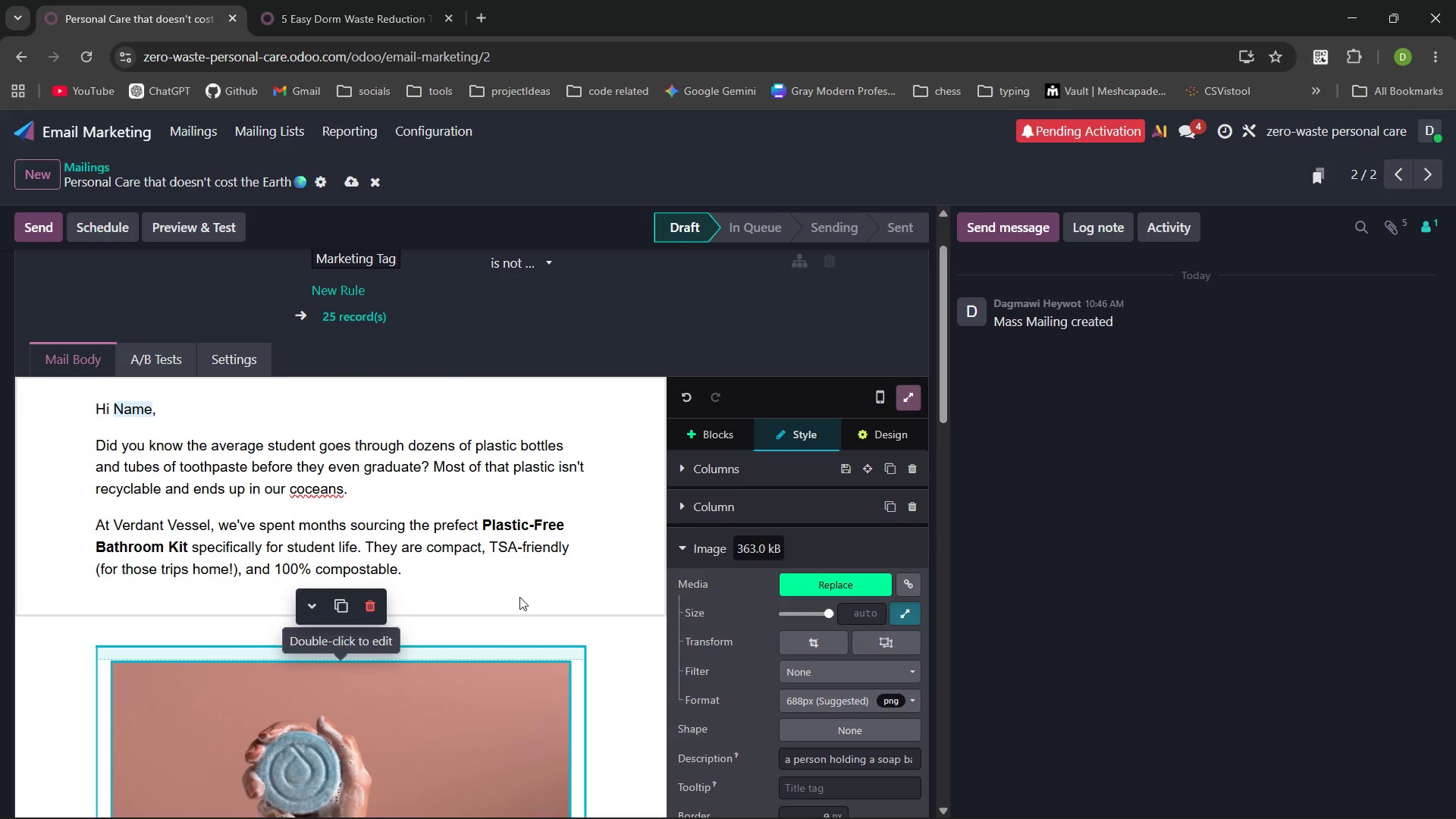 
left_click([568, 570])
 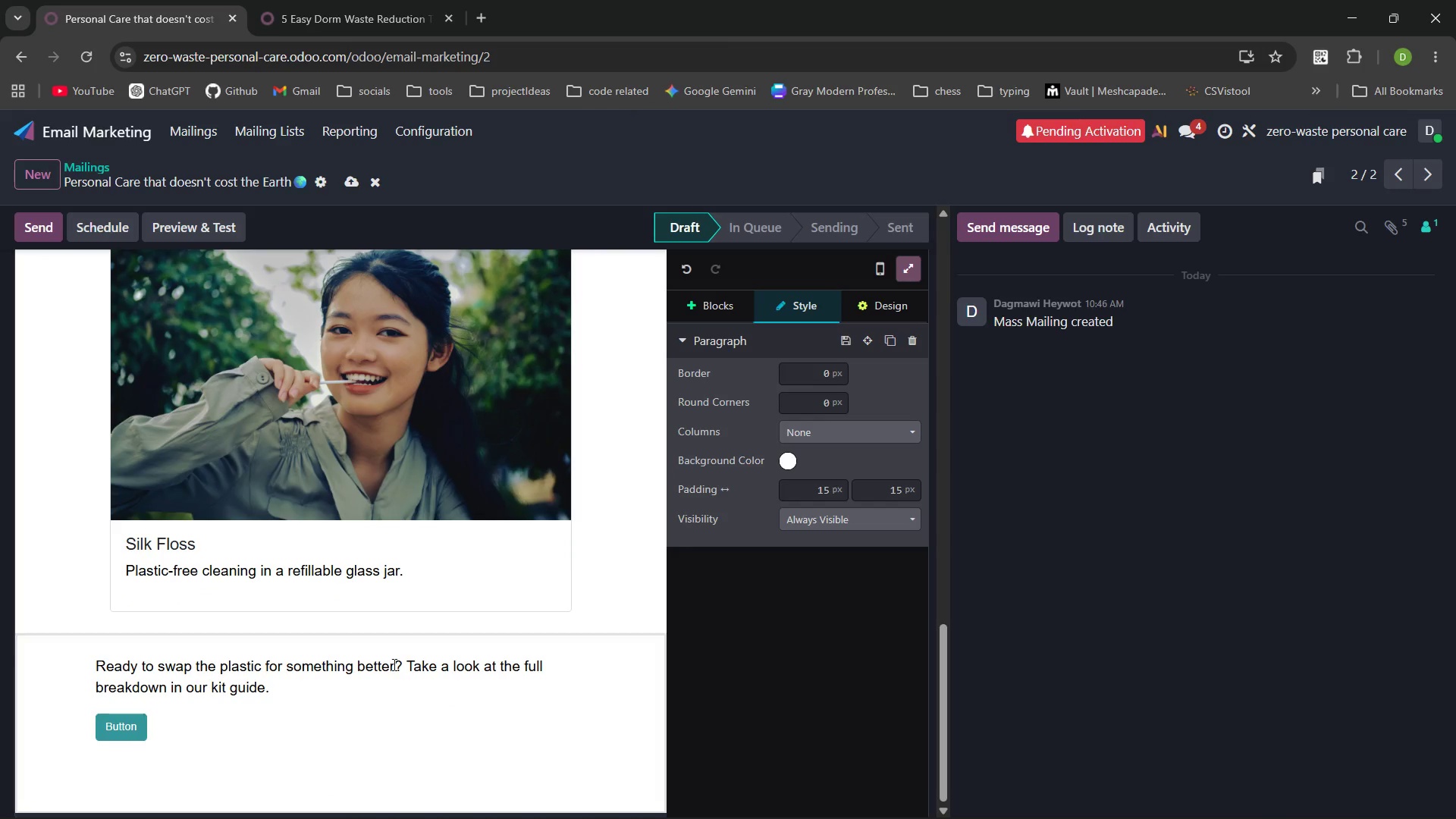 
left_click([337, 688])
 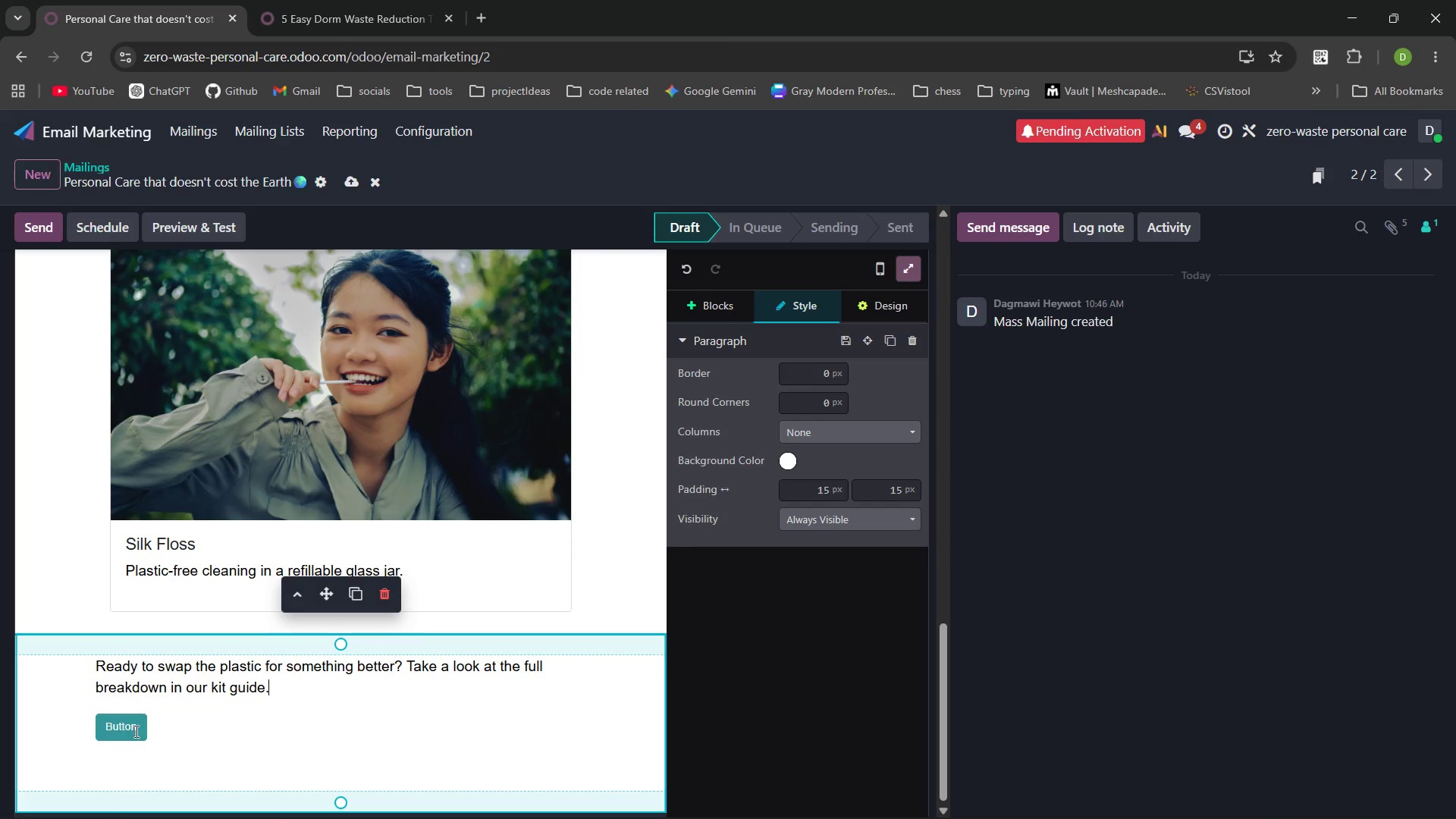 
left_click([136, 732])
 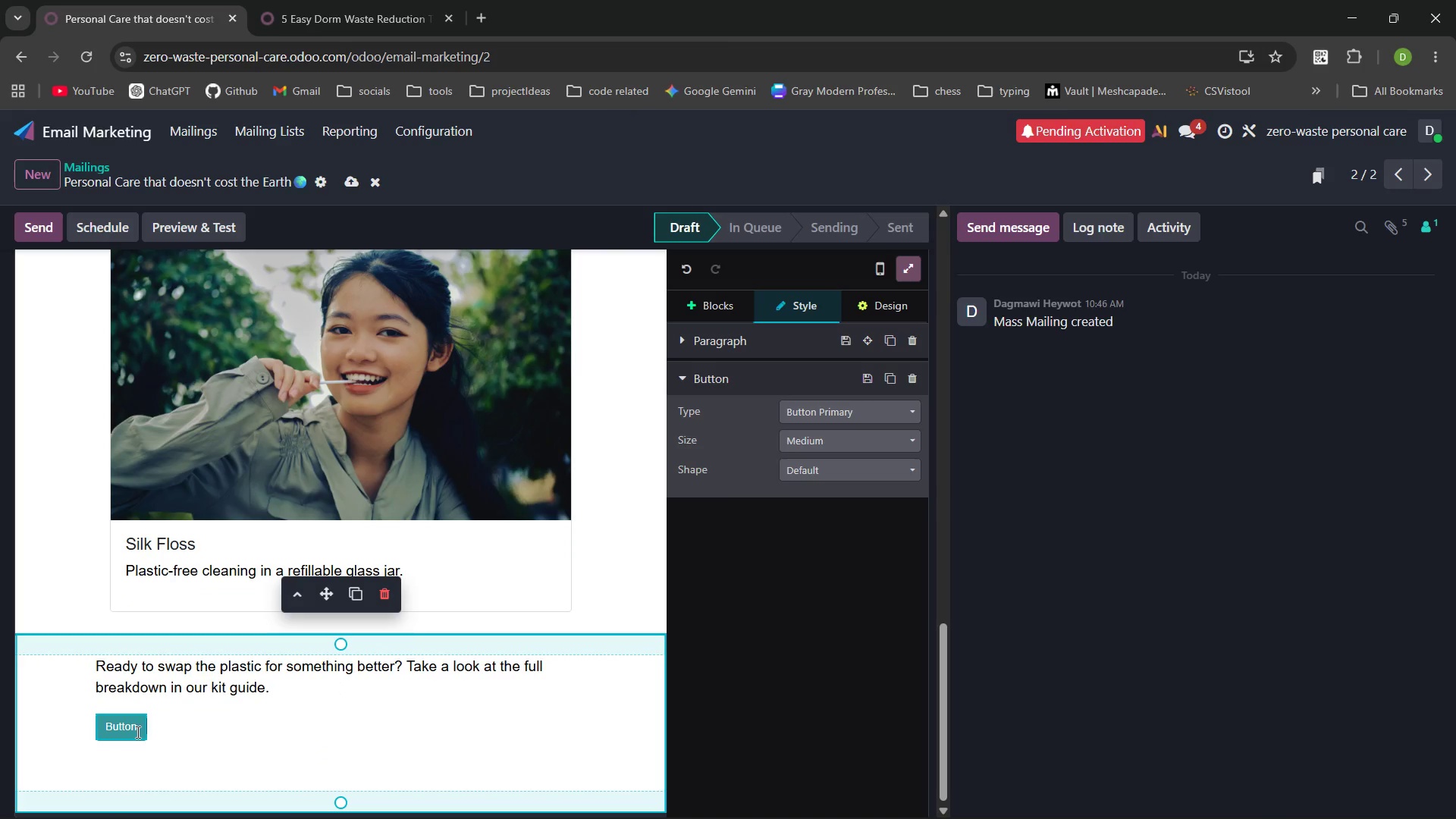 
double_click([136, 732])
 